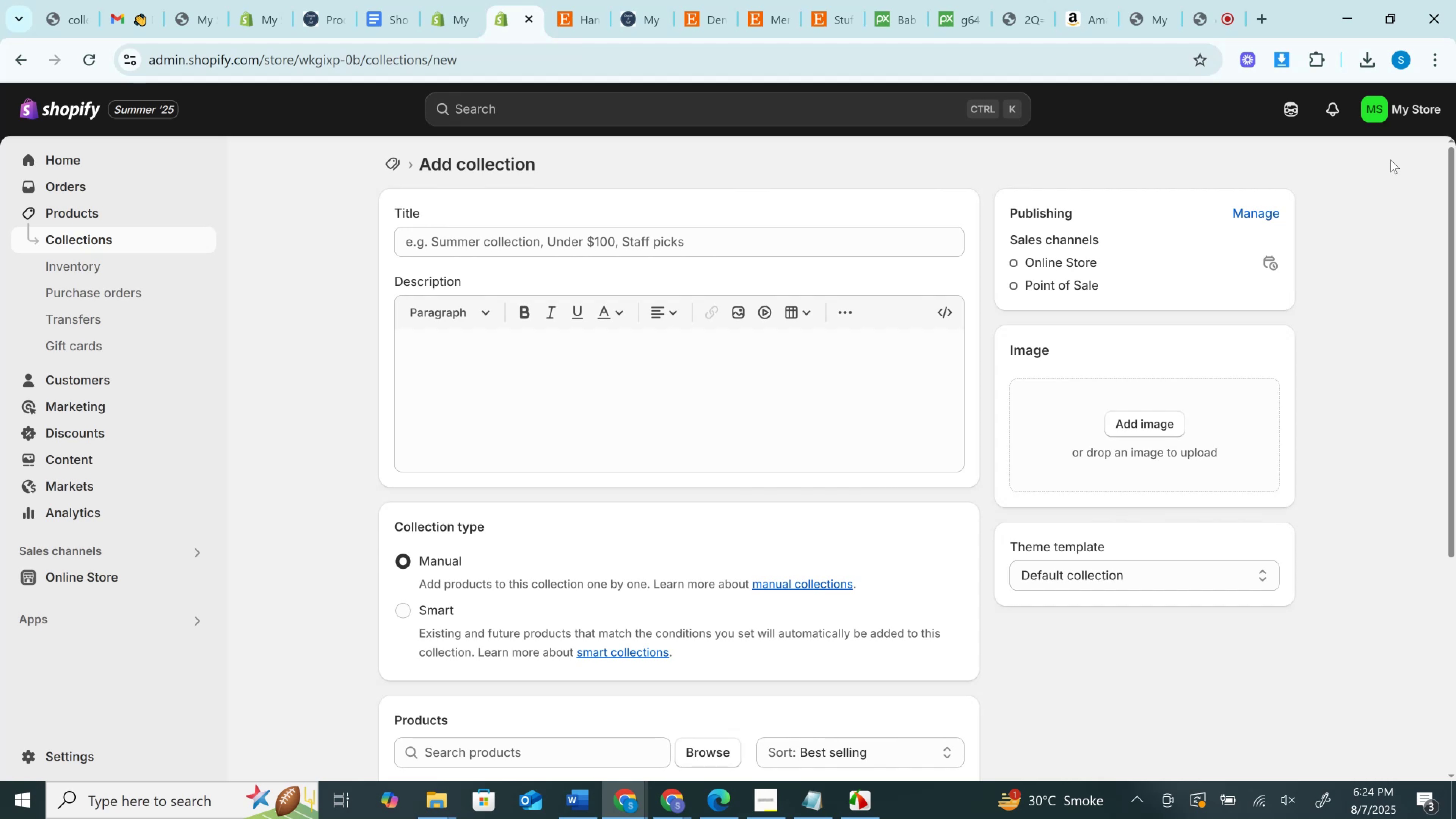 
left_click([502, 231])
 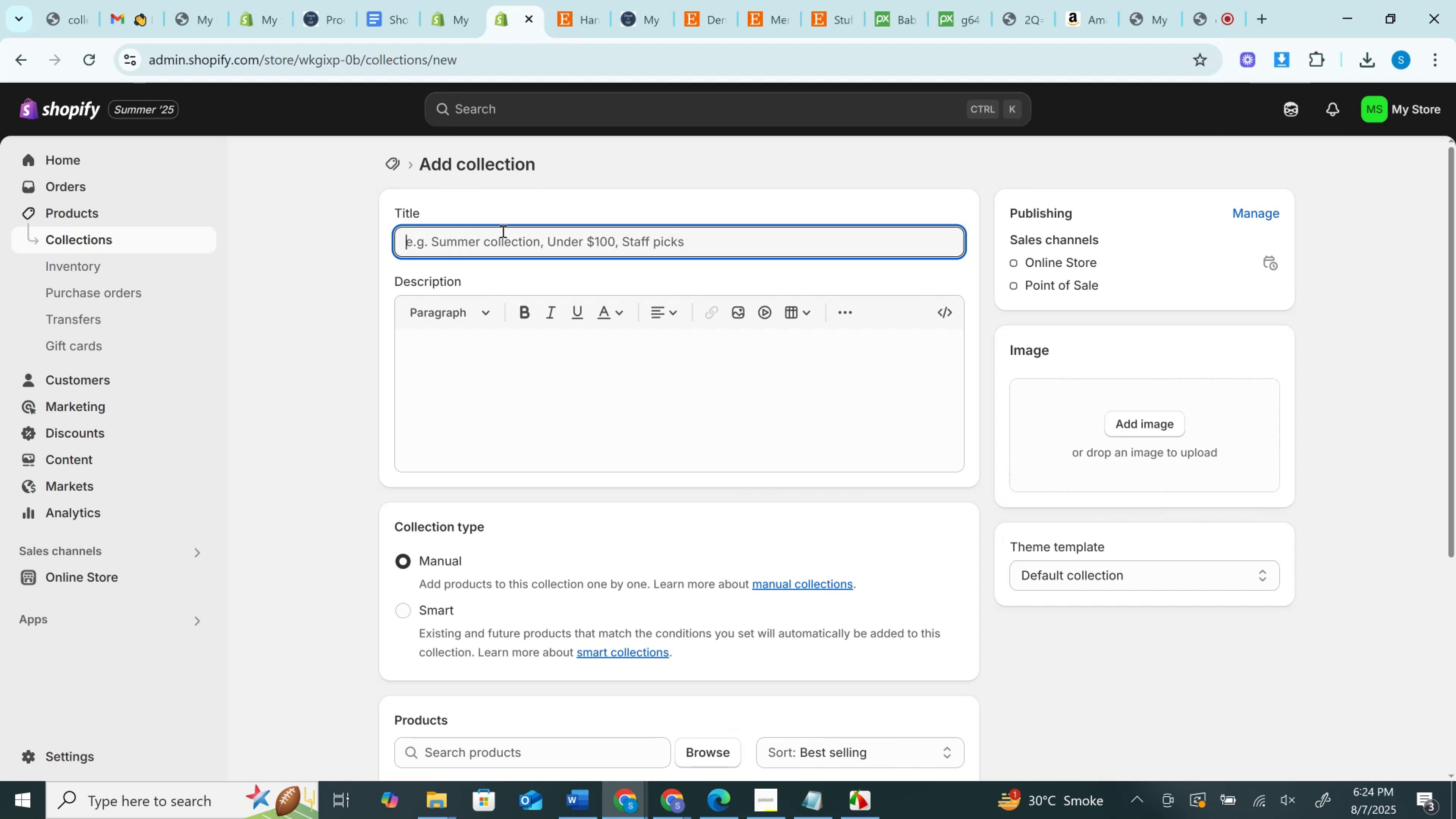 
key(Control+V)
 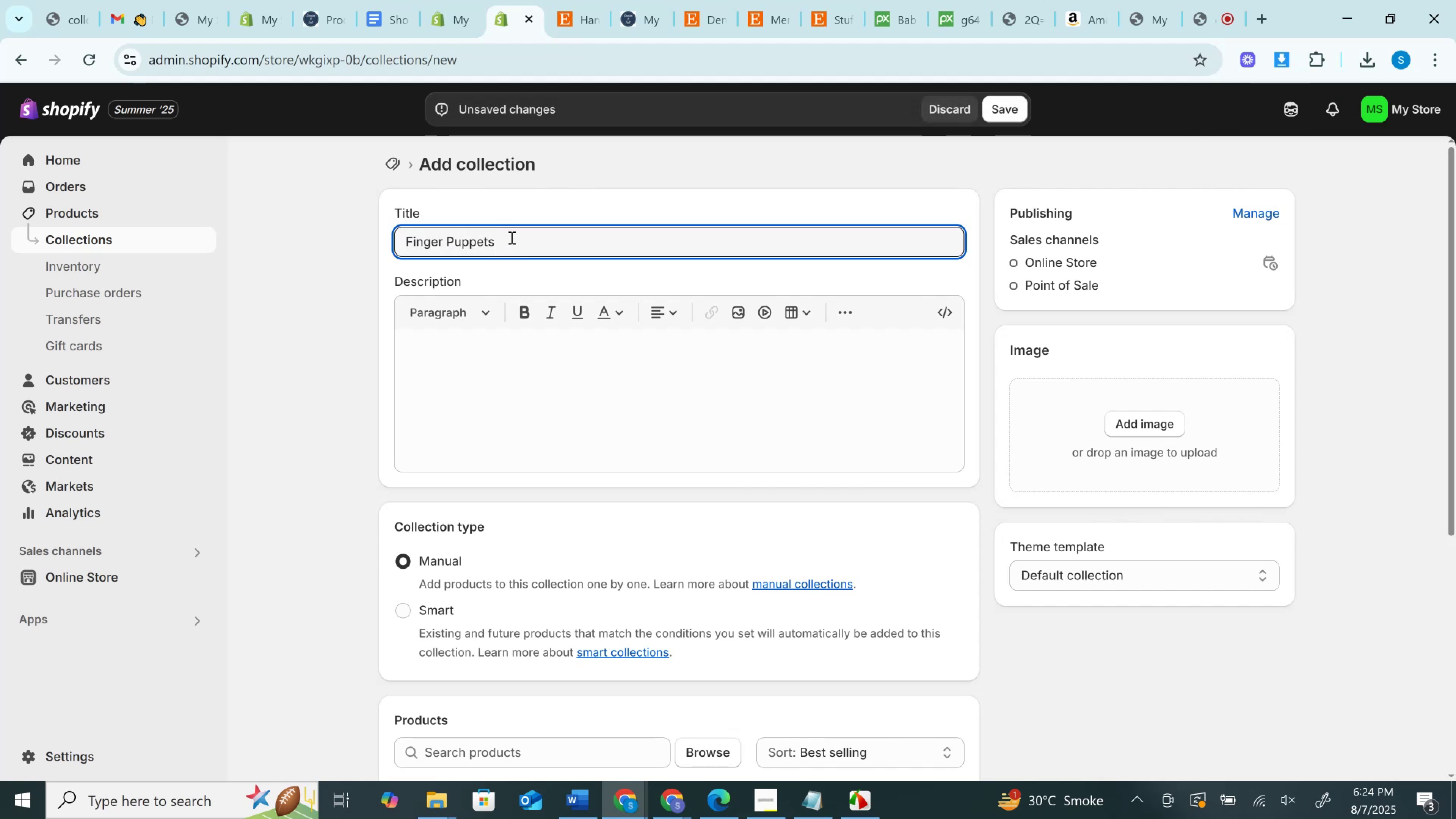 
key(Backspace)
 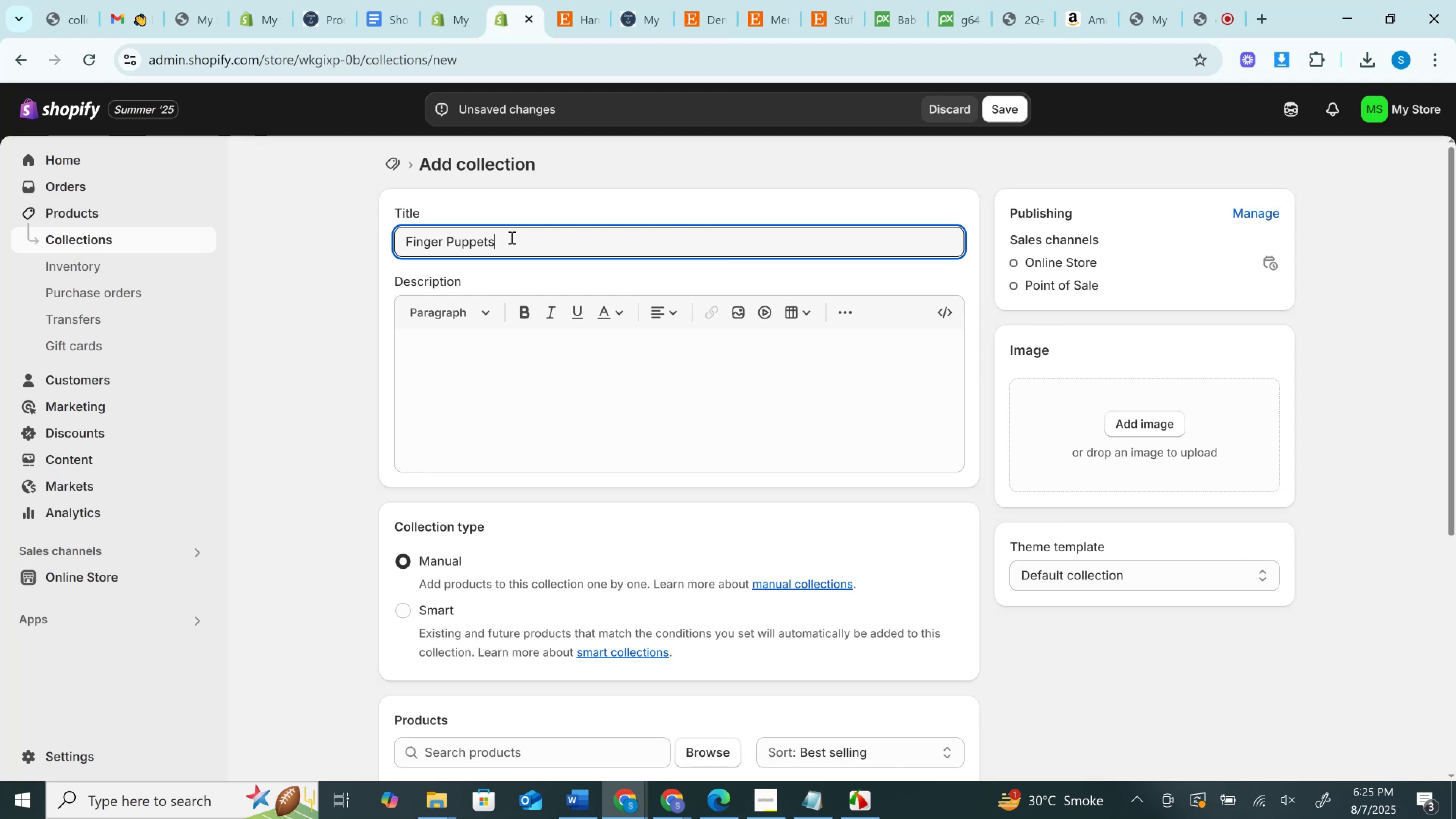 
wait(13.41)
 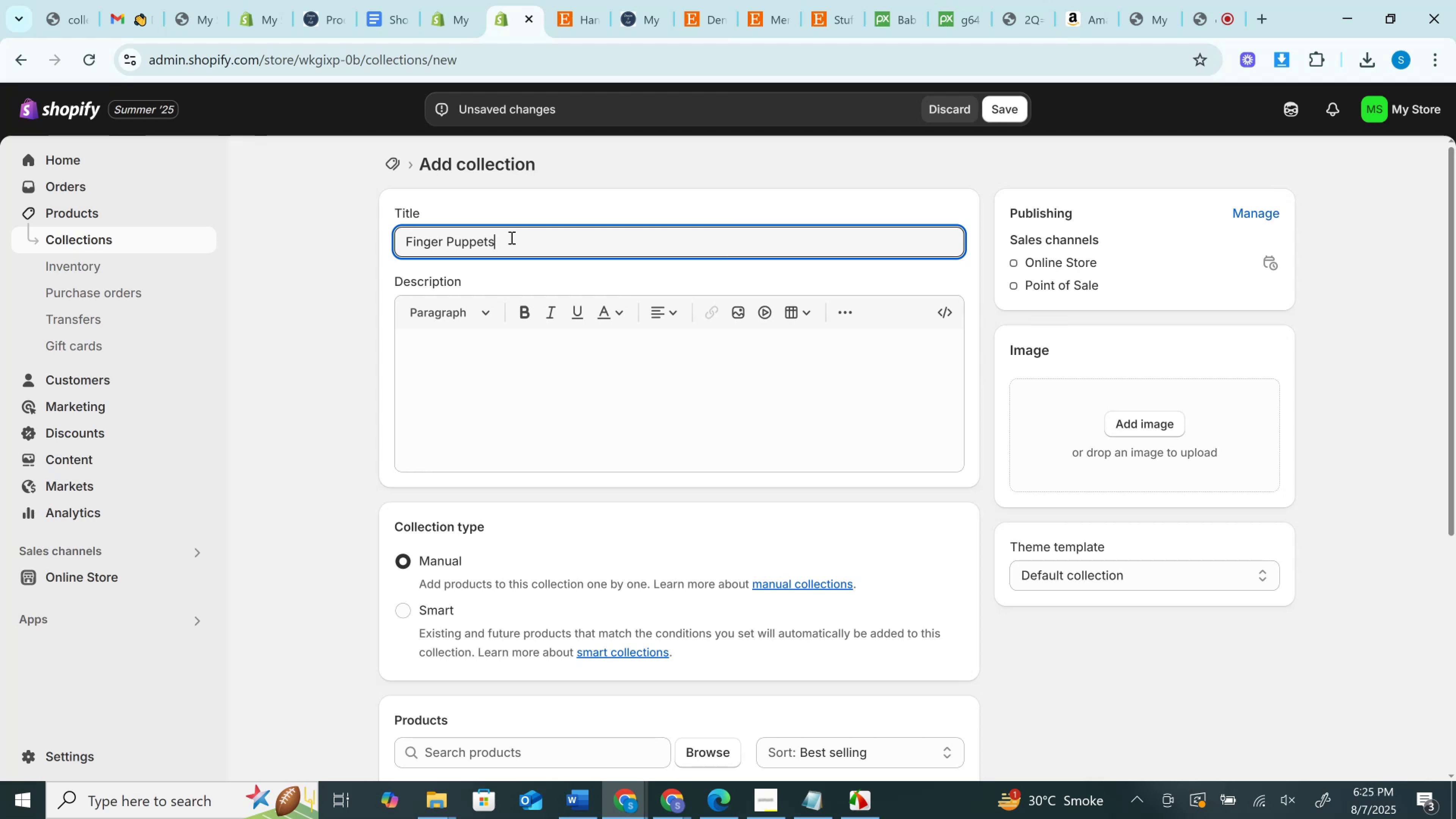 
scroll: coordinate [826, 414], scroll_direction: down, amount: 2.0
 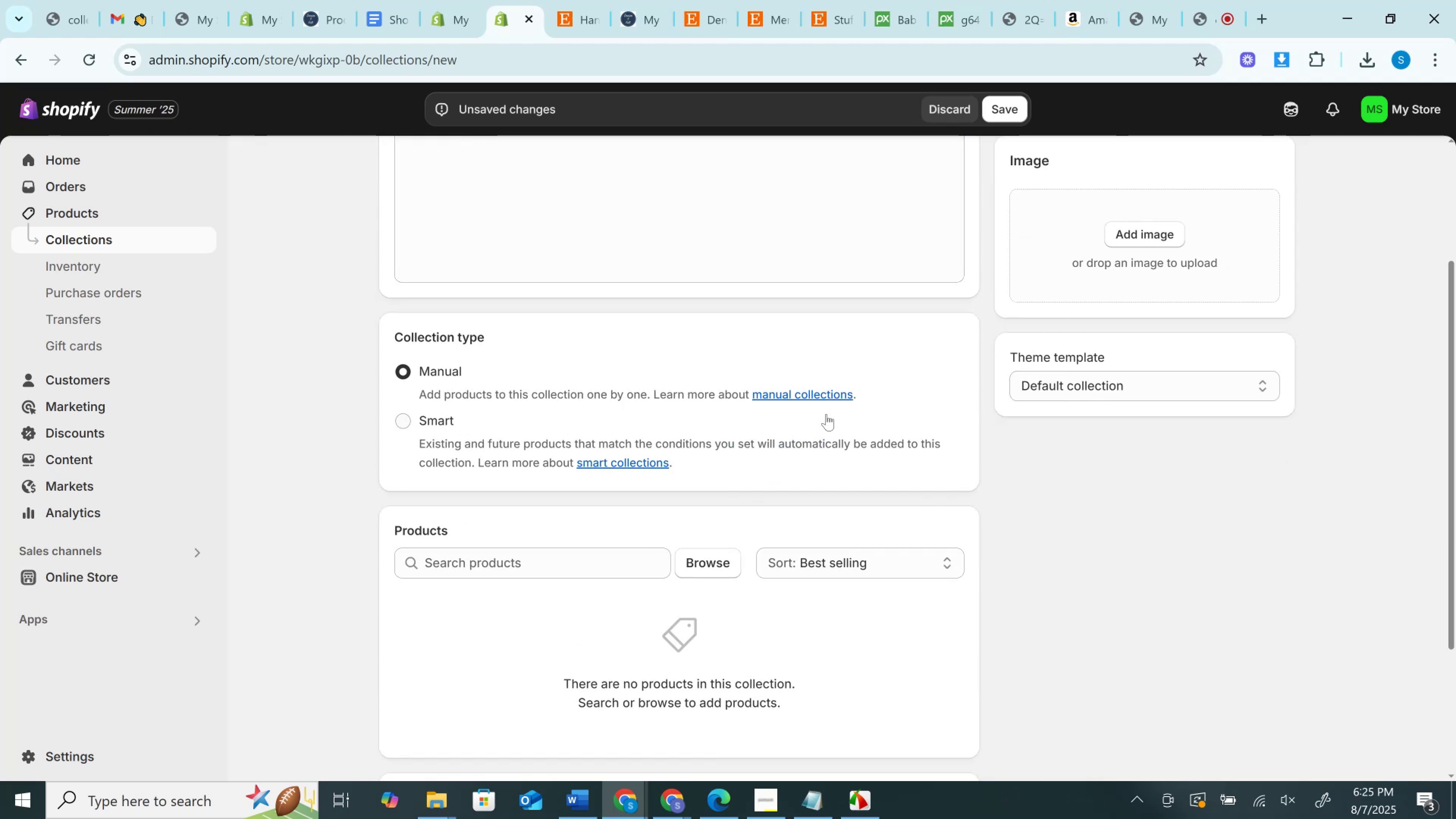 
scroll: coordinate [826, 414], scroll_direction: up, amount: 2.0
 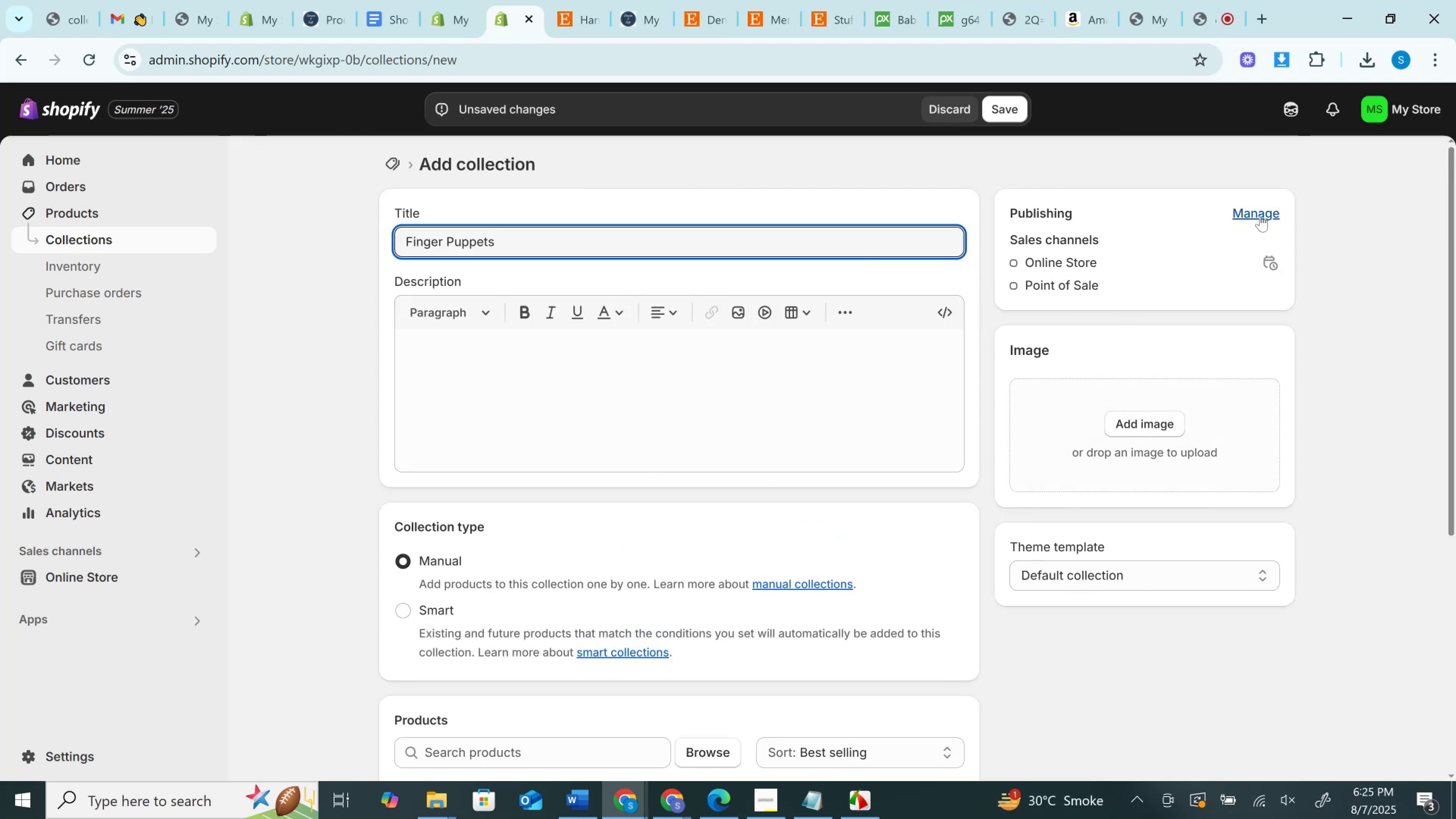 
left_click([1007, 108])
 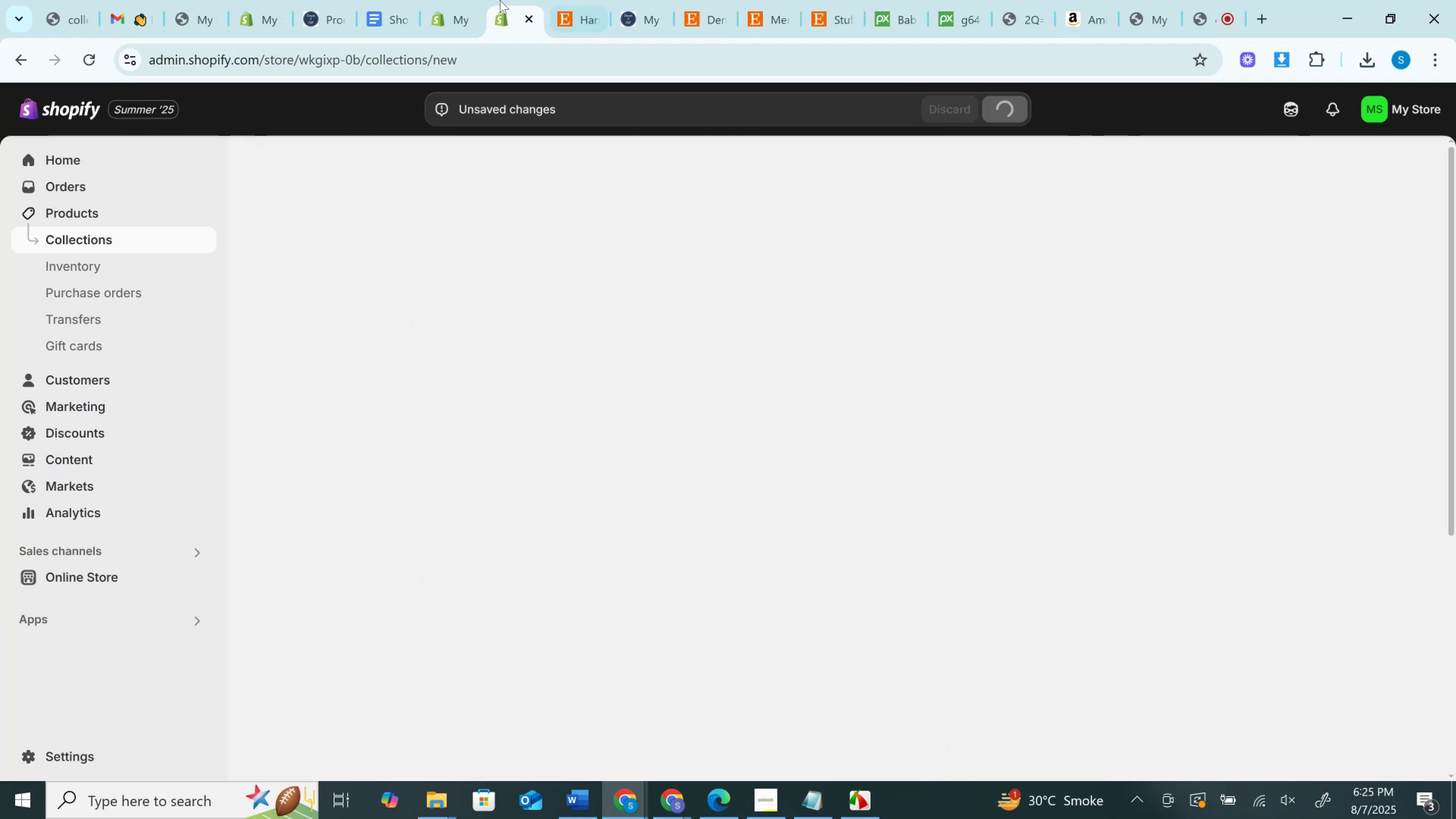 
left_click([577, 0])
 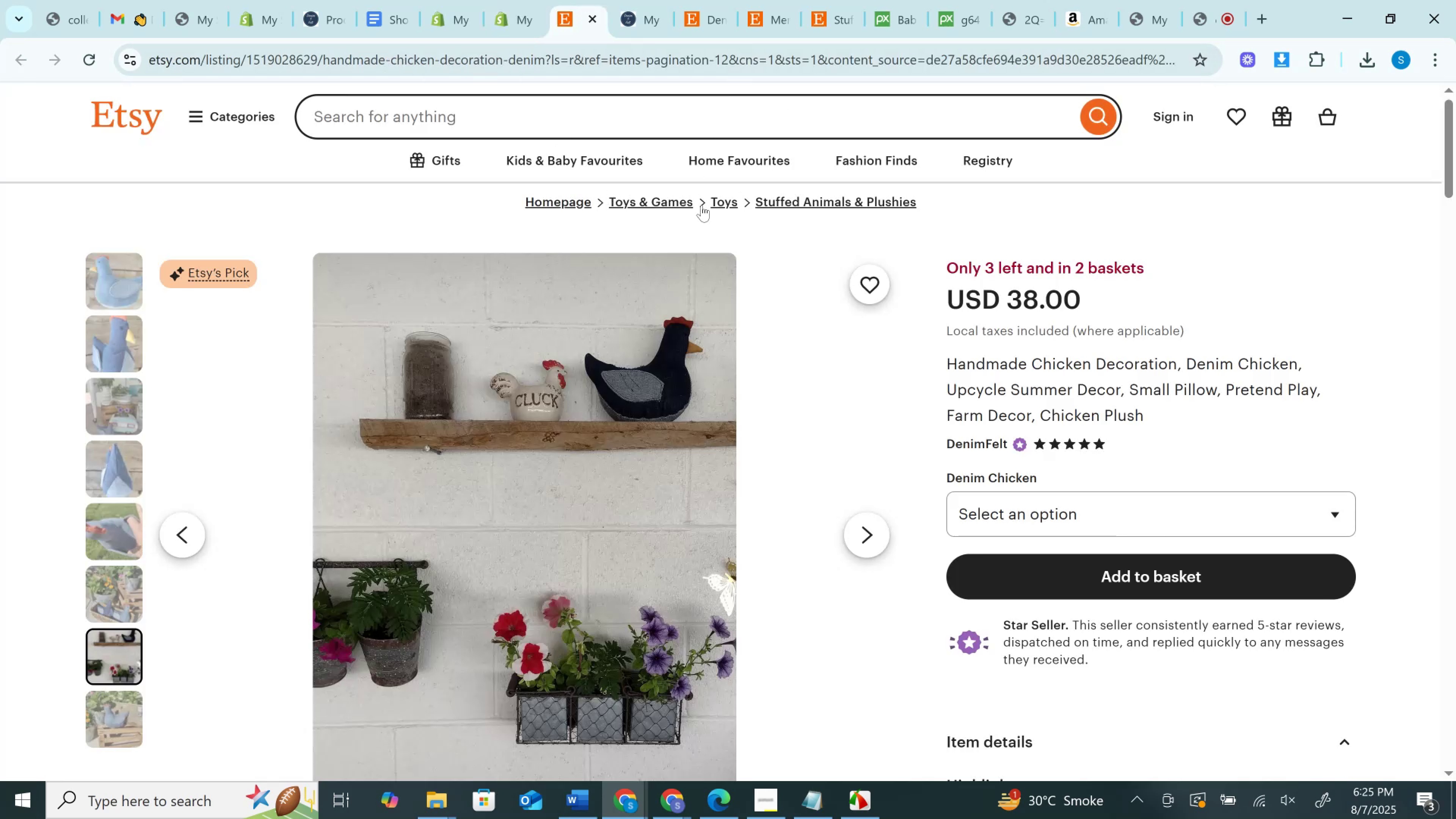 
left_click([554, 204])
 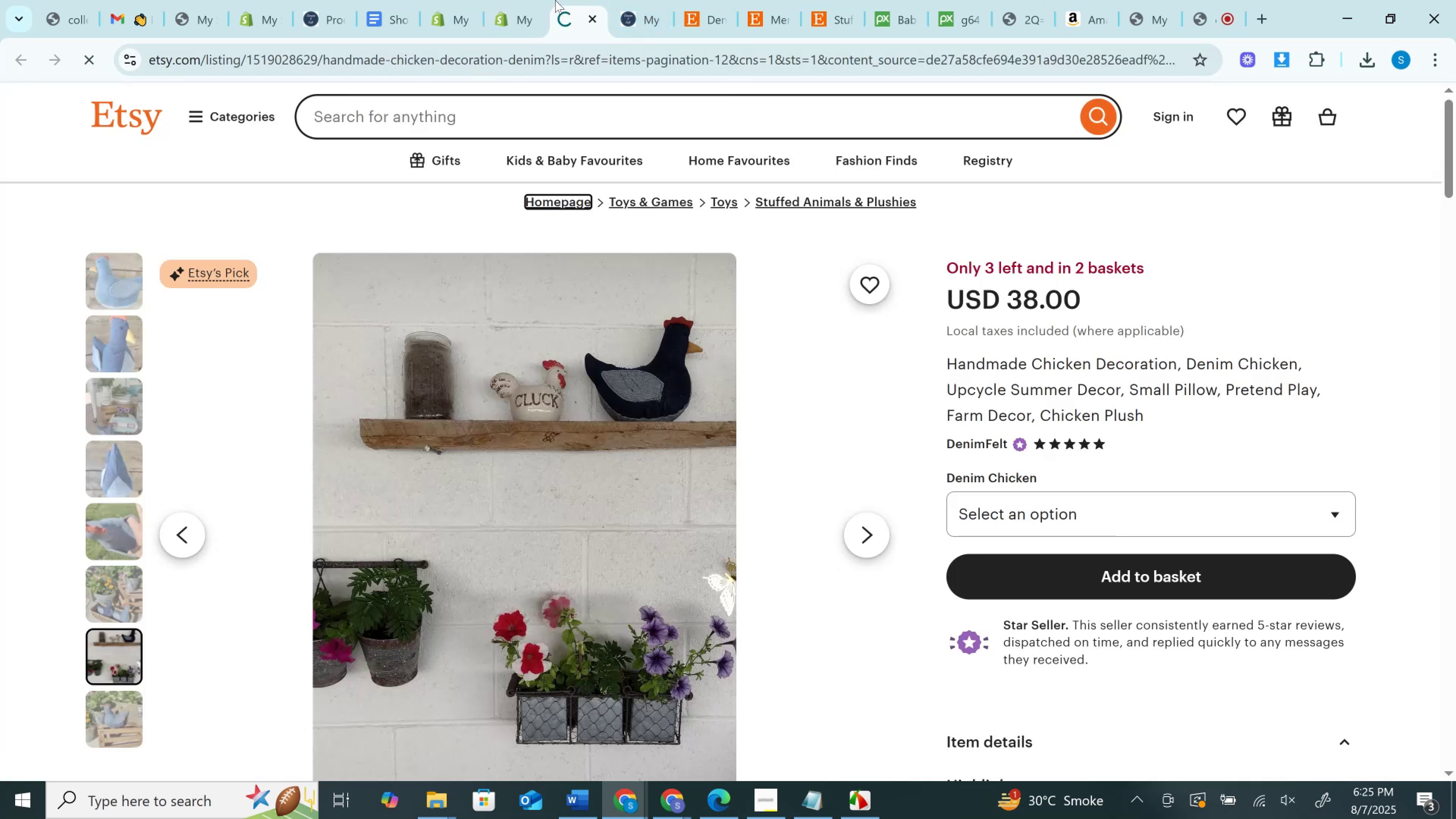 
mouse_move([543, 0])
 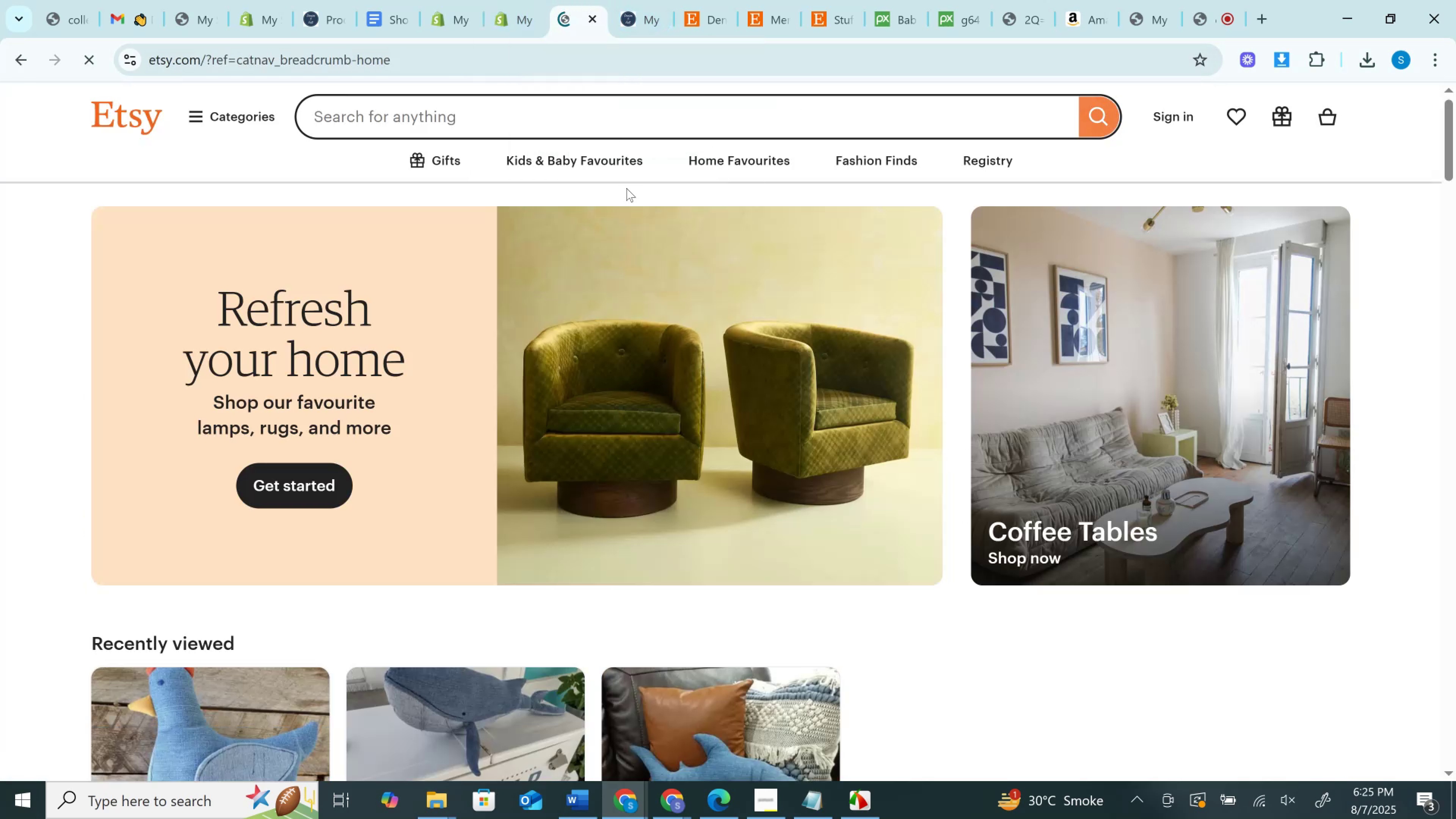 
scroll: coordinate [631, 205], scroll_direction: down, amount: 4.0
 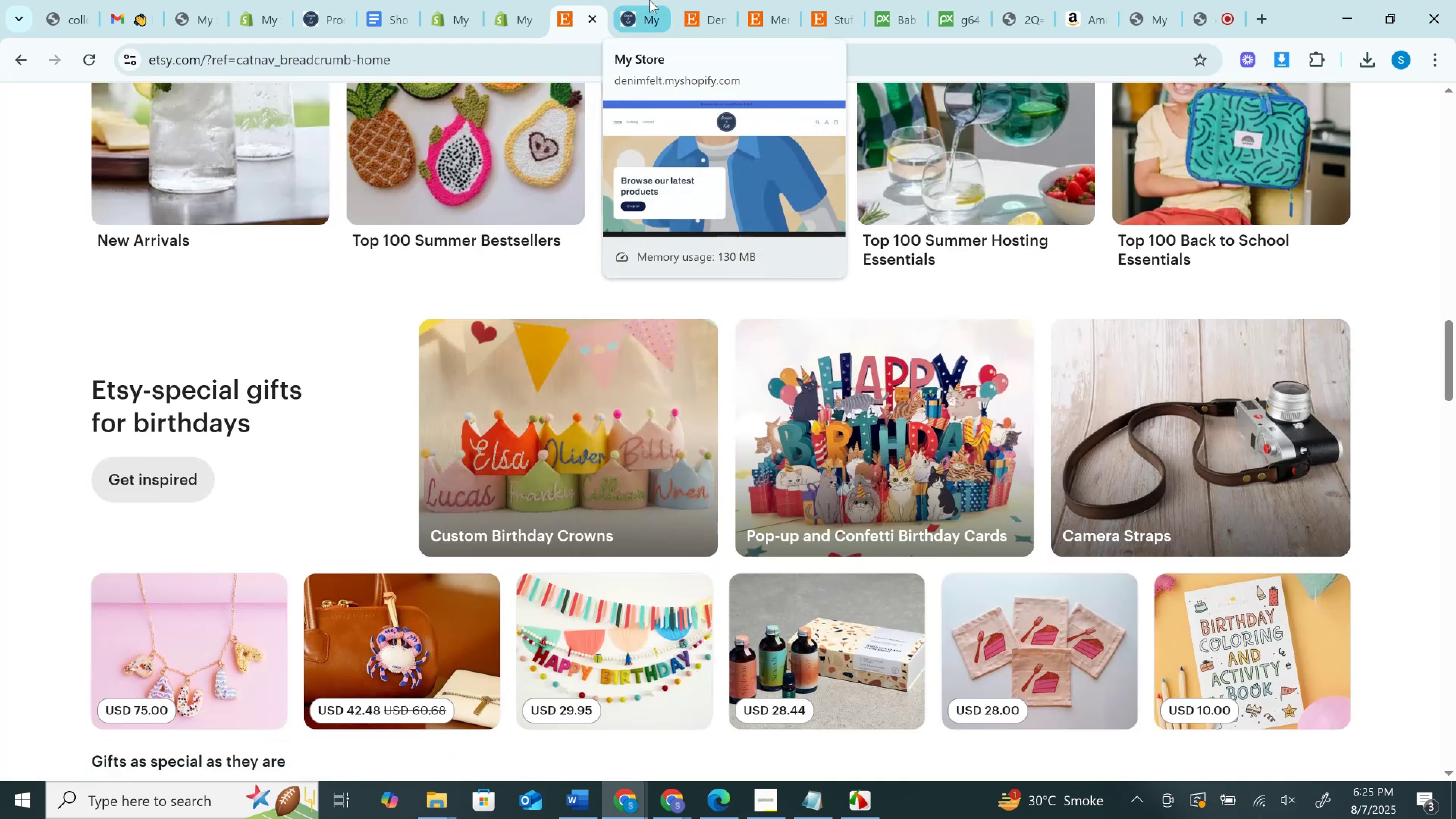 
double_click([714, 0])
 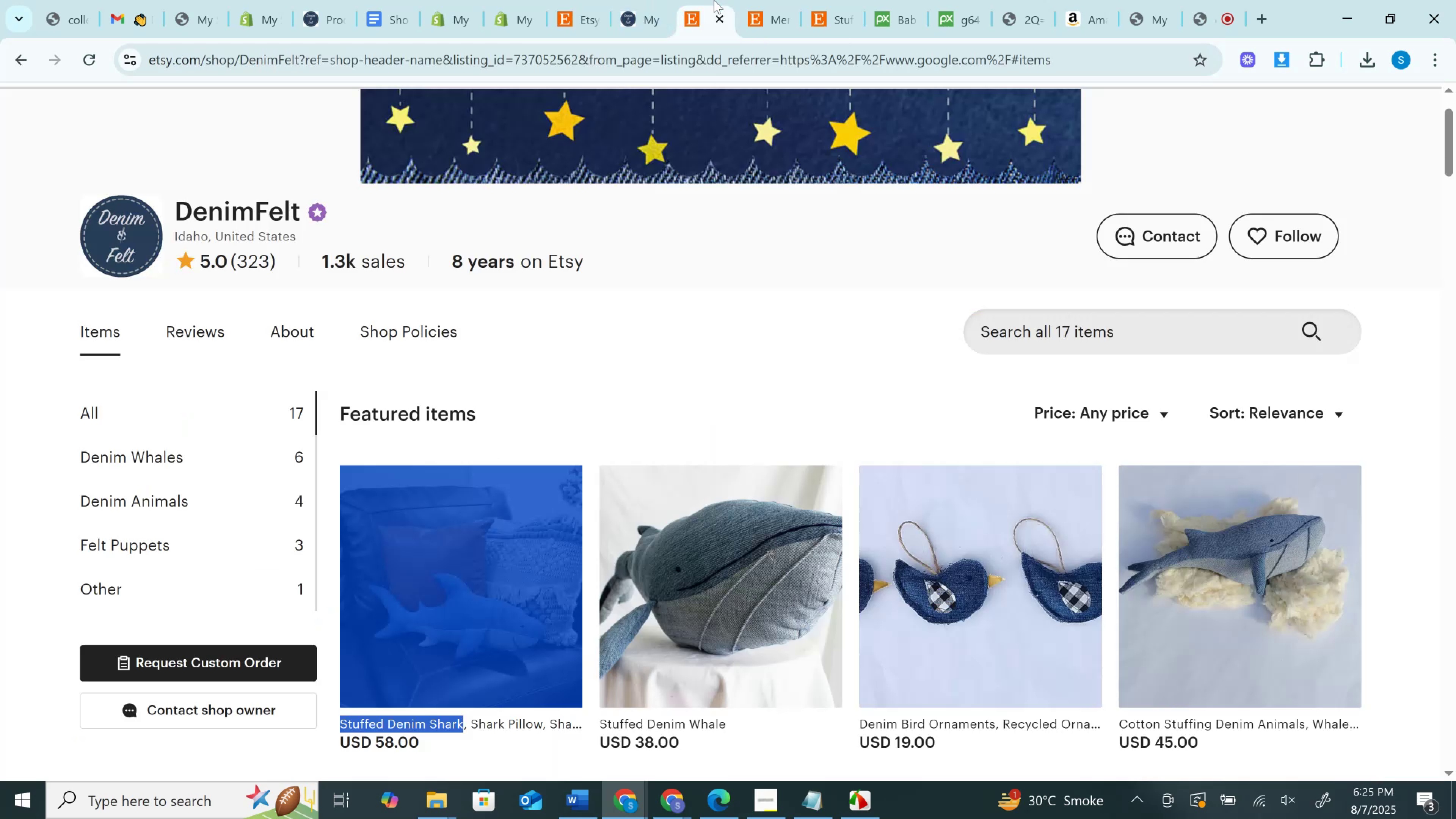 
left_click_drag(start_coordinate=[712, 0], to_coordinate=[579, 0])
 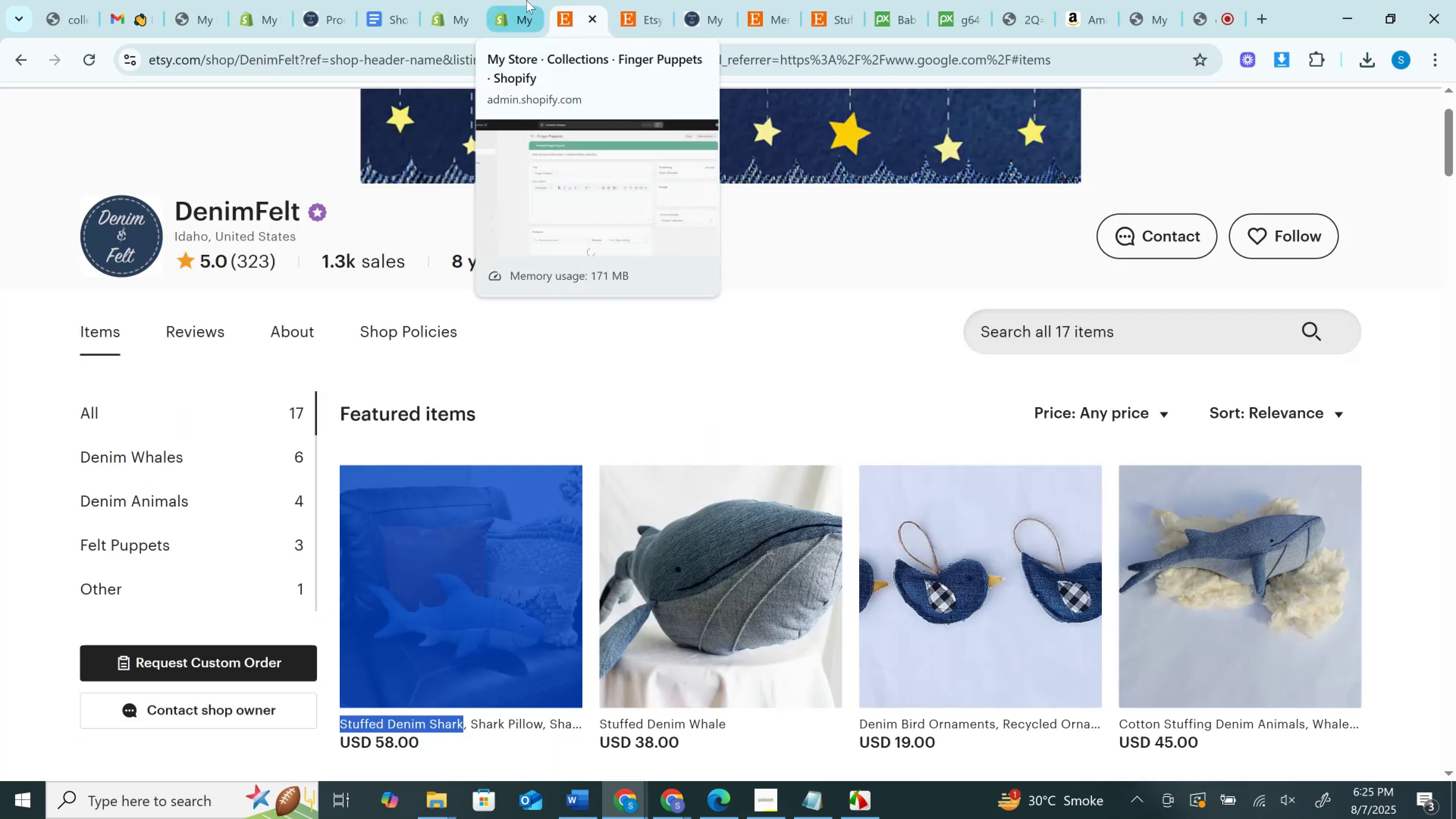 
left_click([526, 0])
 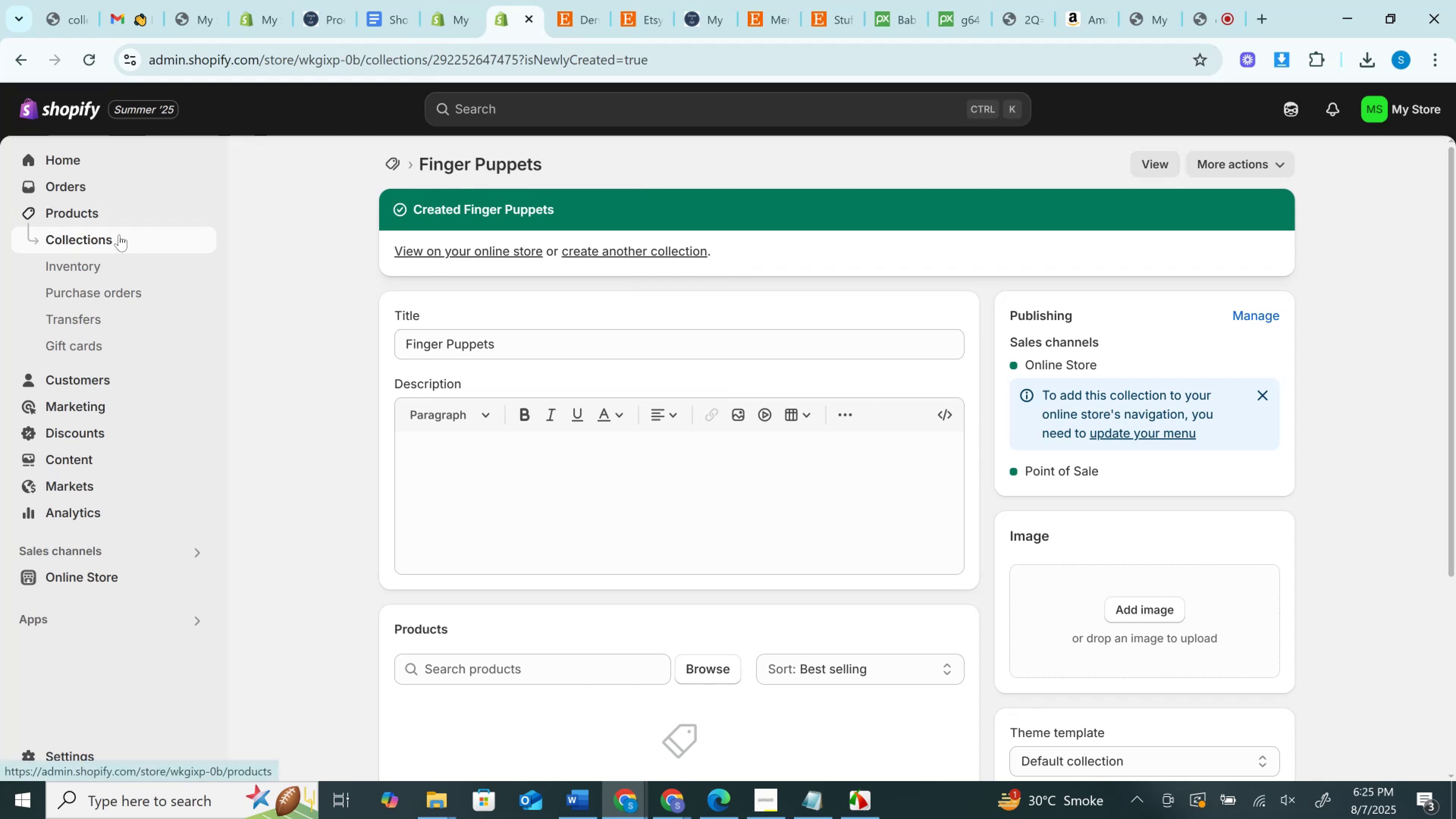 
wait(5.96)
 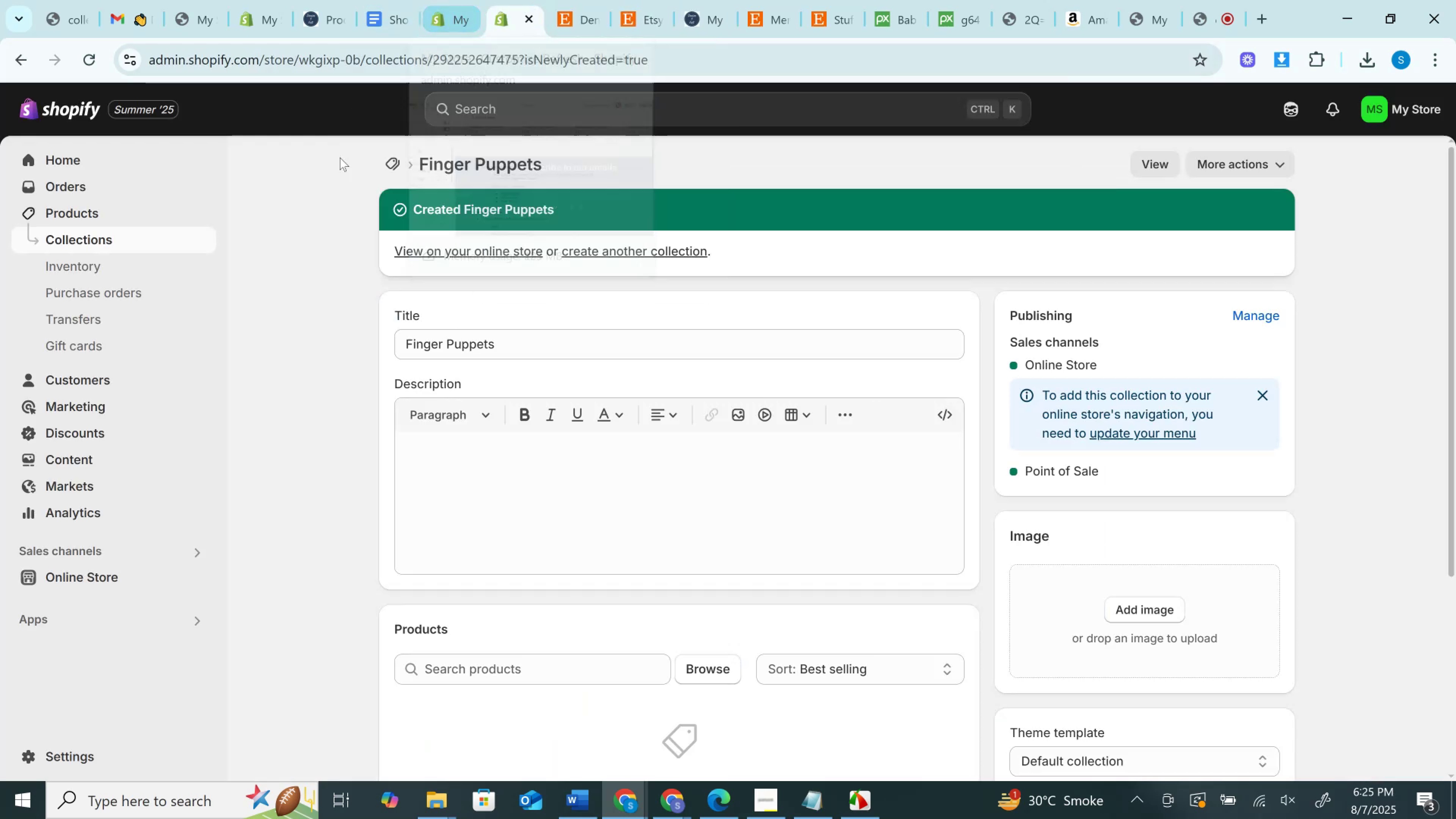 
left_click([106, 236])
 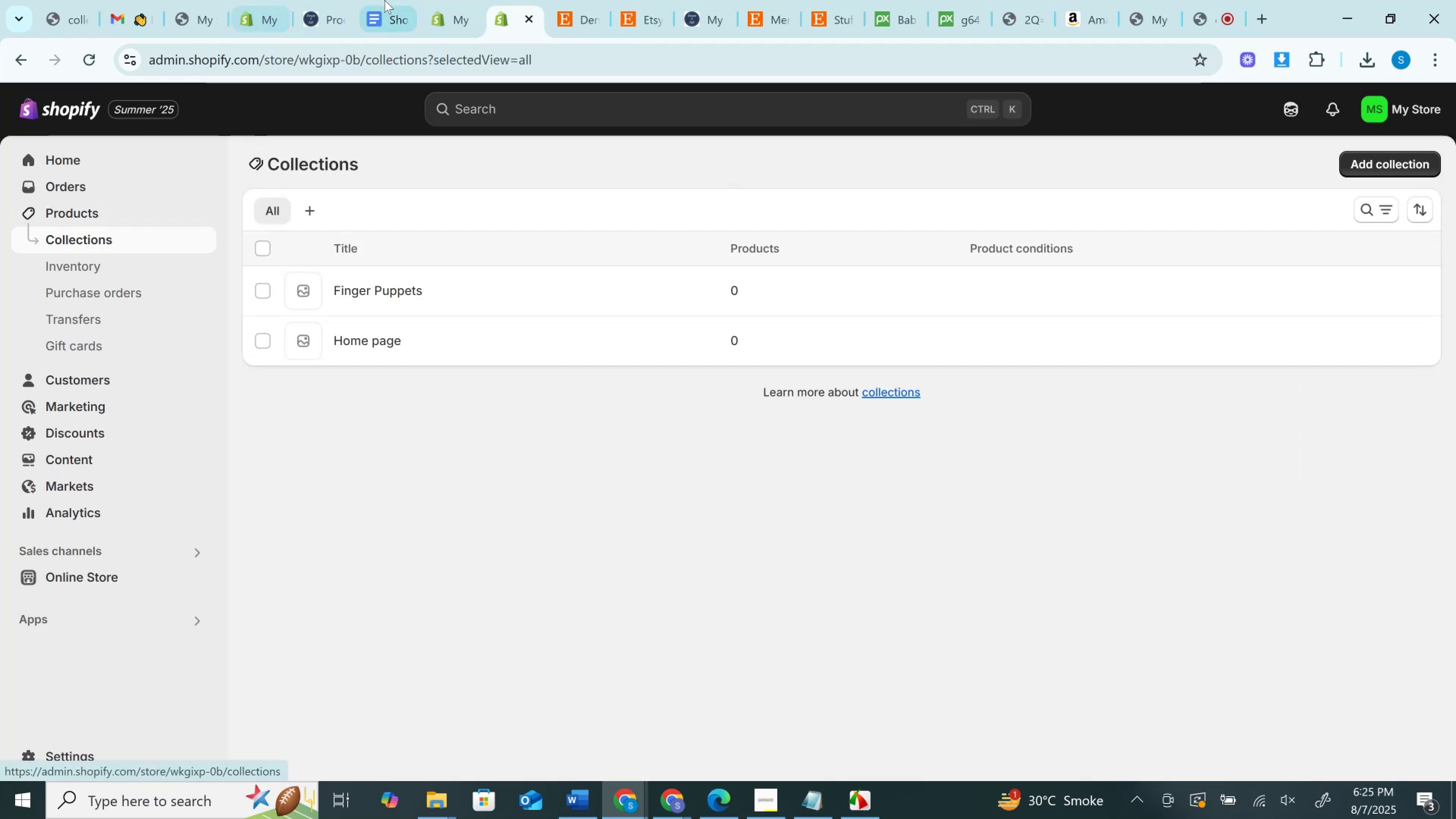 
left_click([386, 0])
 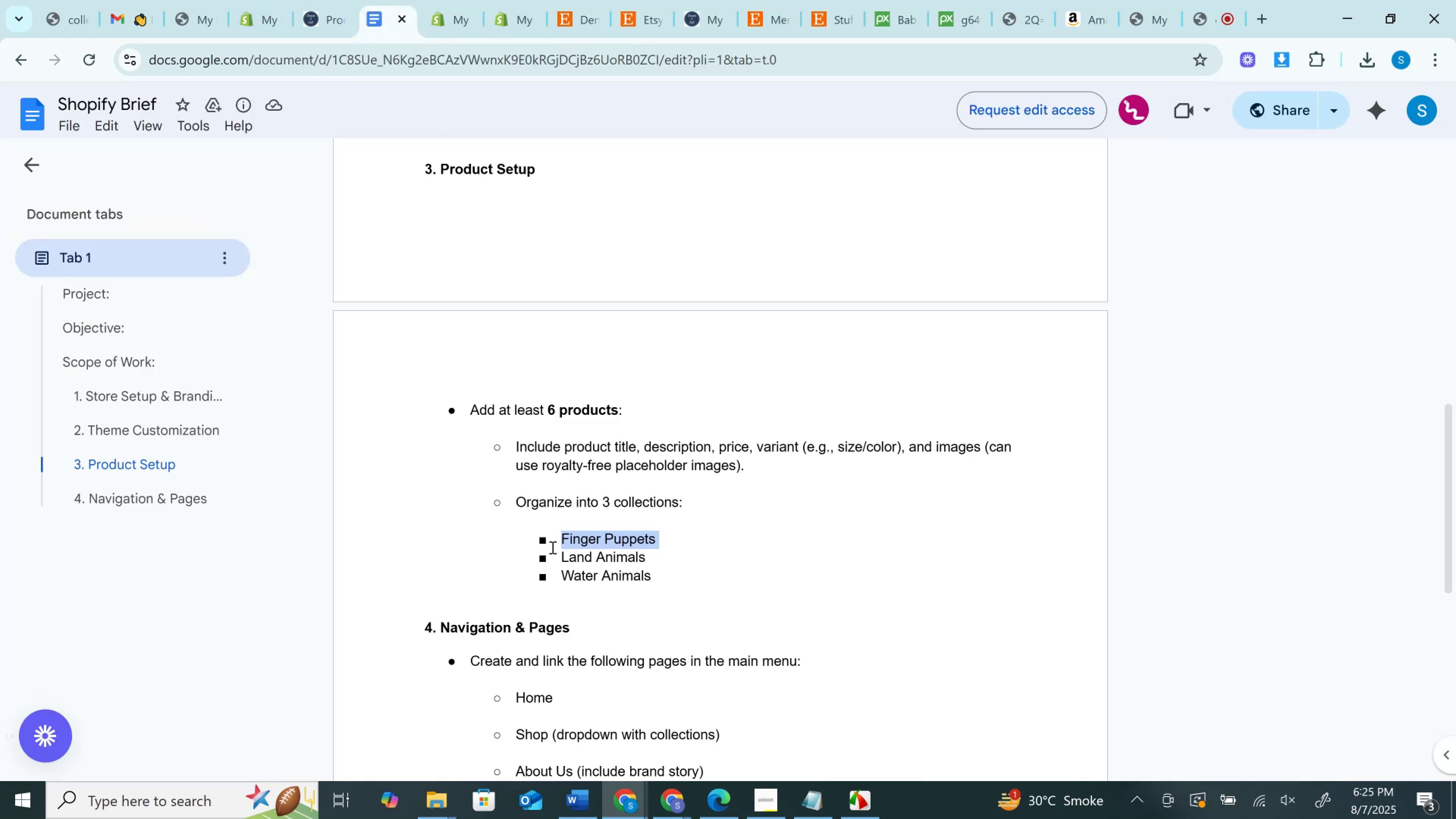 
left_click_drag(start_coordinate=[552, 555], to_coordinate=[662, 559])
 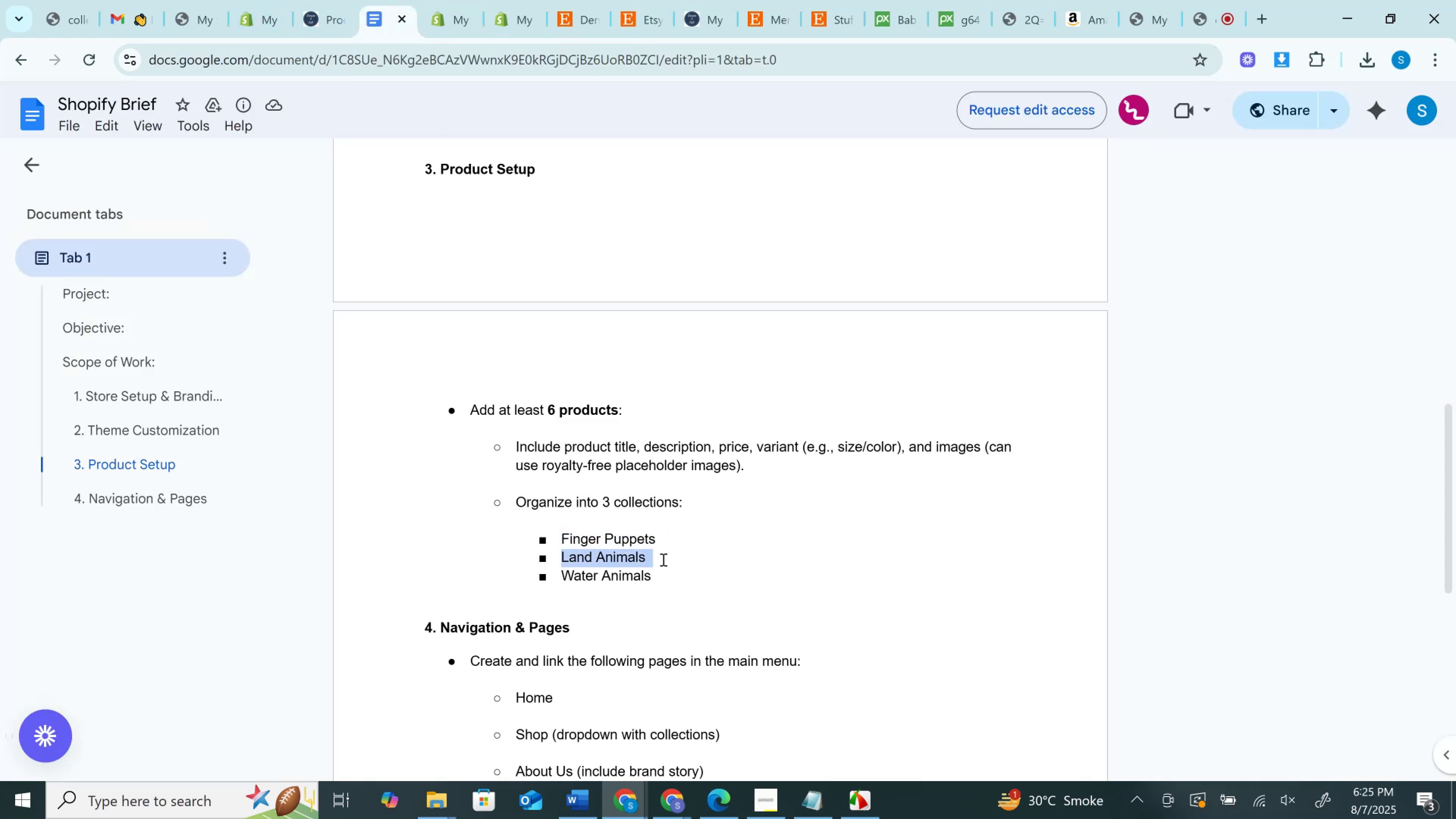 
key(Control+C)
 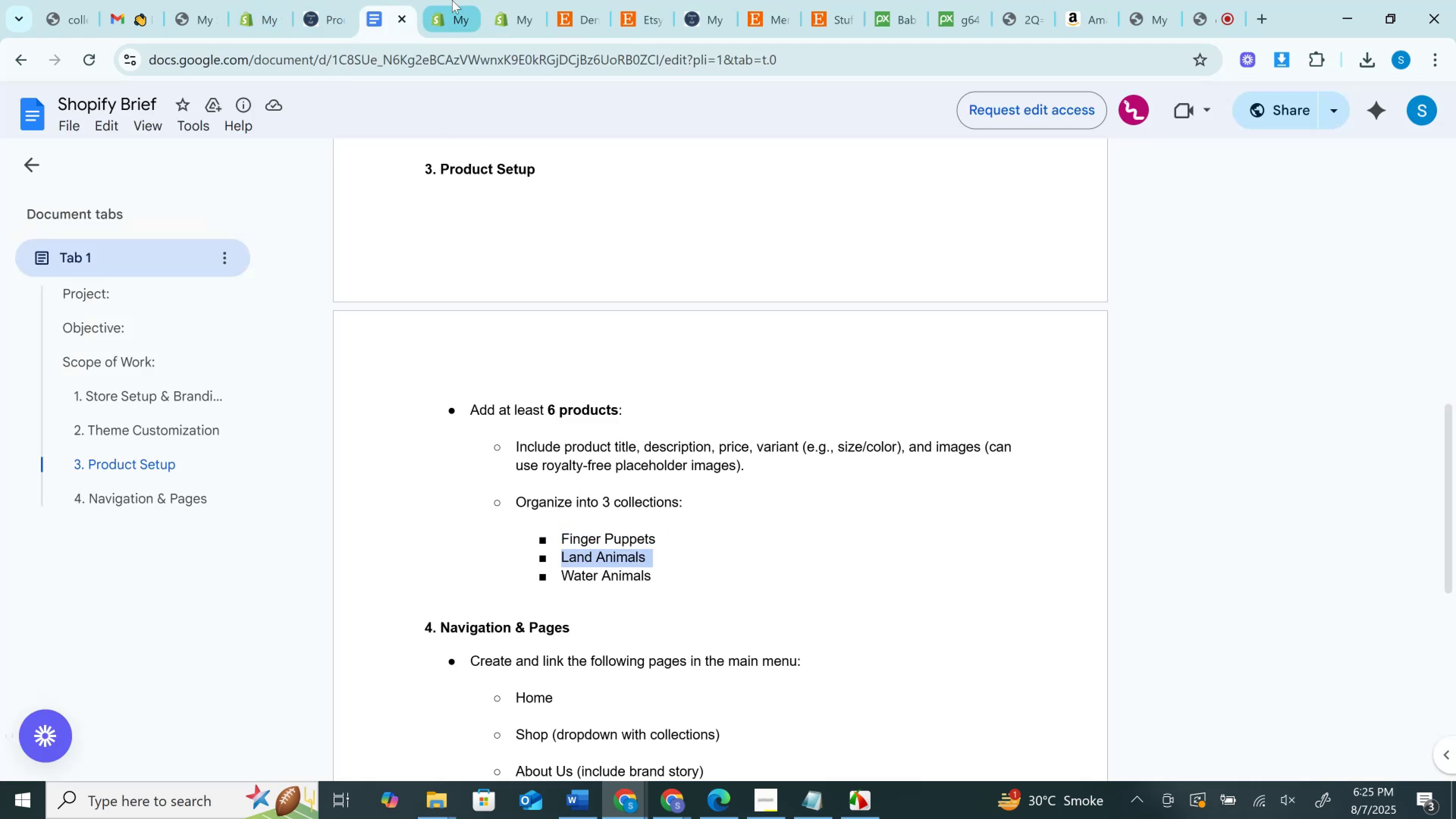 
left_click([452, 0])
 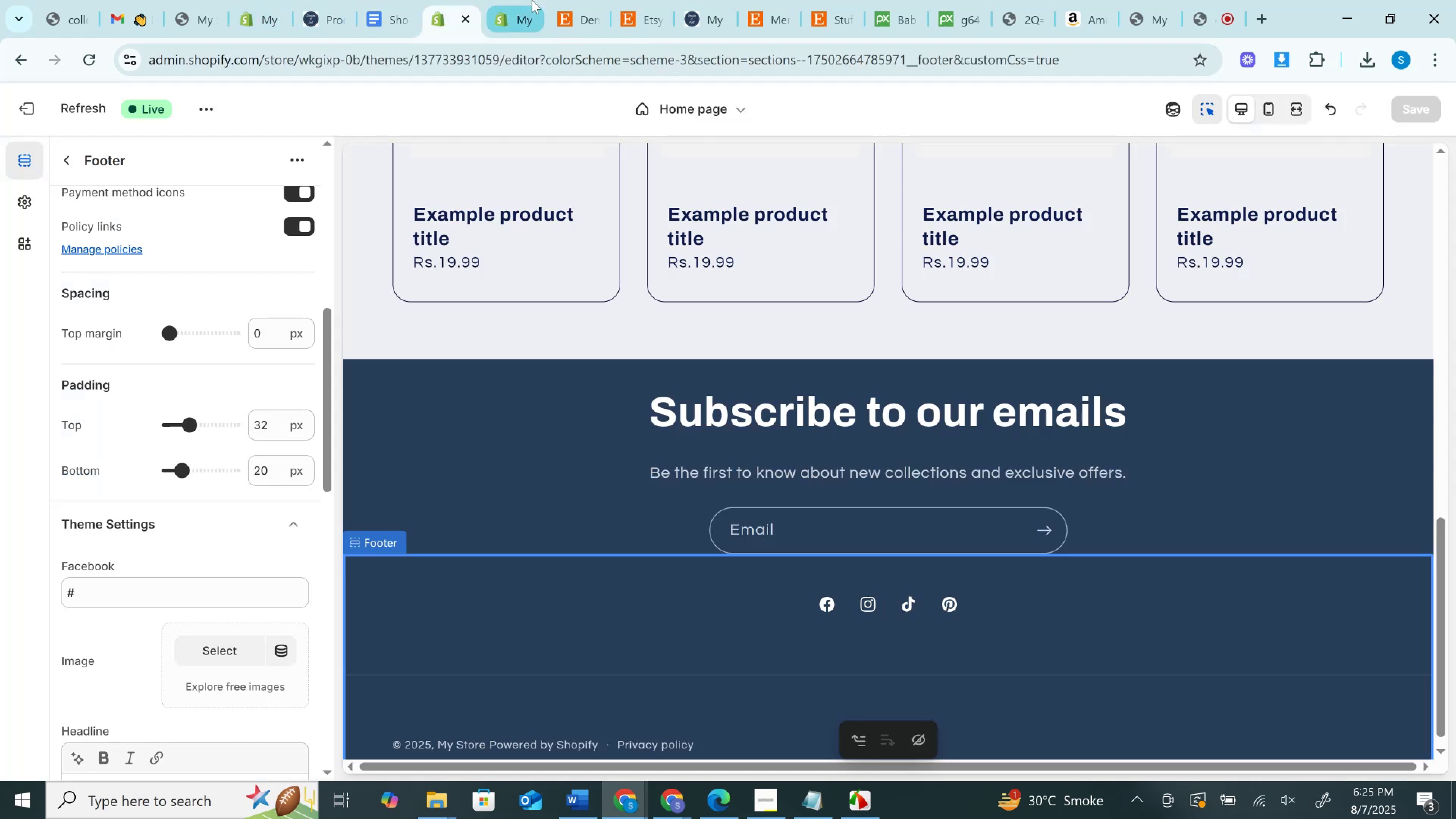 
left_click([532, 0])
 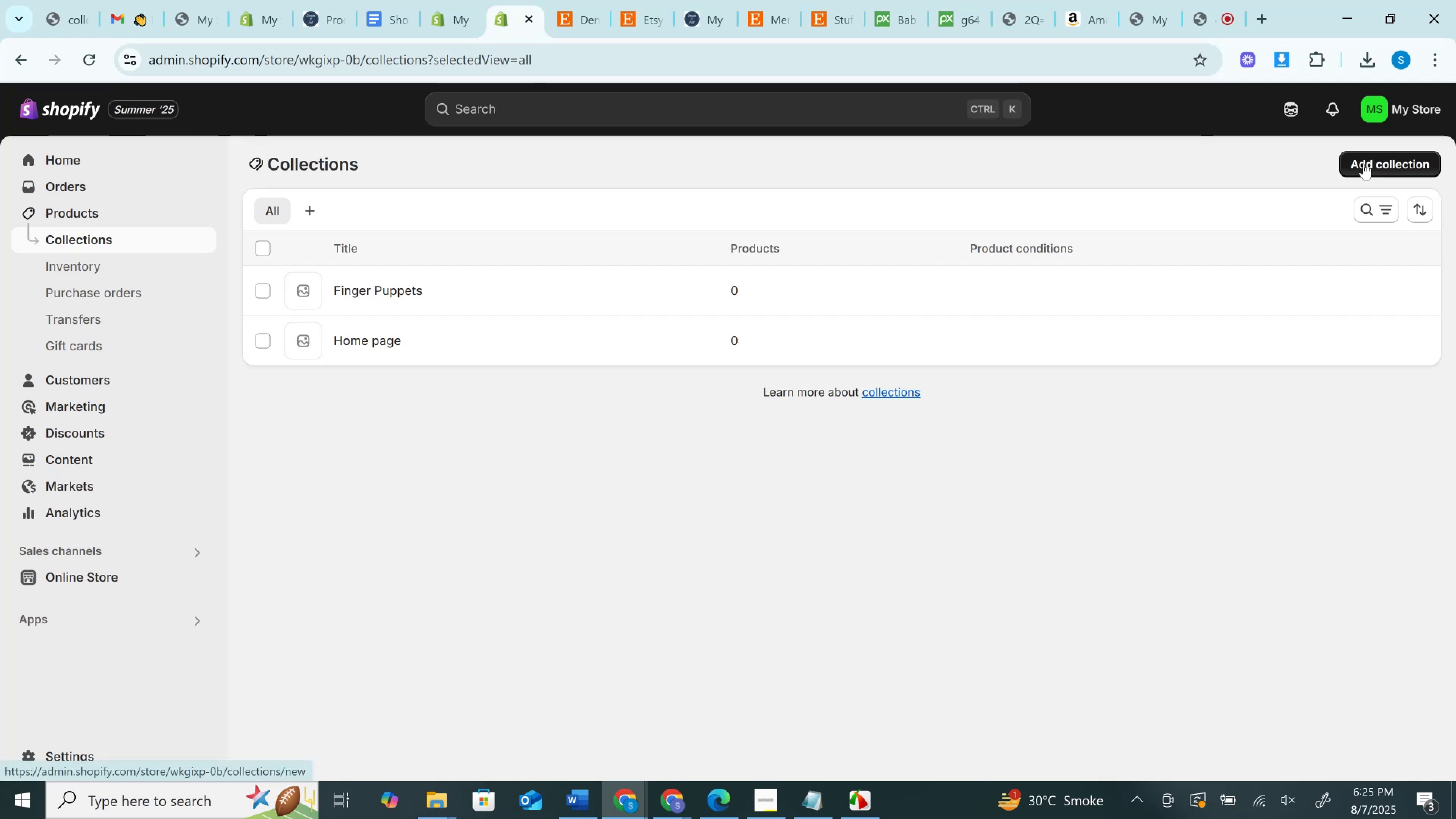 
left_click([1363, 163])
 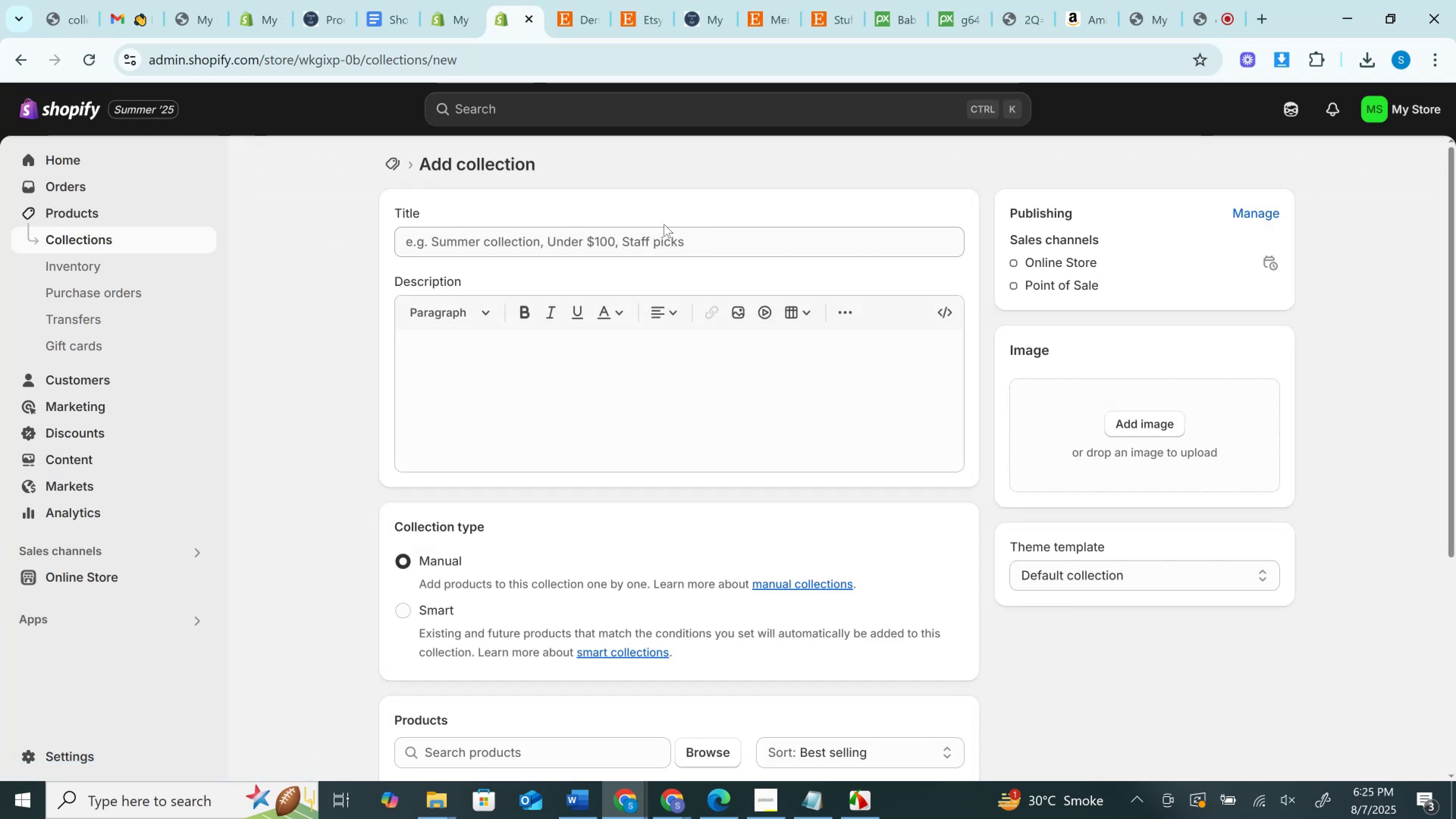 
hold_key(key=ControlLeft, duration=0.68)
left_click([636, 235])
 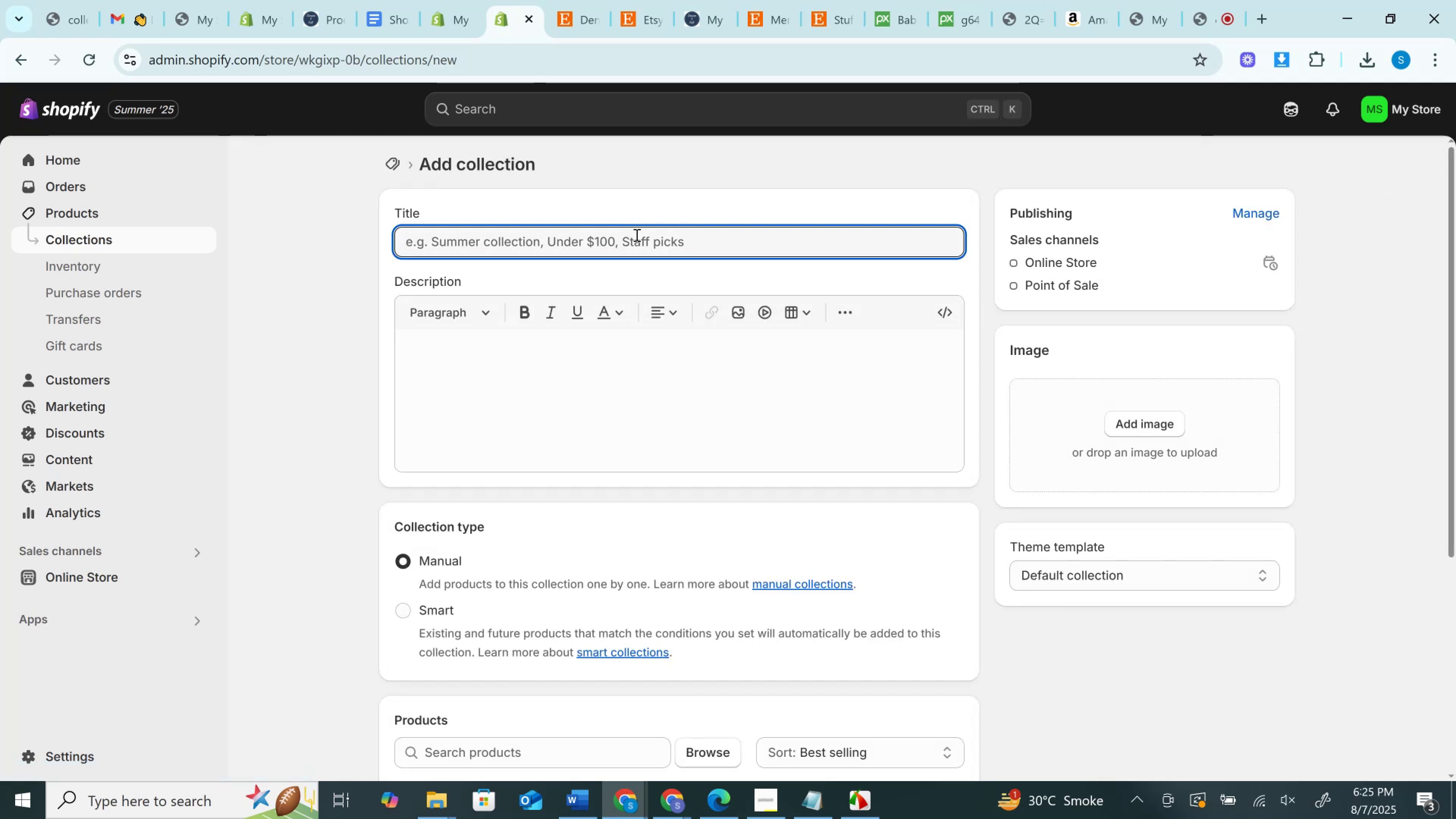 
key(Control+V)
 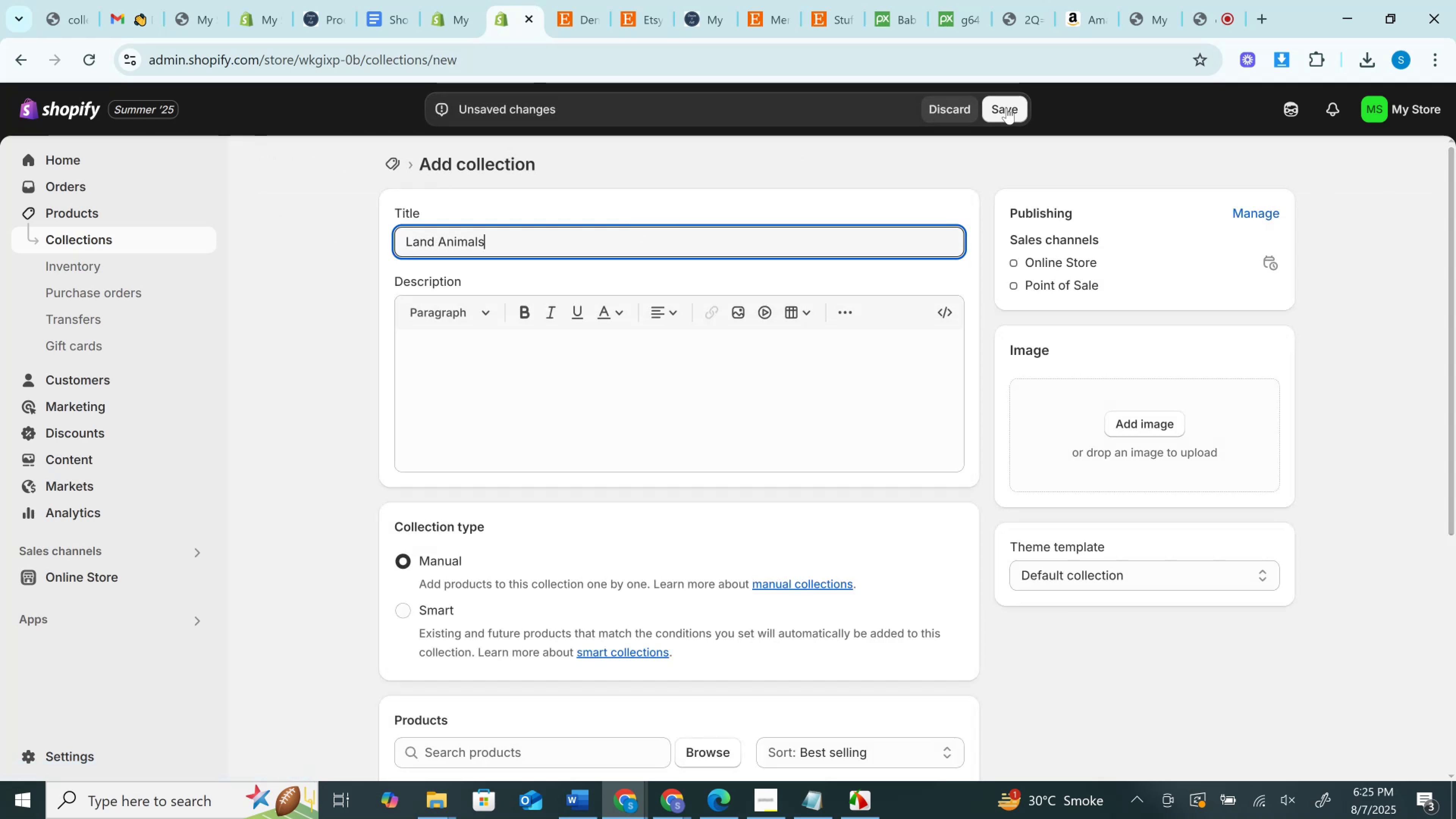 
left_click([1007, 107])
 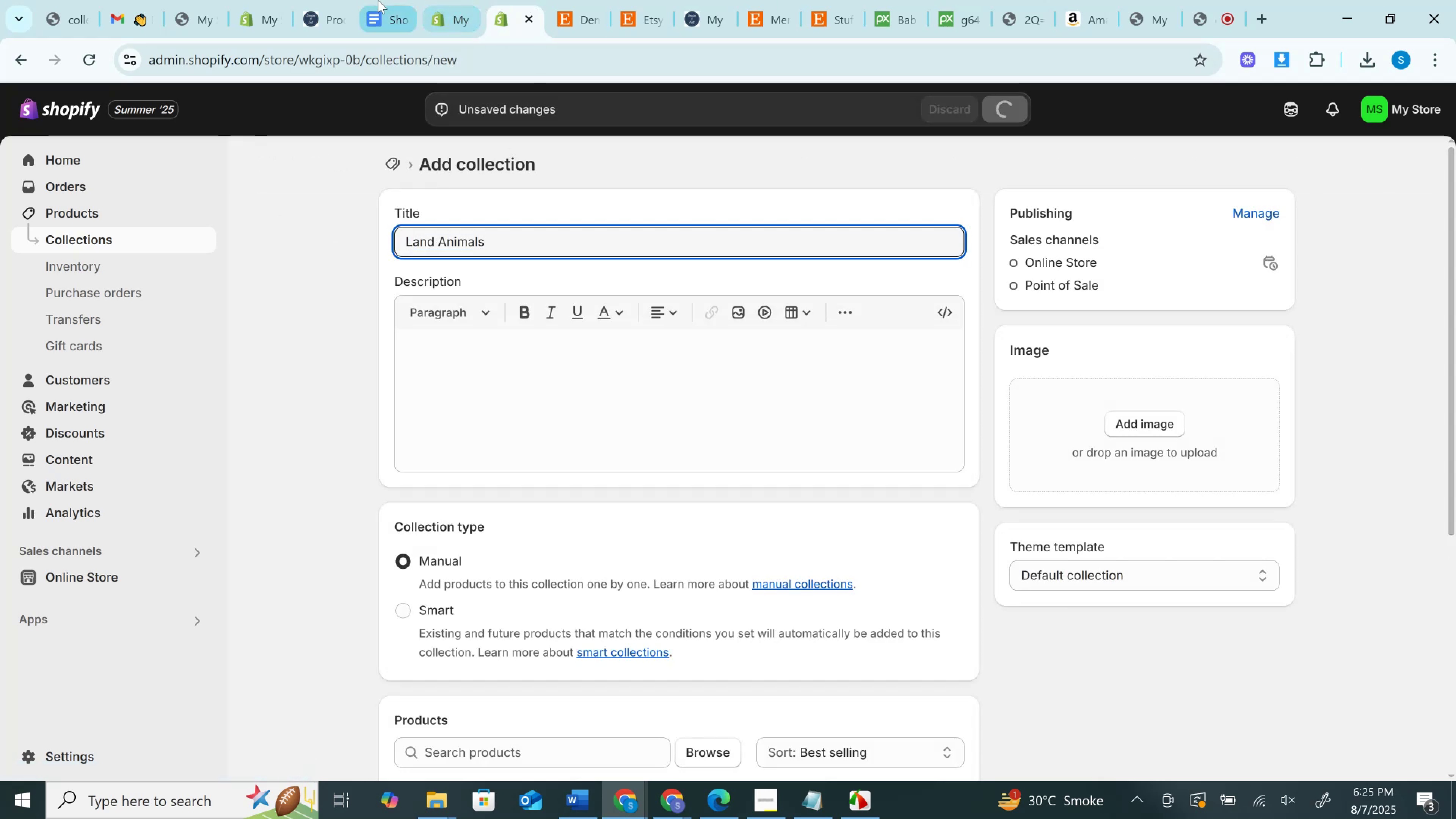 
left_click([376, 0])
 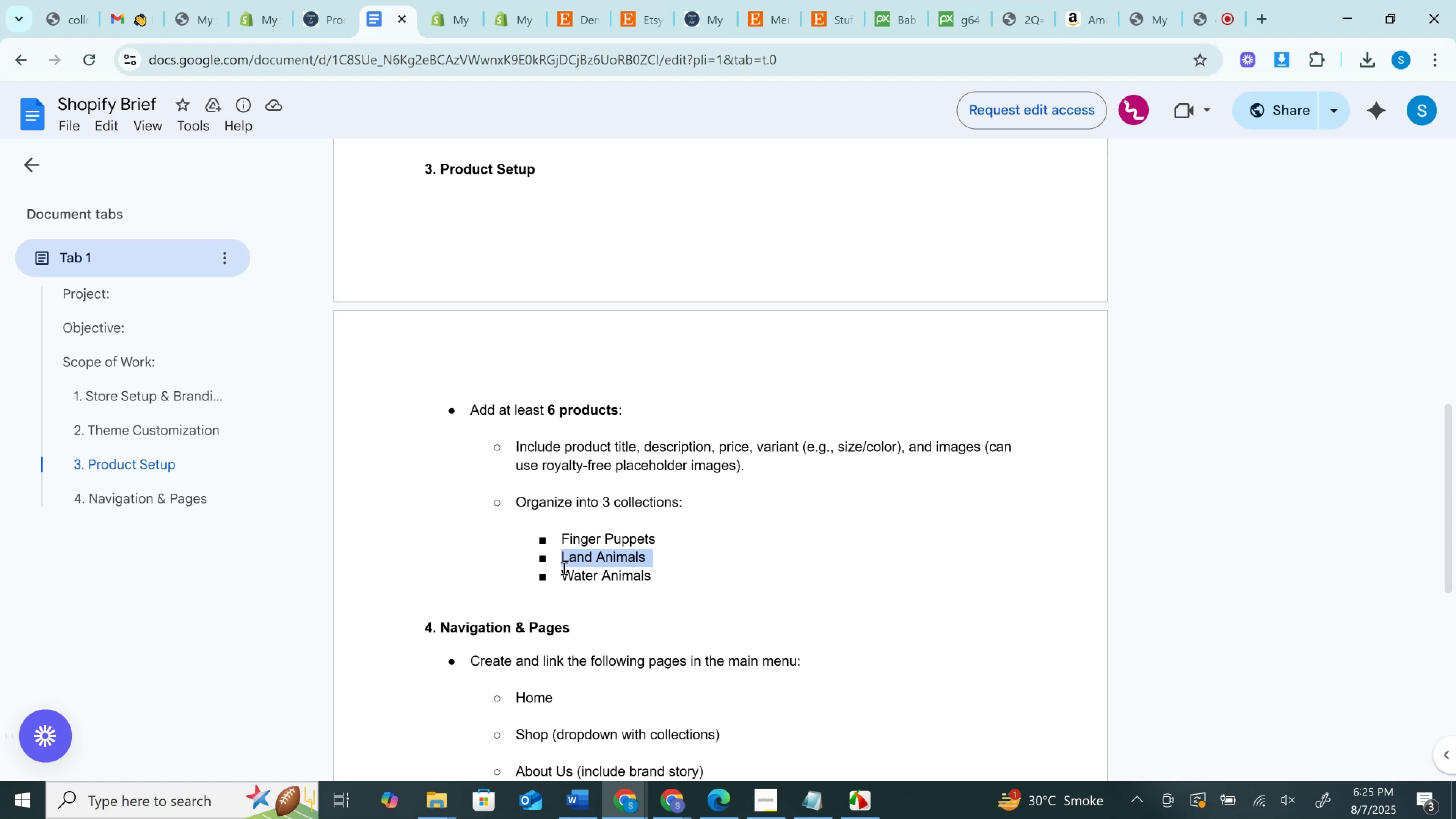 
left_click_drag(start_coordinate=[563, 569], to_coordinate=[653, 576])
 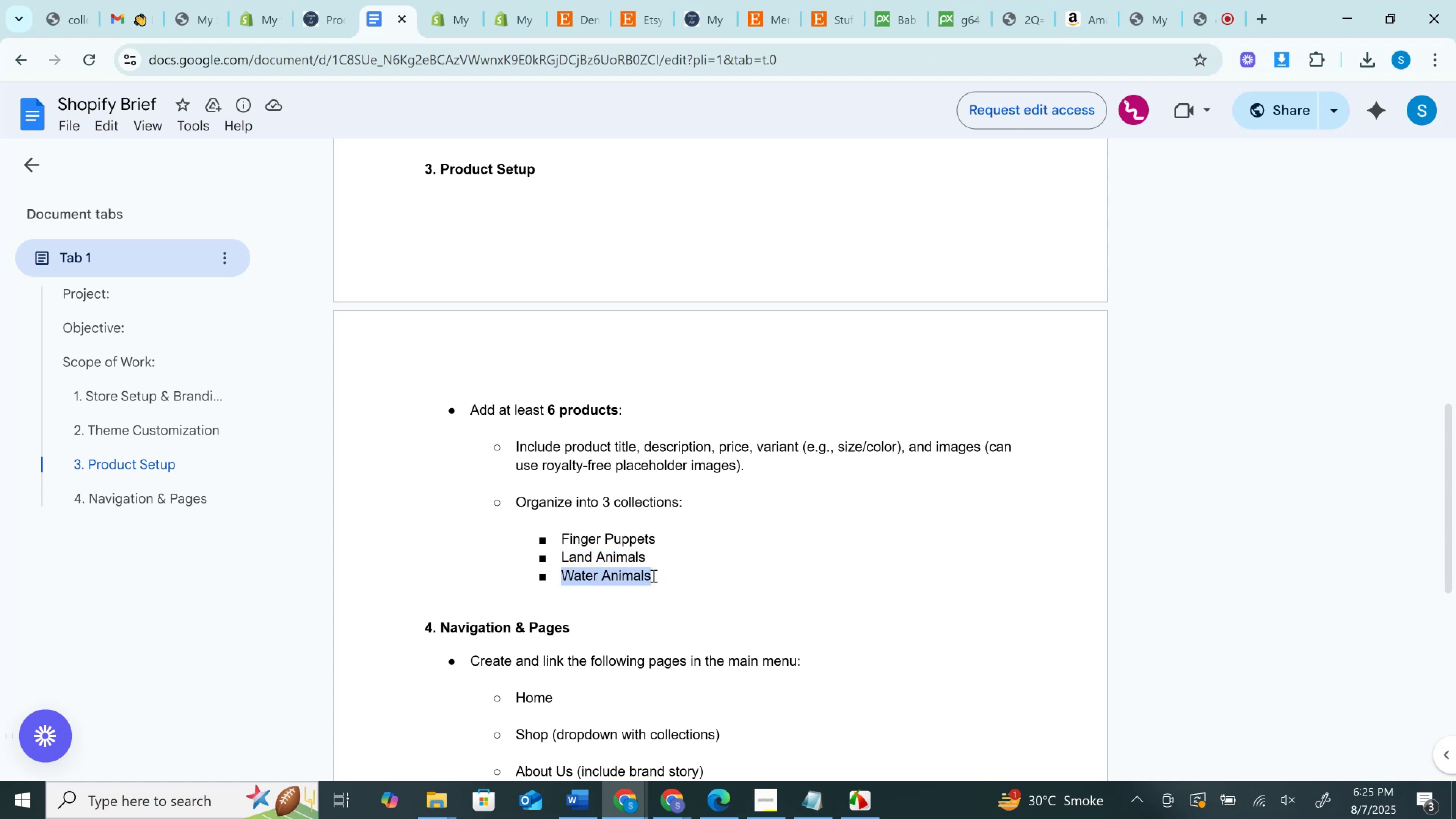 
key(Control+C)
 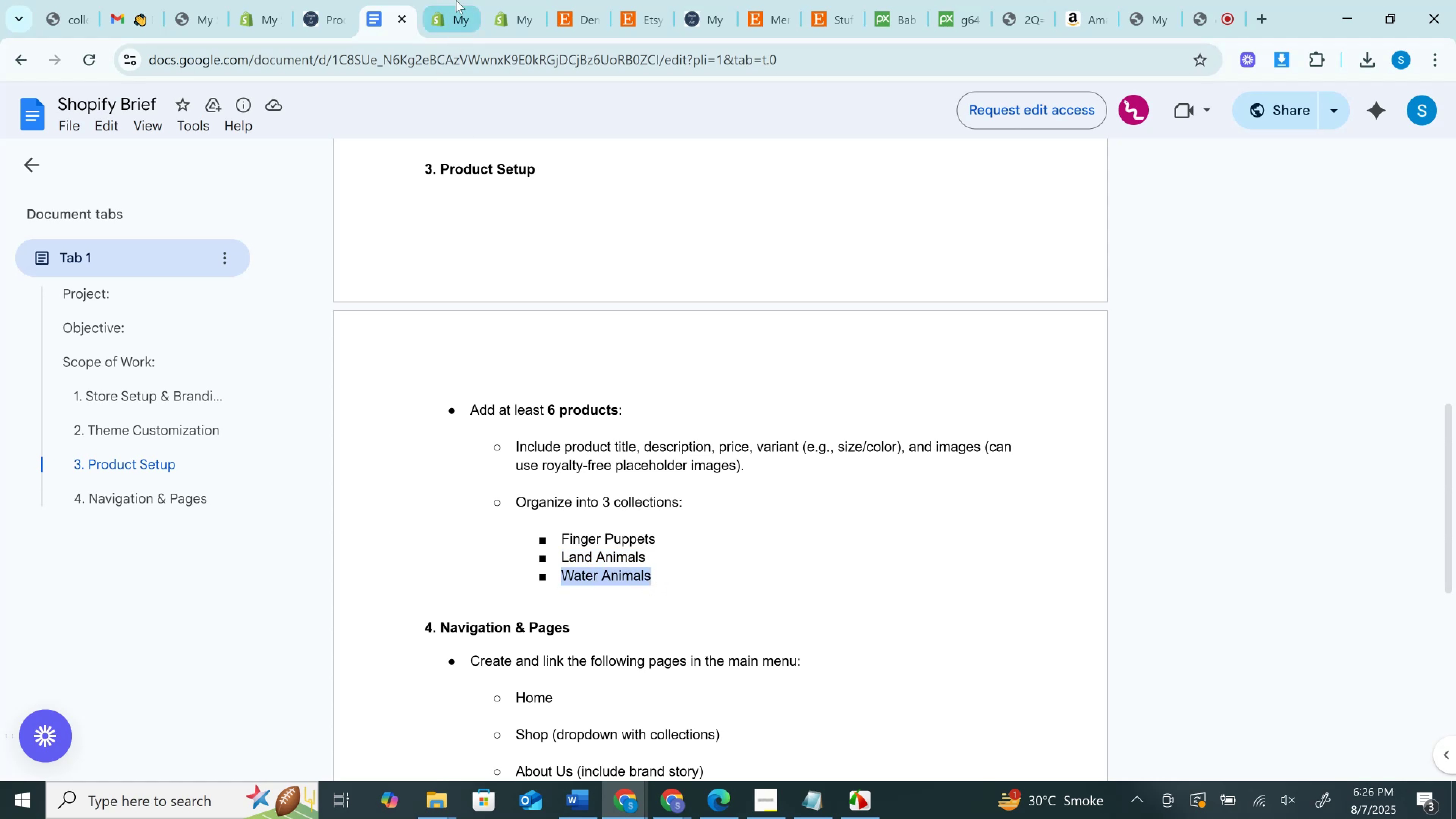 
left_click([456, 0])
 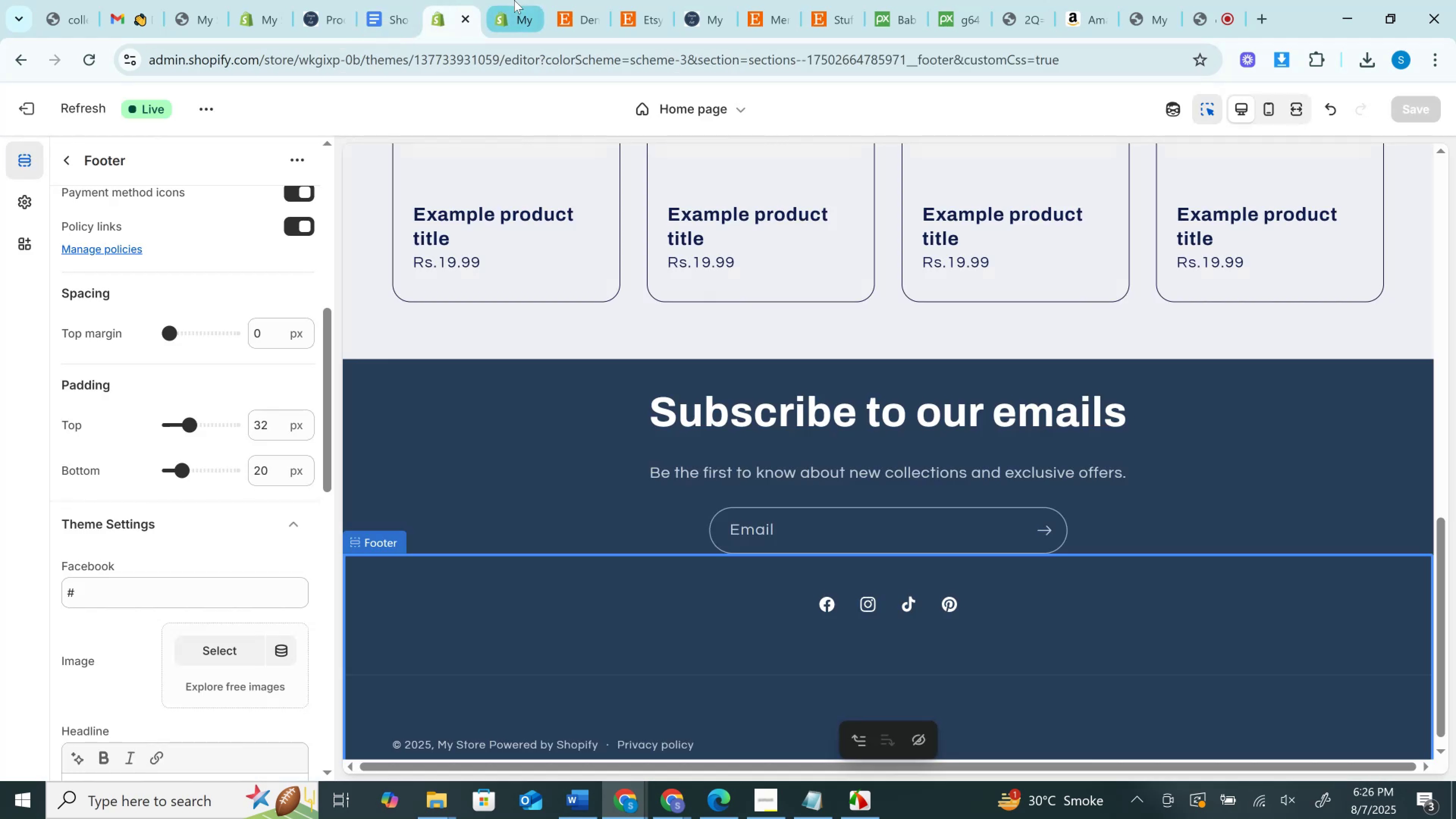 
left_click([514, 0])
 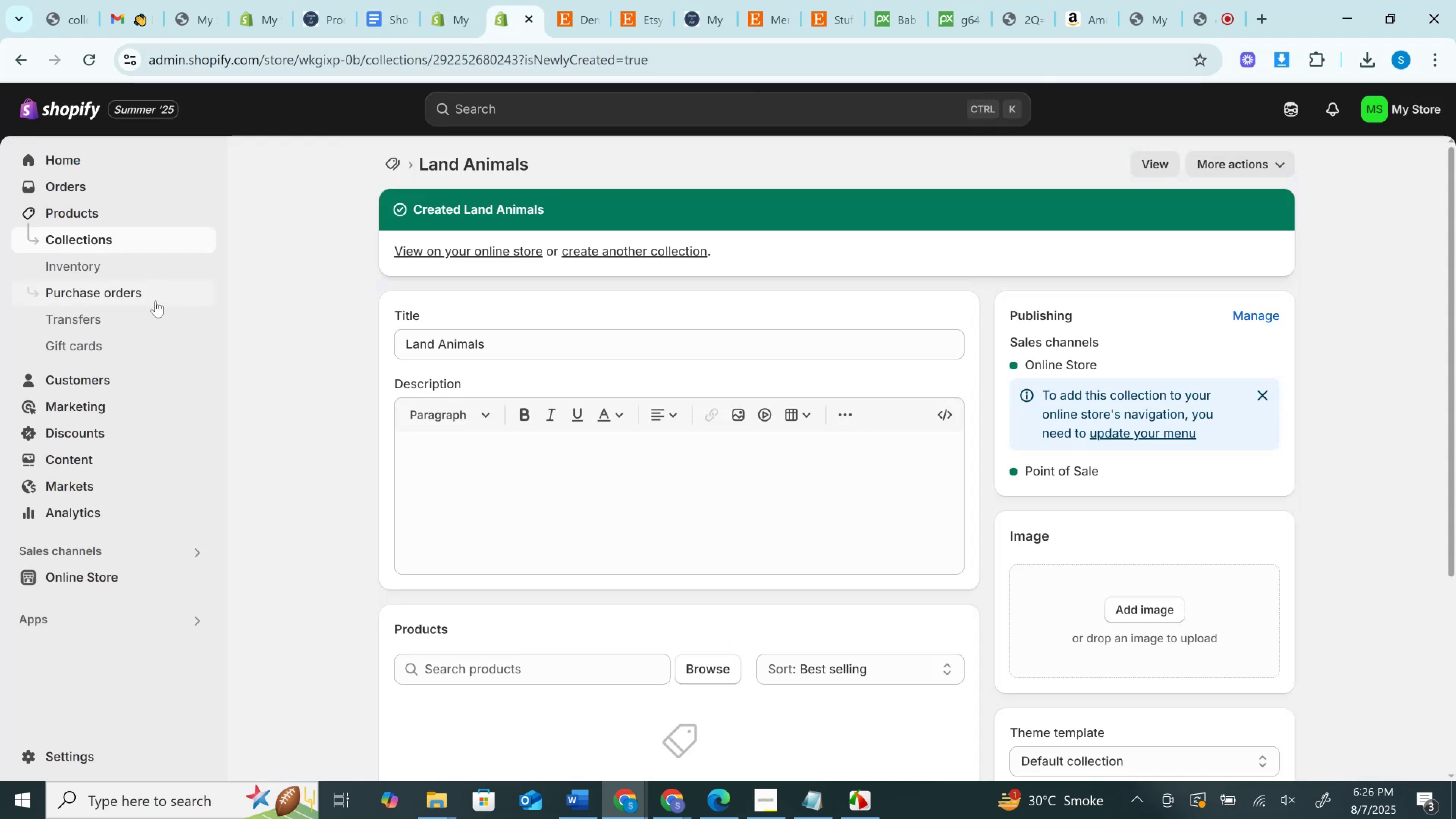 
left_click([94, 246])
 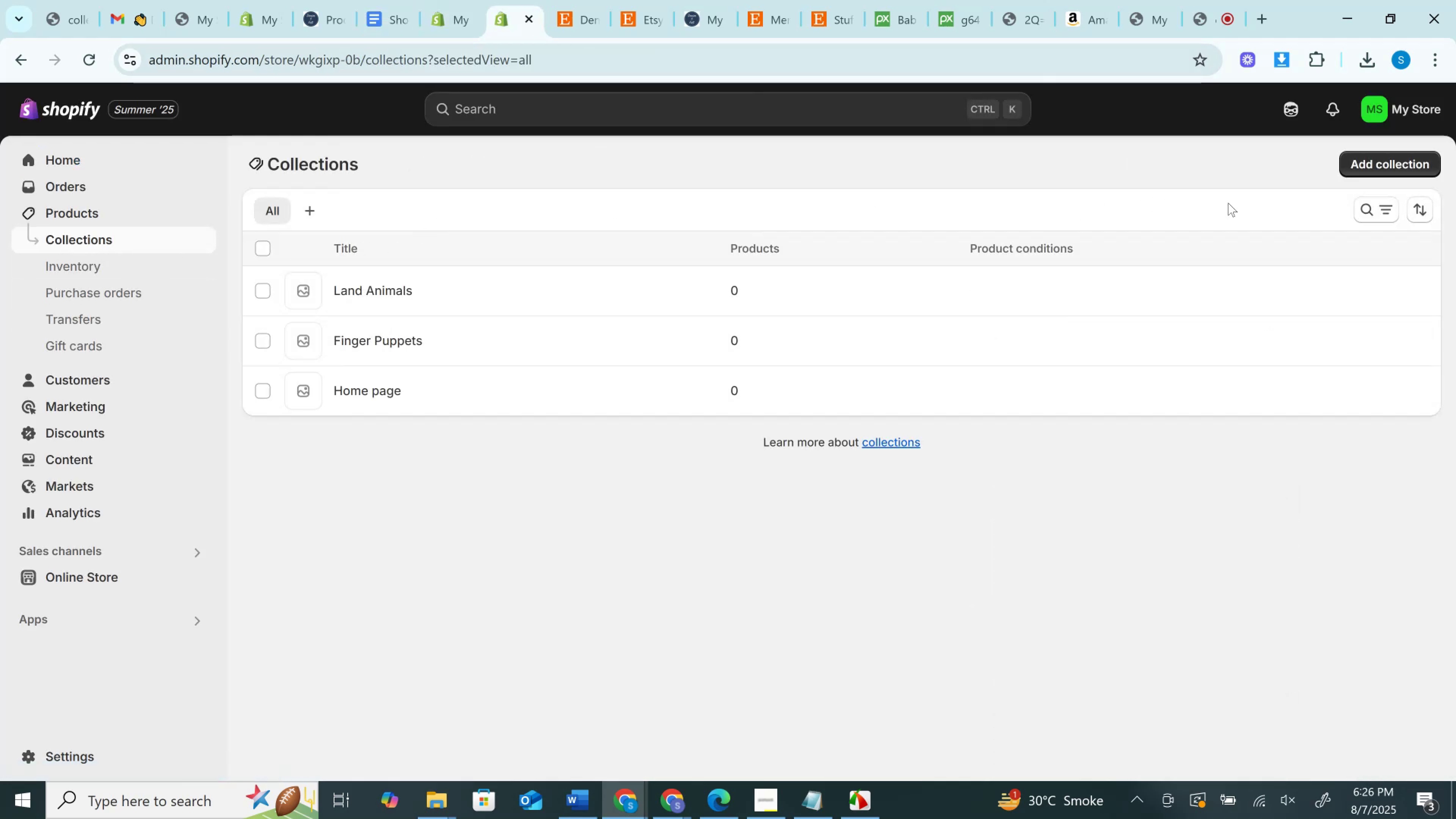 
left_click([1360, 163])
 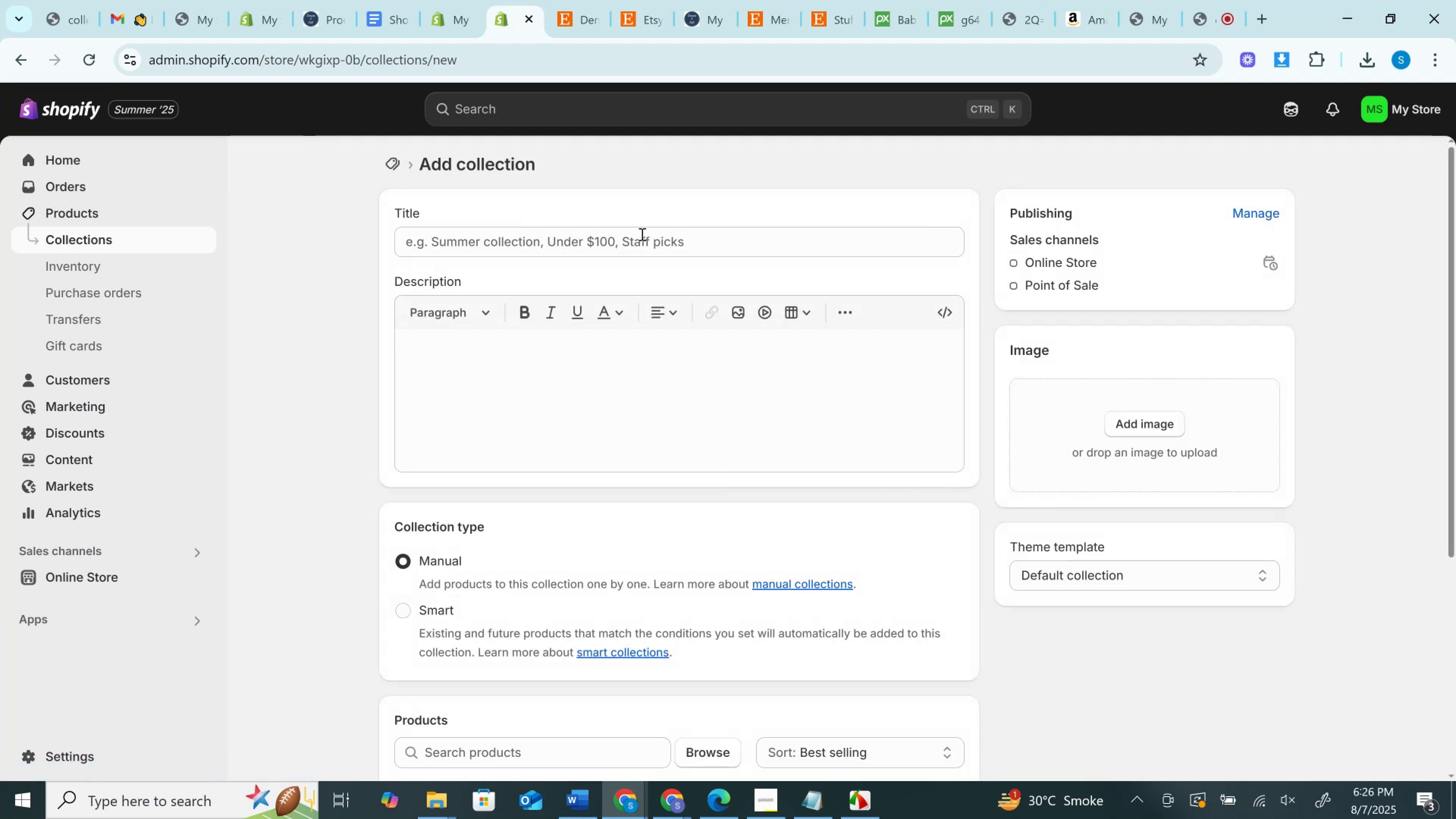 
left_click([626, 241])
 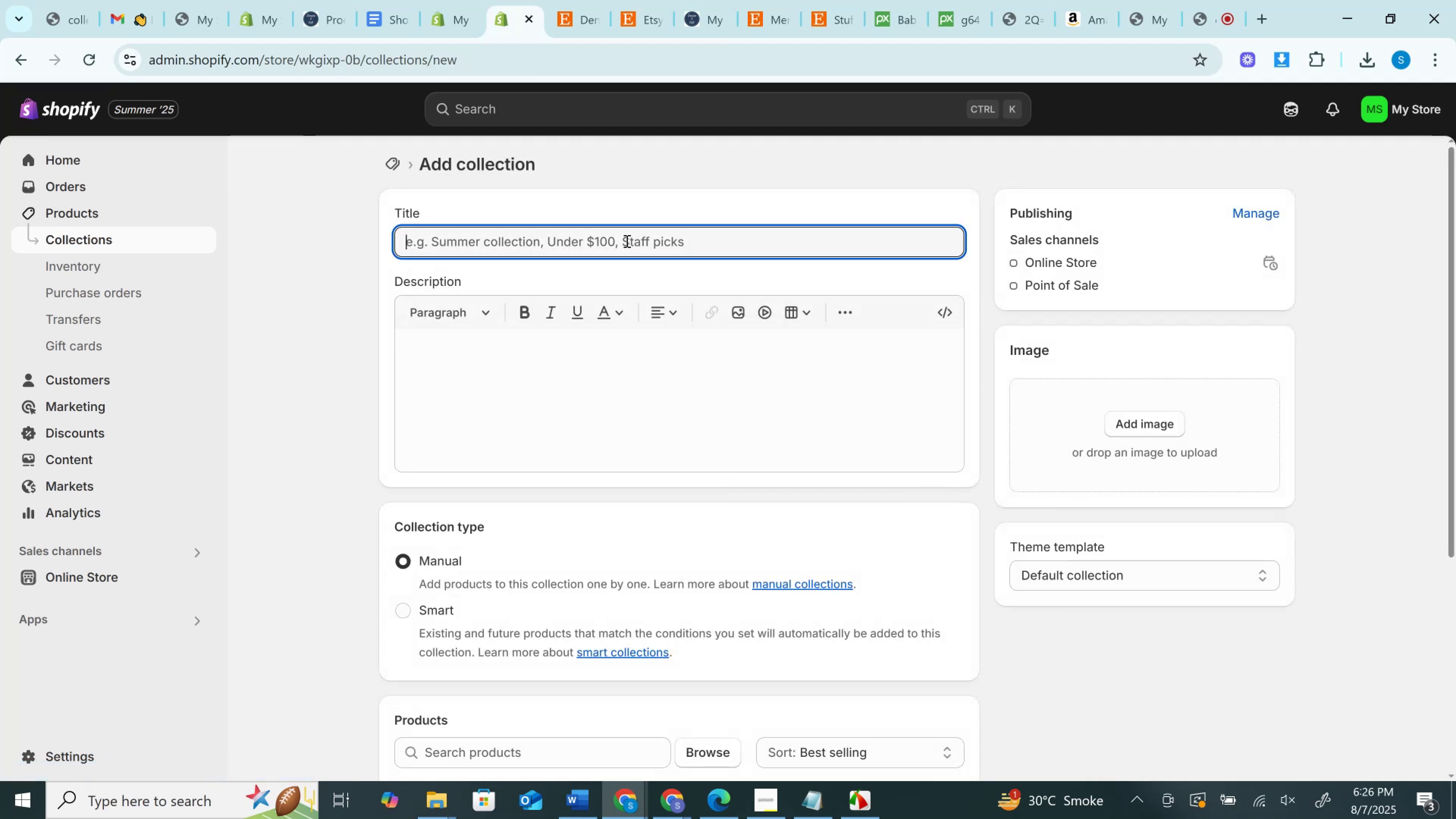 
key(Control+V)
 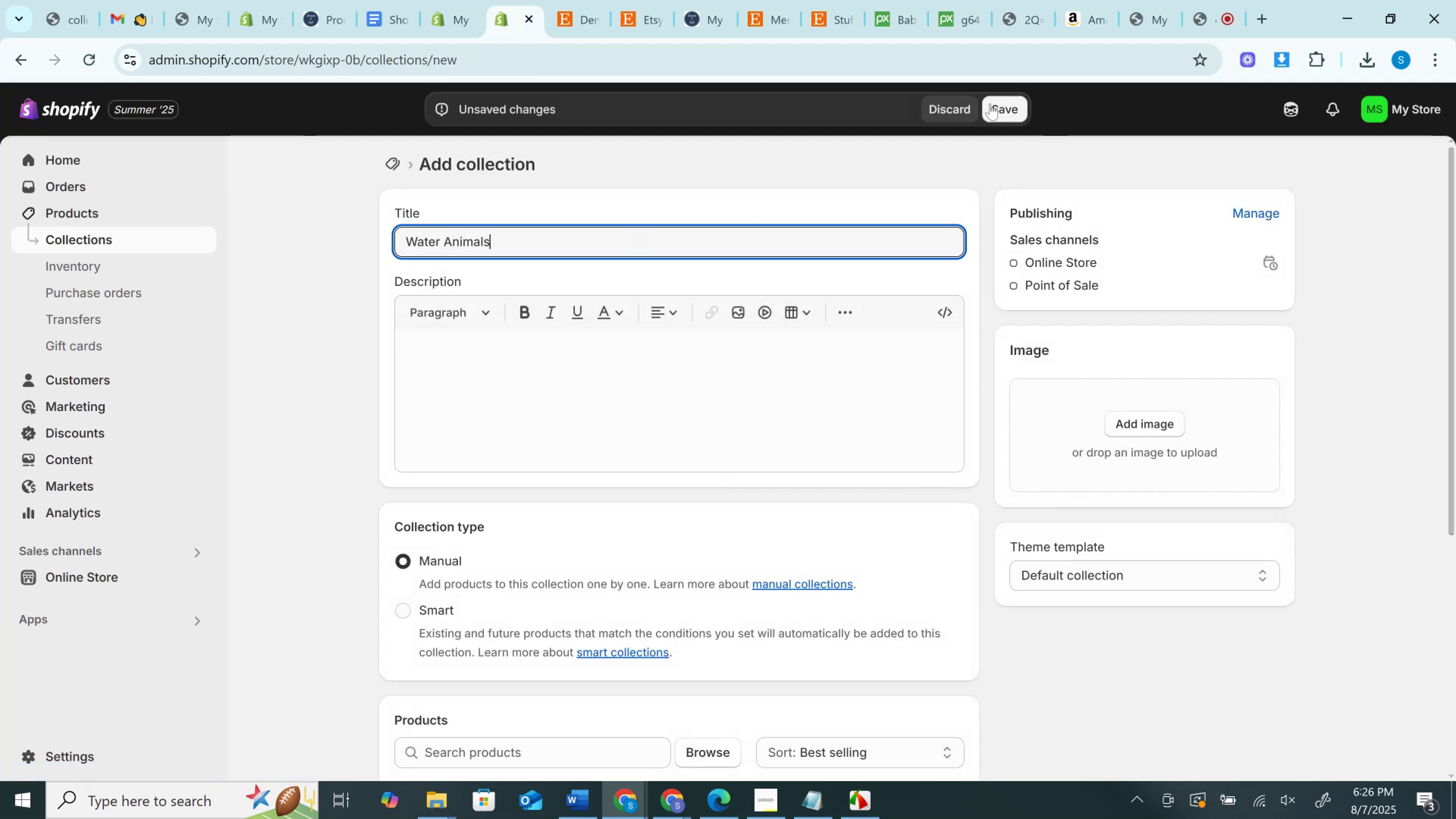 
left_click([994, 104])
 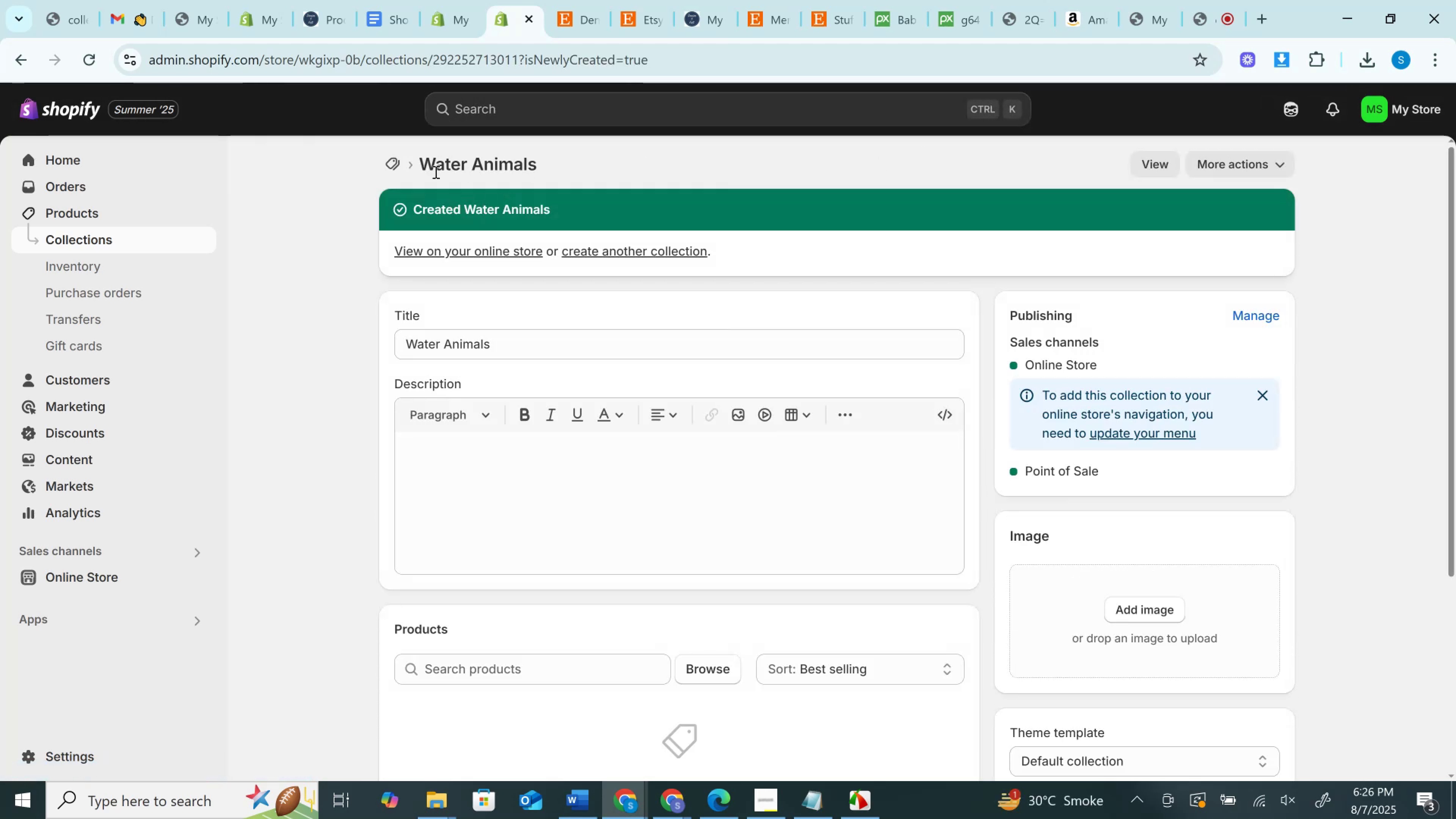 
wait(5.63)
 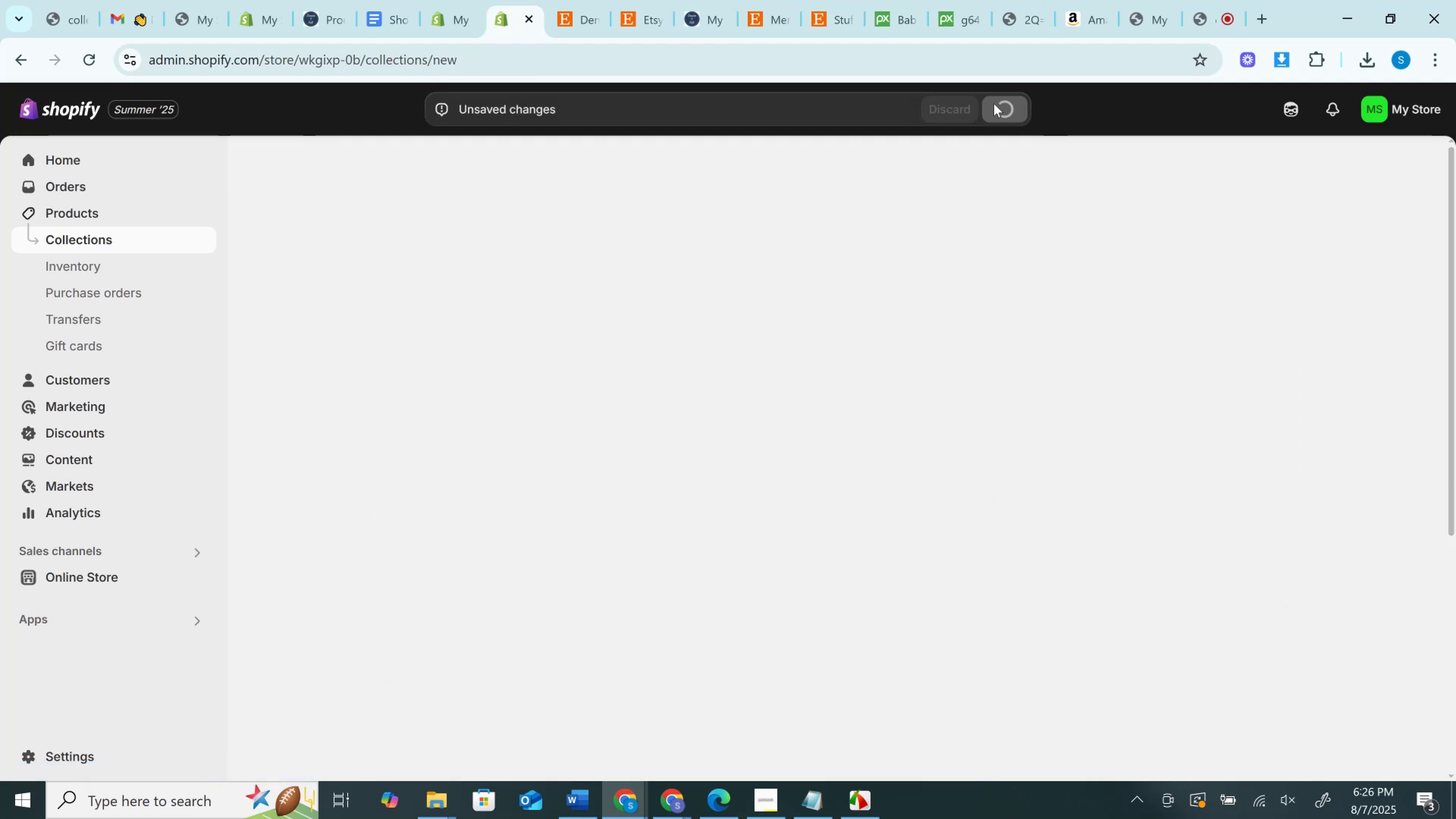 
left_click([378, 1])
 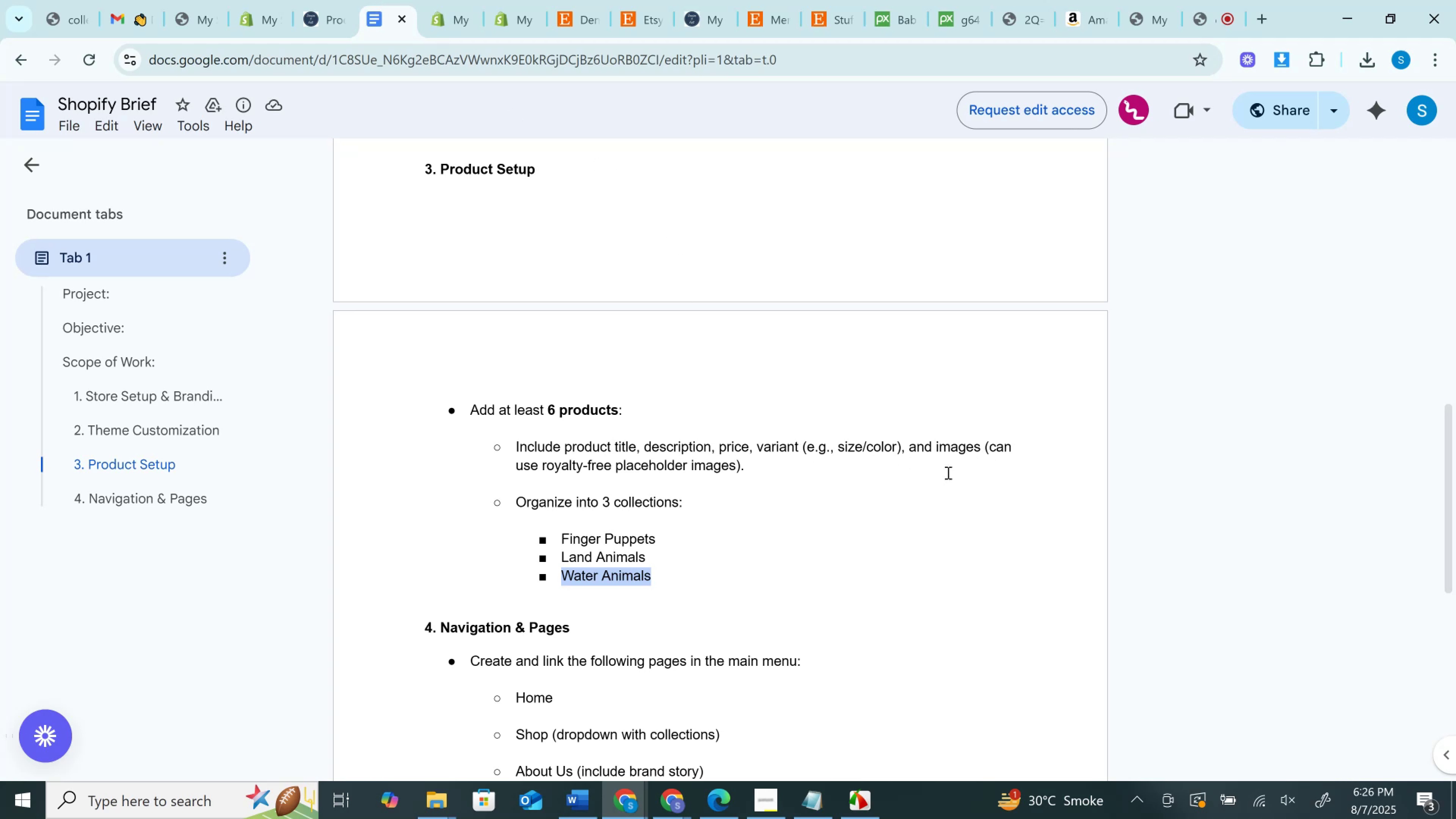 
wait(8.3)
 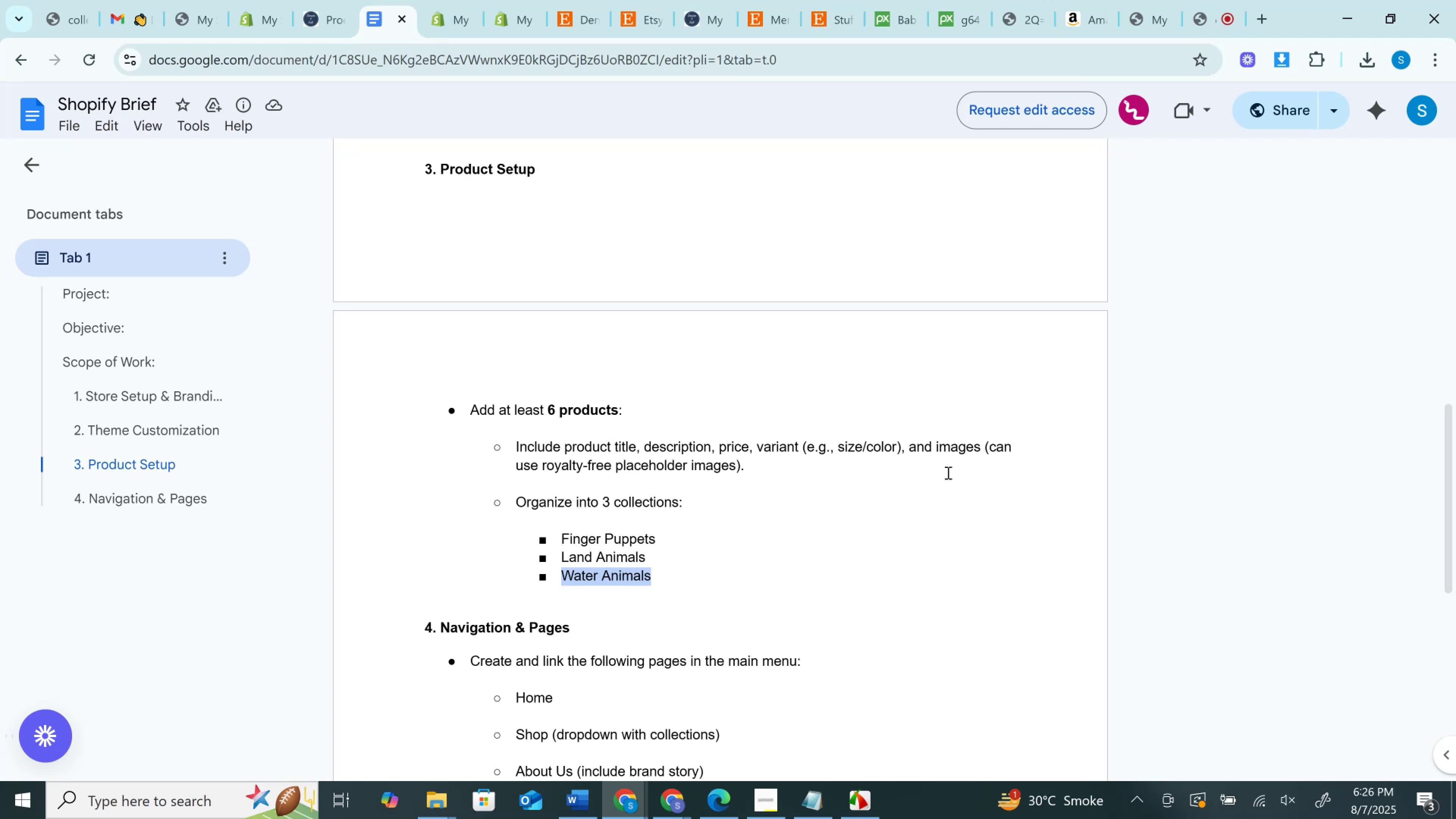 
left_click([522, 0])
 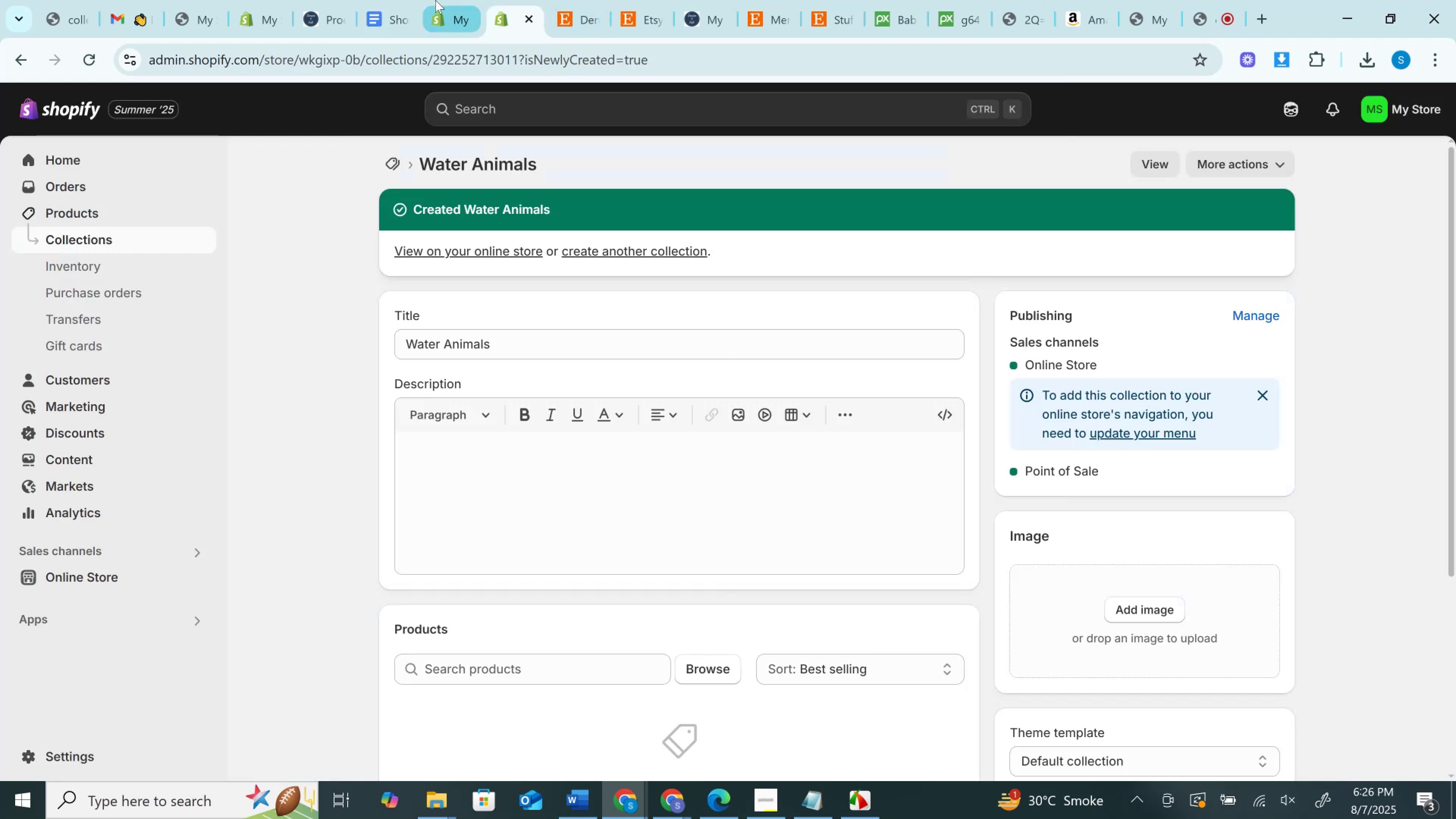 
left_click([435, 0])
 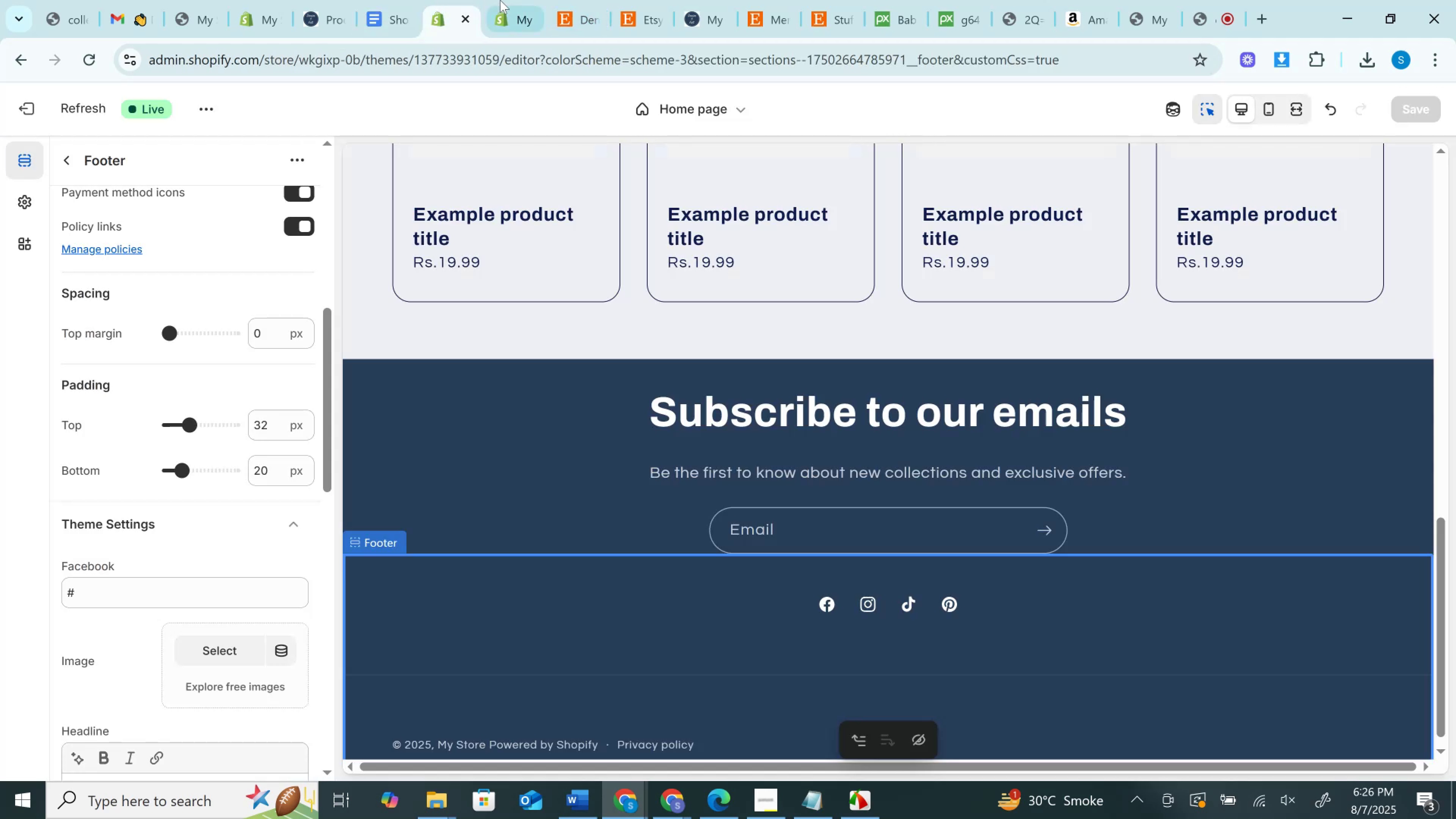 
left_click([500, 0])
 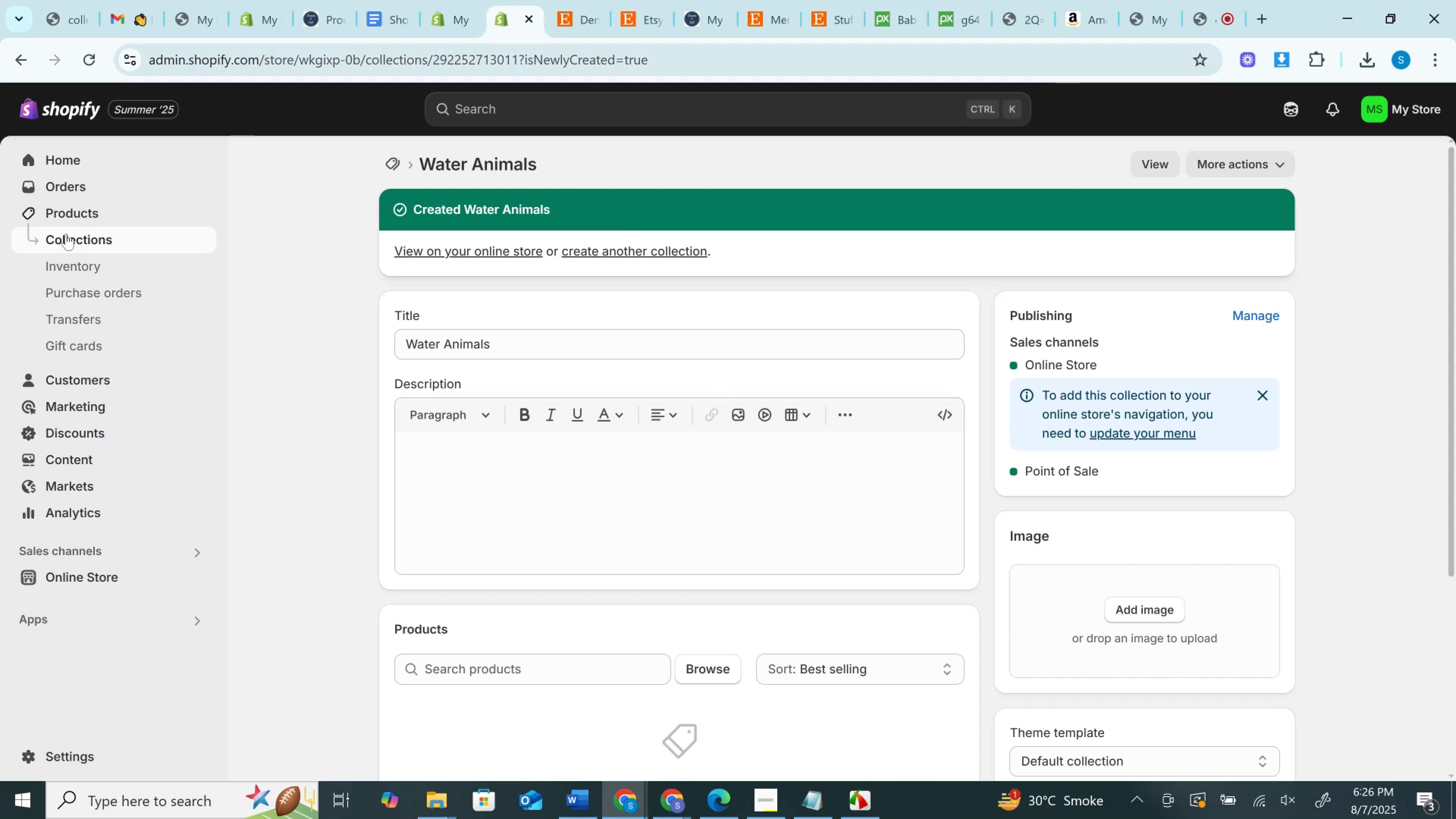 
left_click([67, 235])
 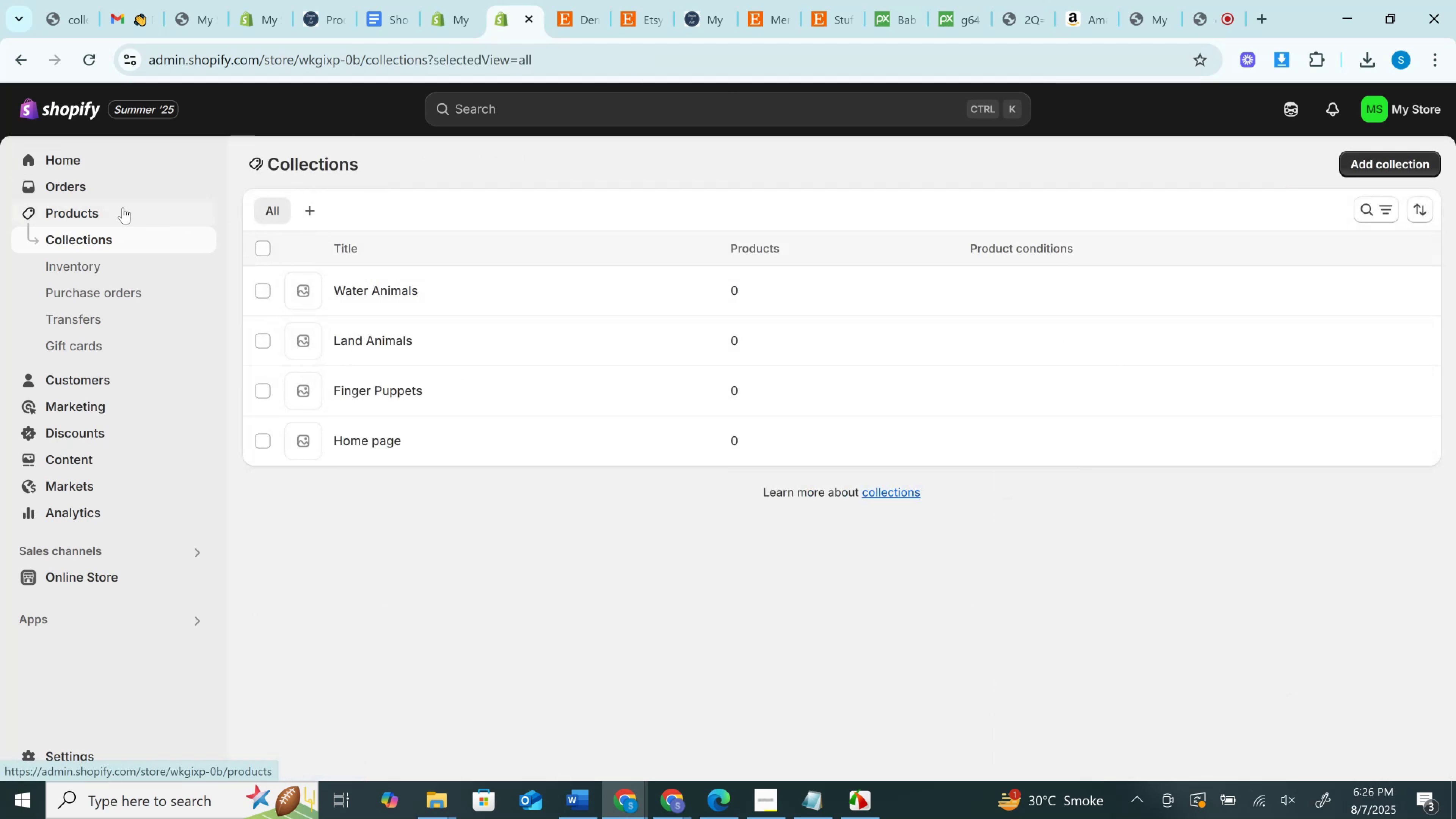 
left_click([114, 211])
 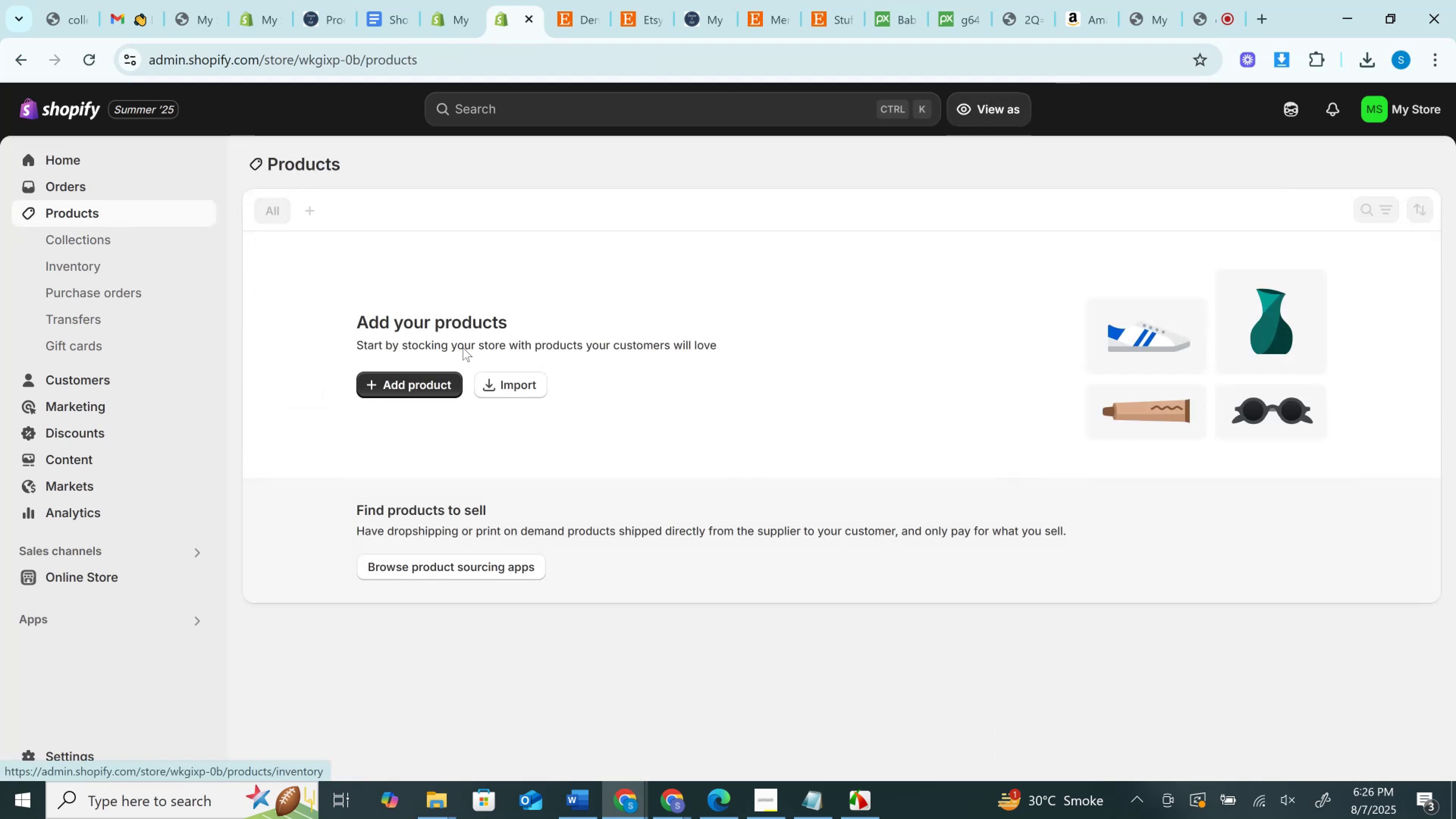 
left_click([424, 383])
 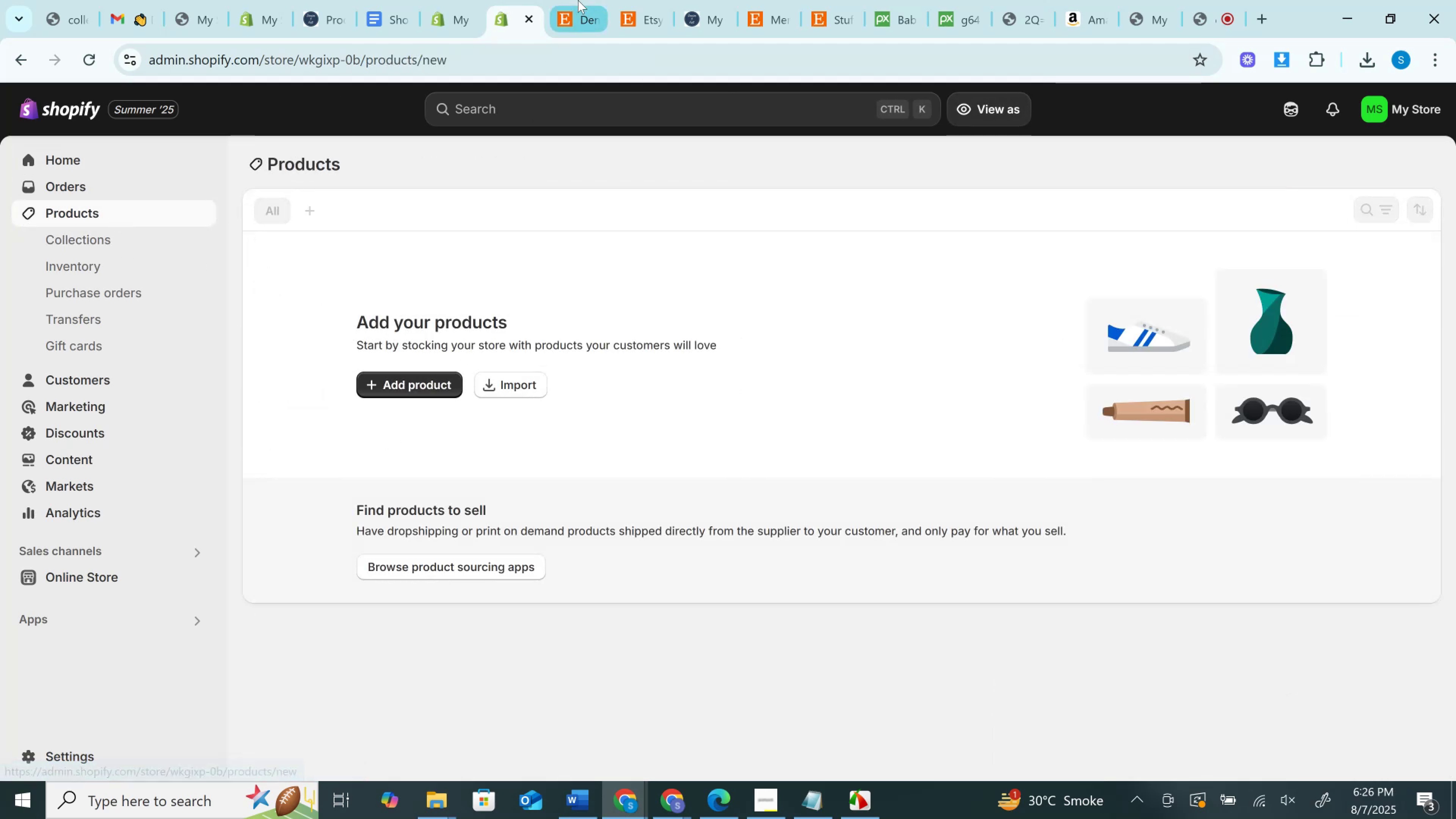 
left_click([578, 0])
 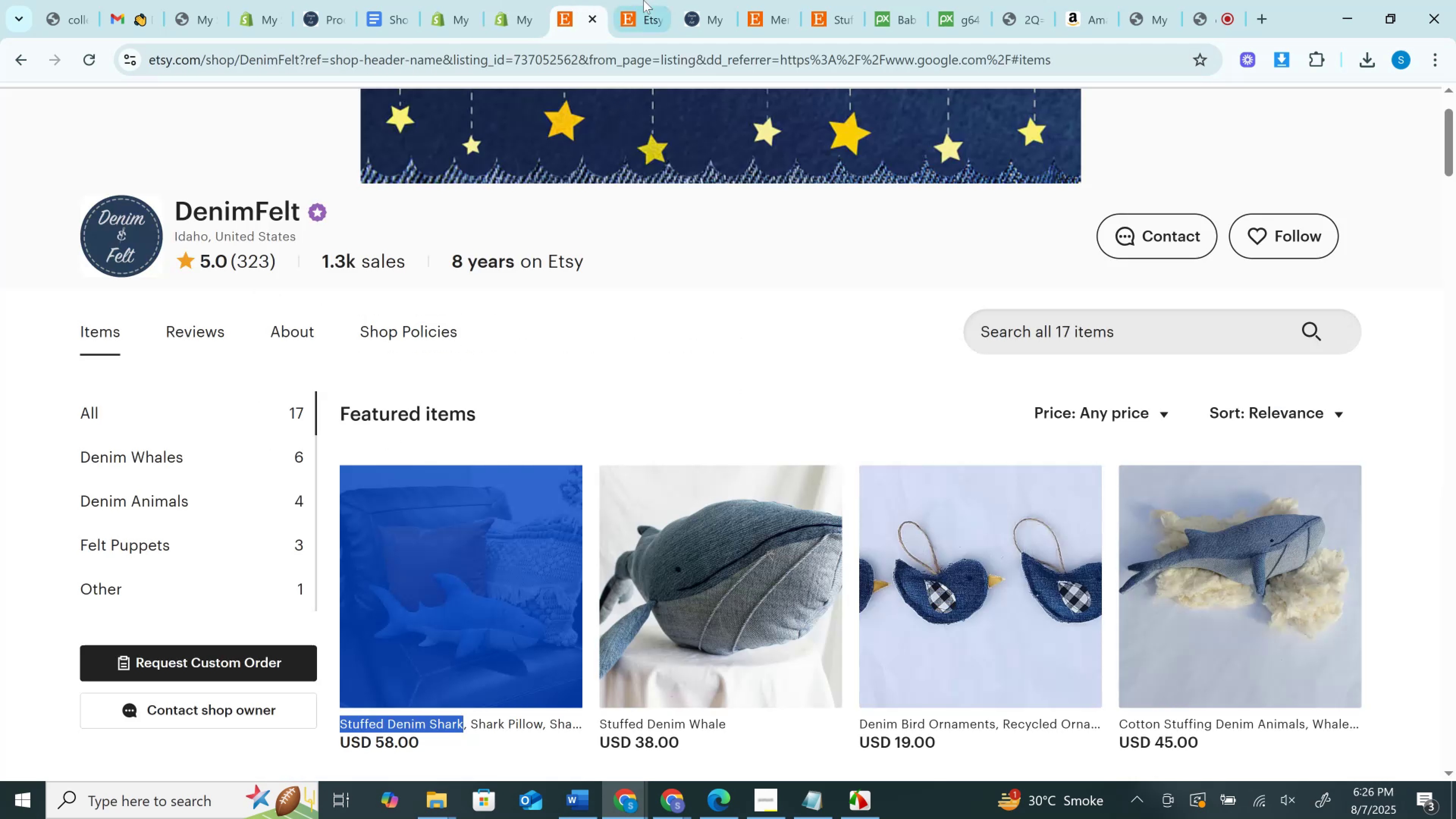 
left_click([645, 0])
 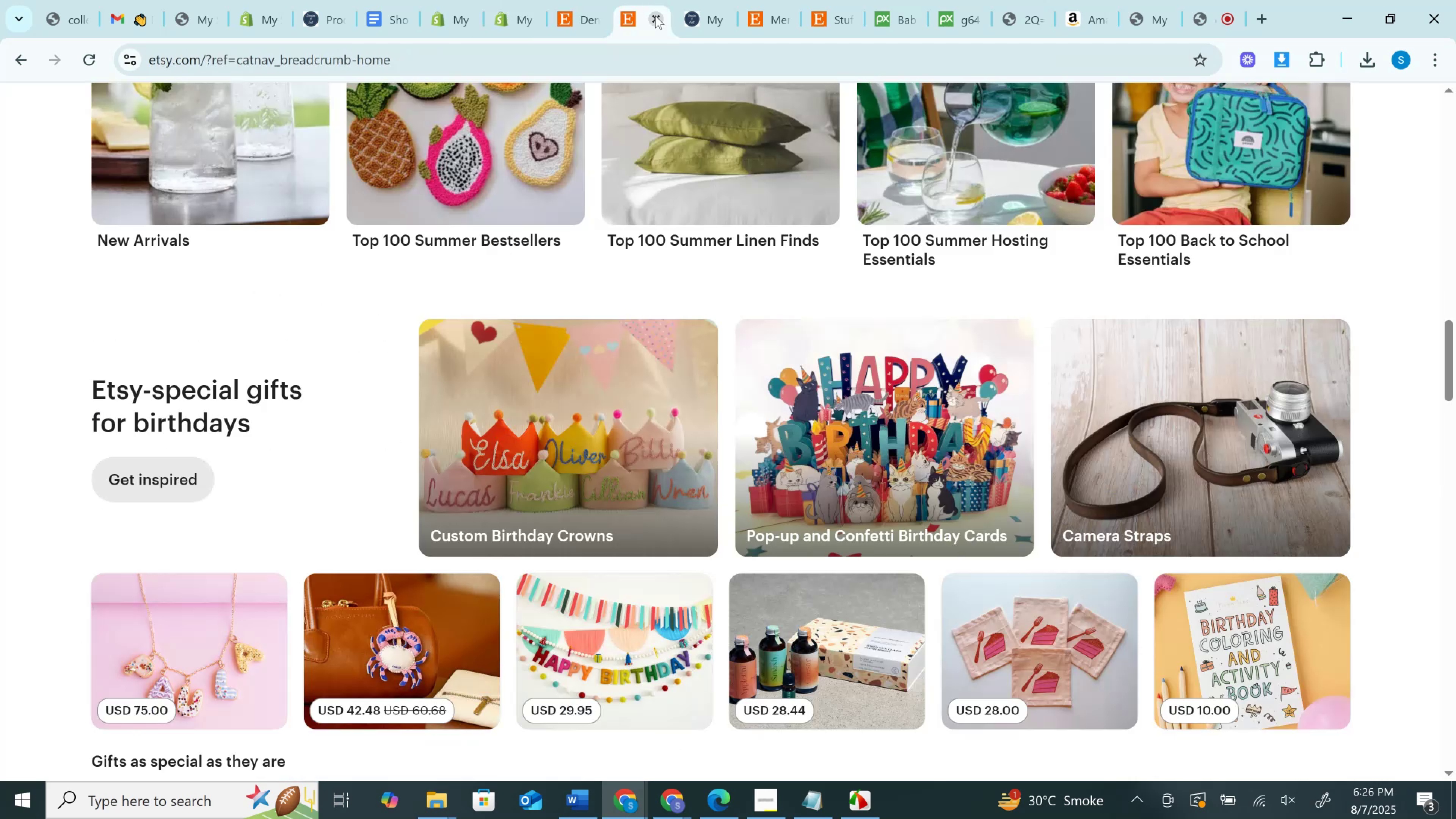 
left_click([656, 19])
 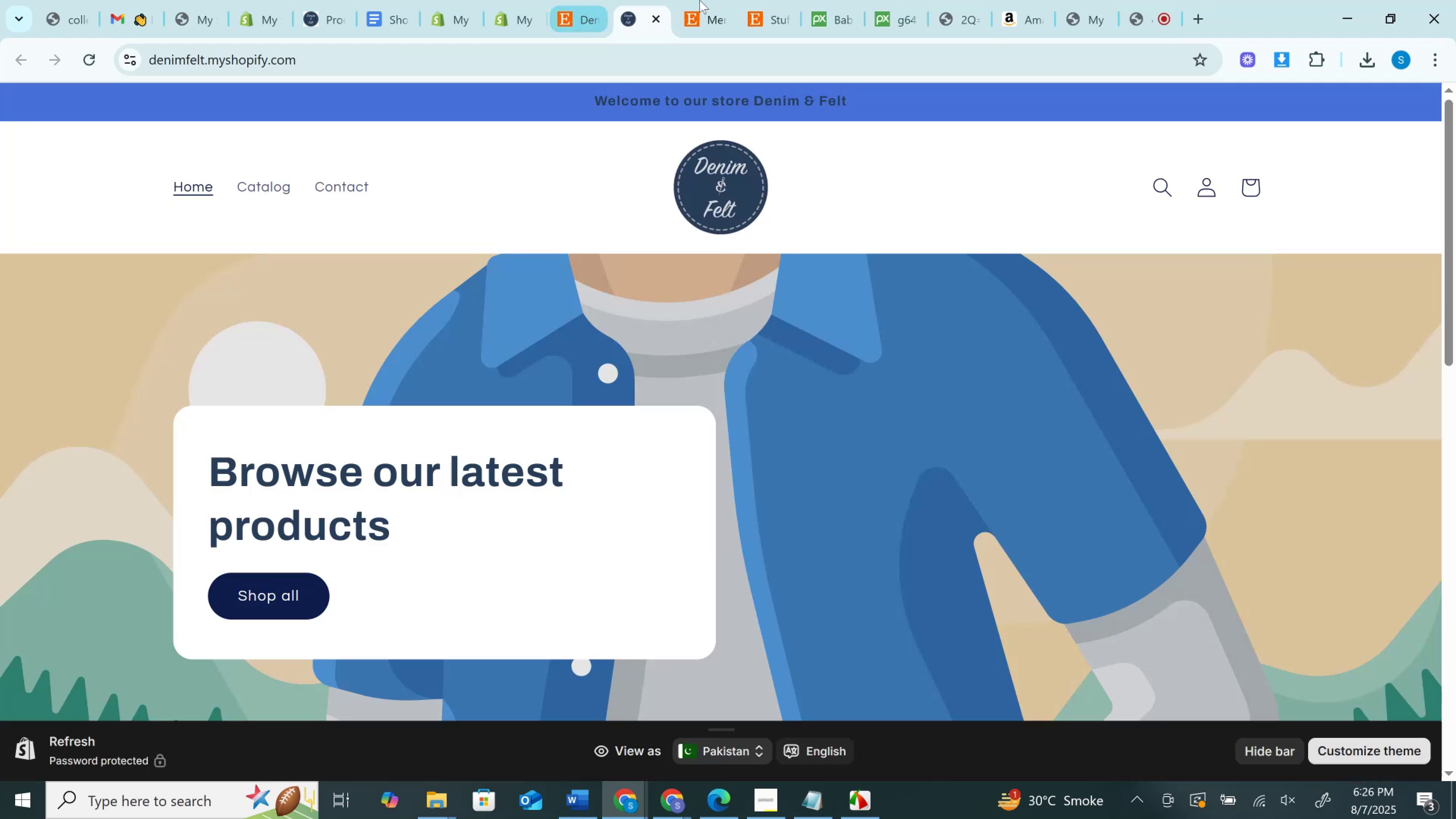 
left_click([717, 0])
 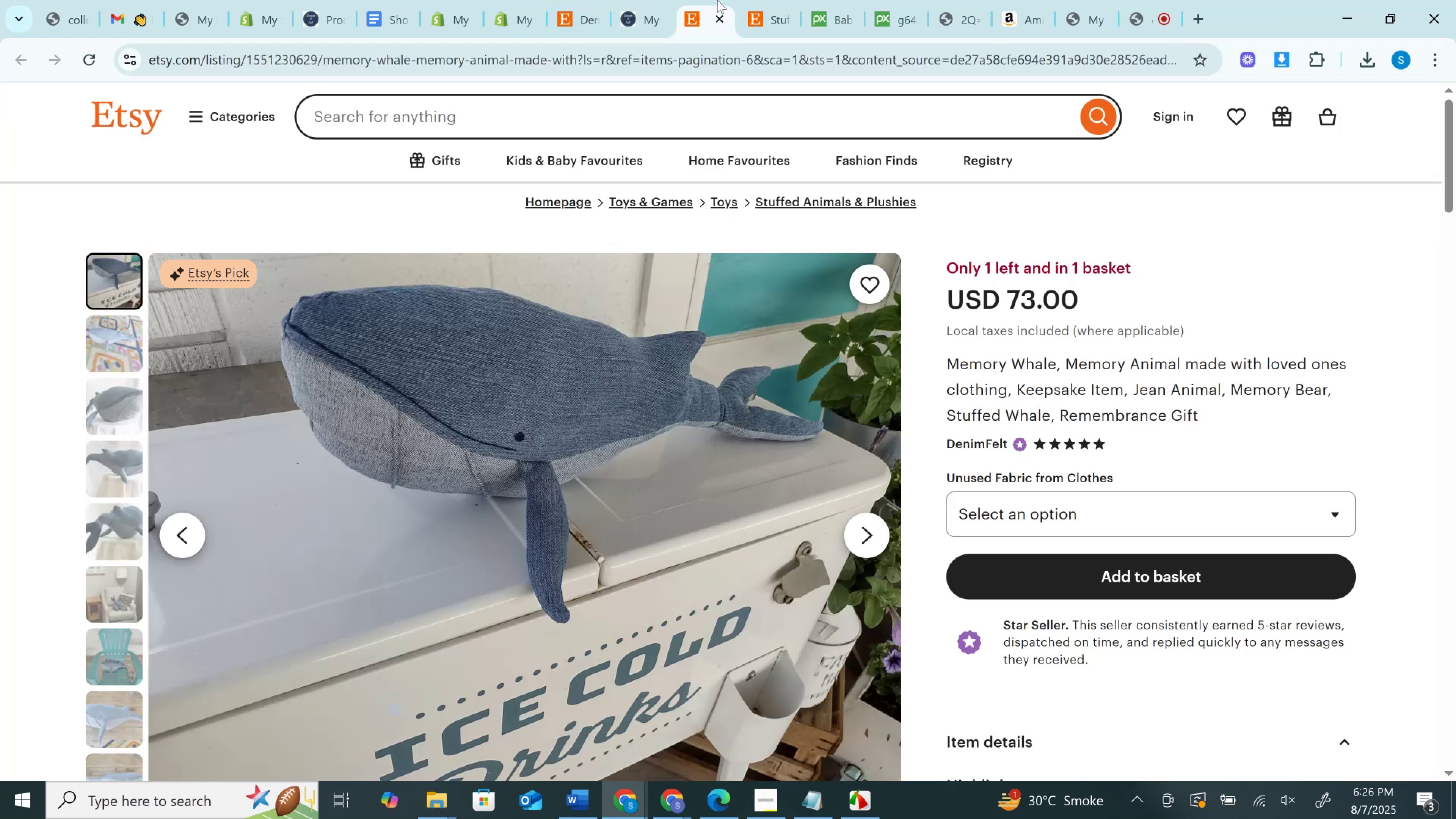 
left_click_drag(start_coordinate=[714, 0], to_coordinate=[672, 2])
 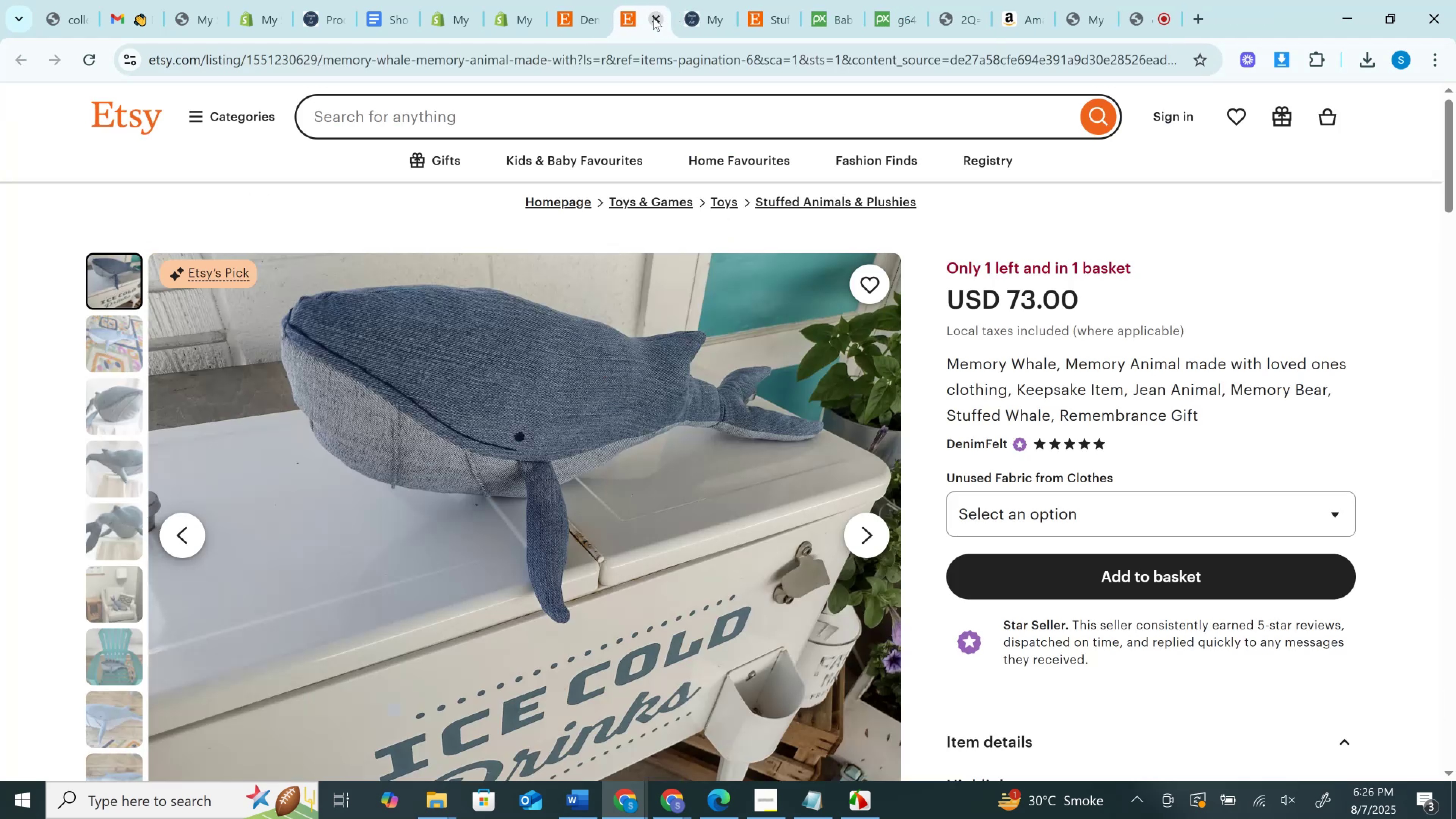 
left_click([653, 17])
 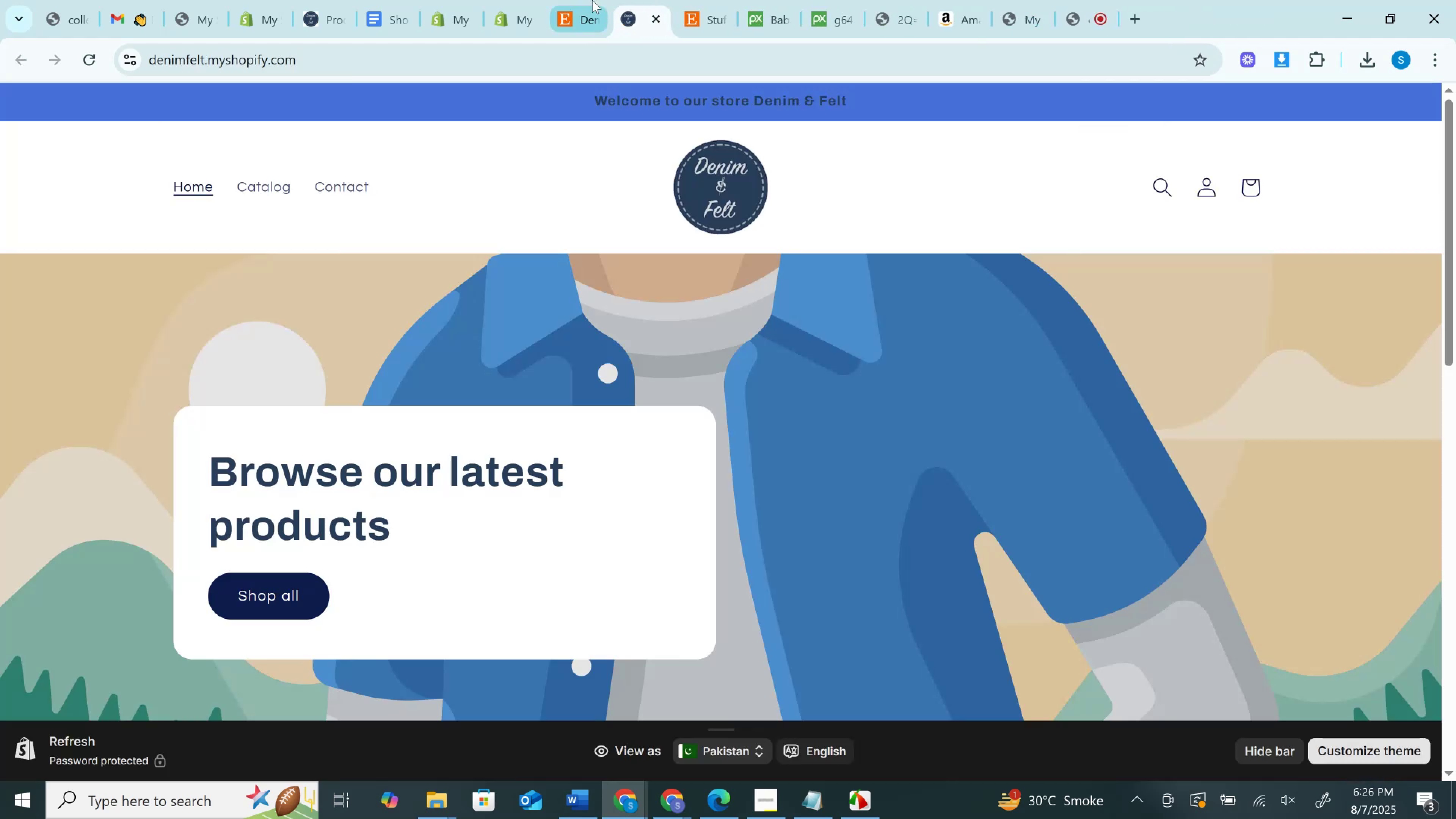 
left_click([591, 0])
 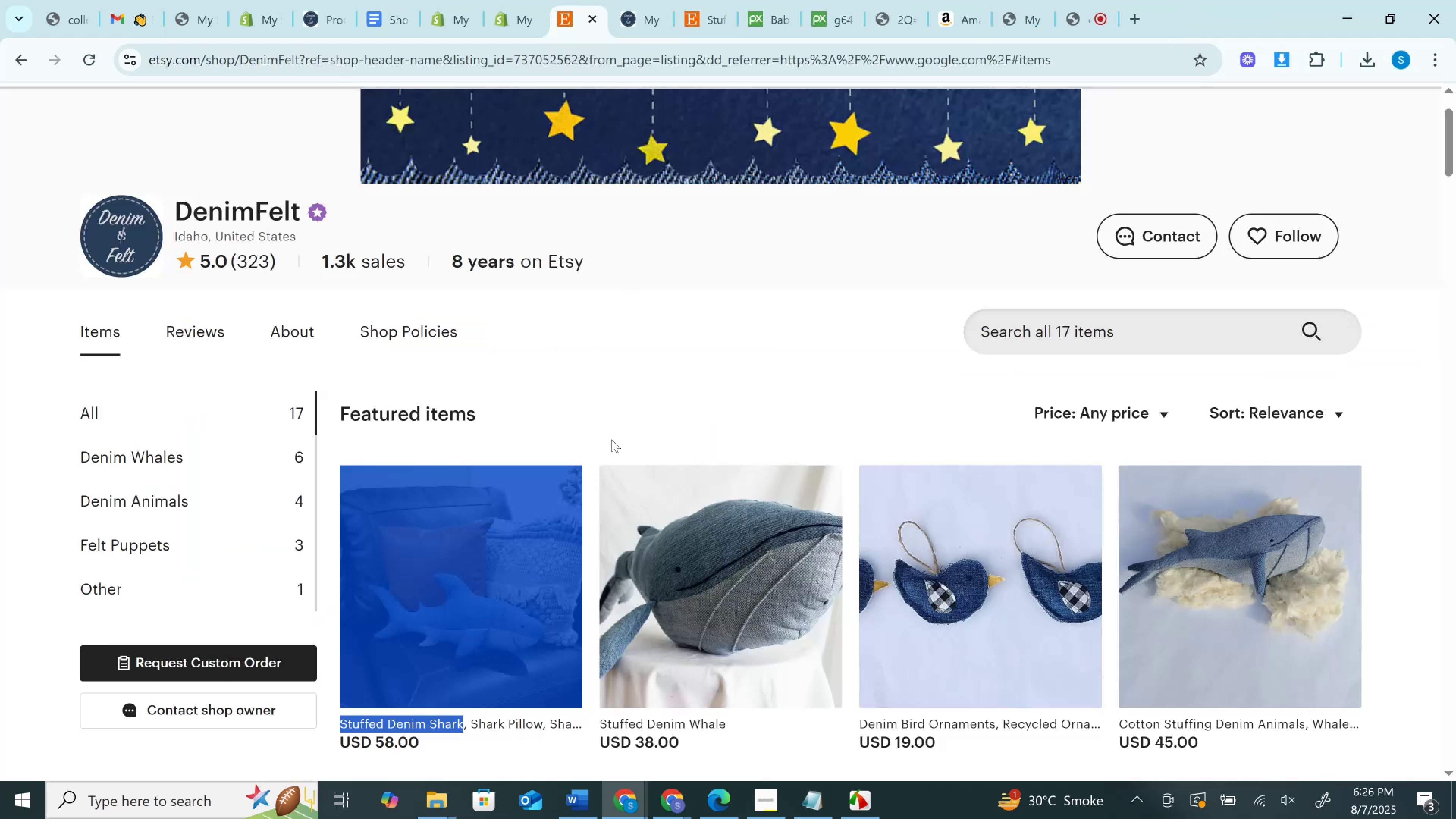 
scroll: coordinate [612, 439], scroll_direction: down, amount: 3.0
 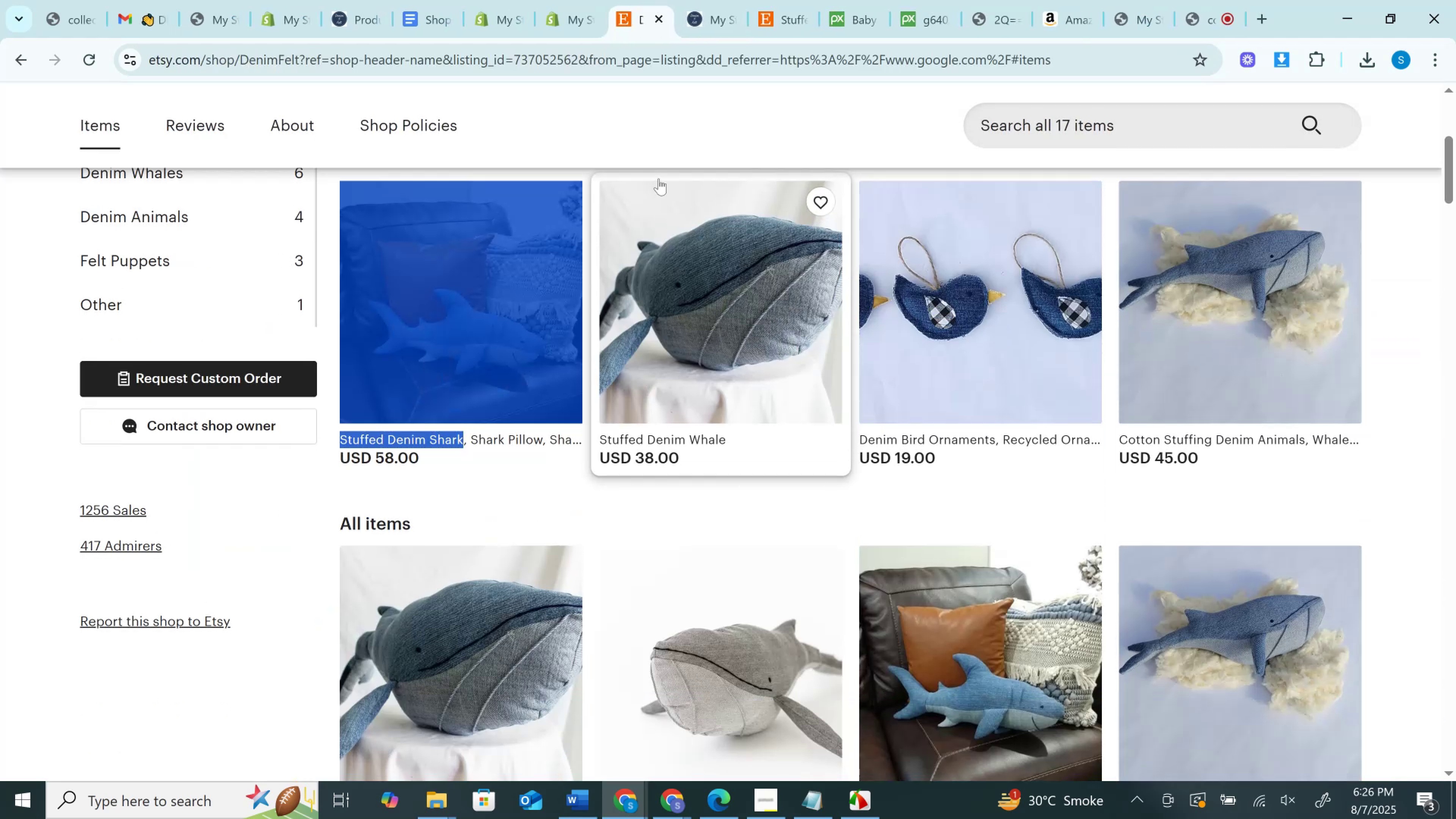 
scroll: coordinate [627, 416], scroll_direction: up, amount: 2.0
 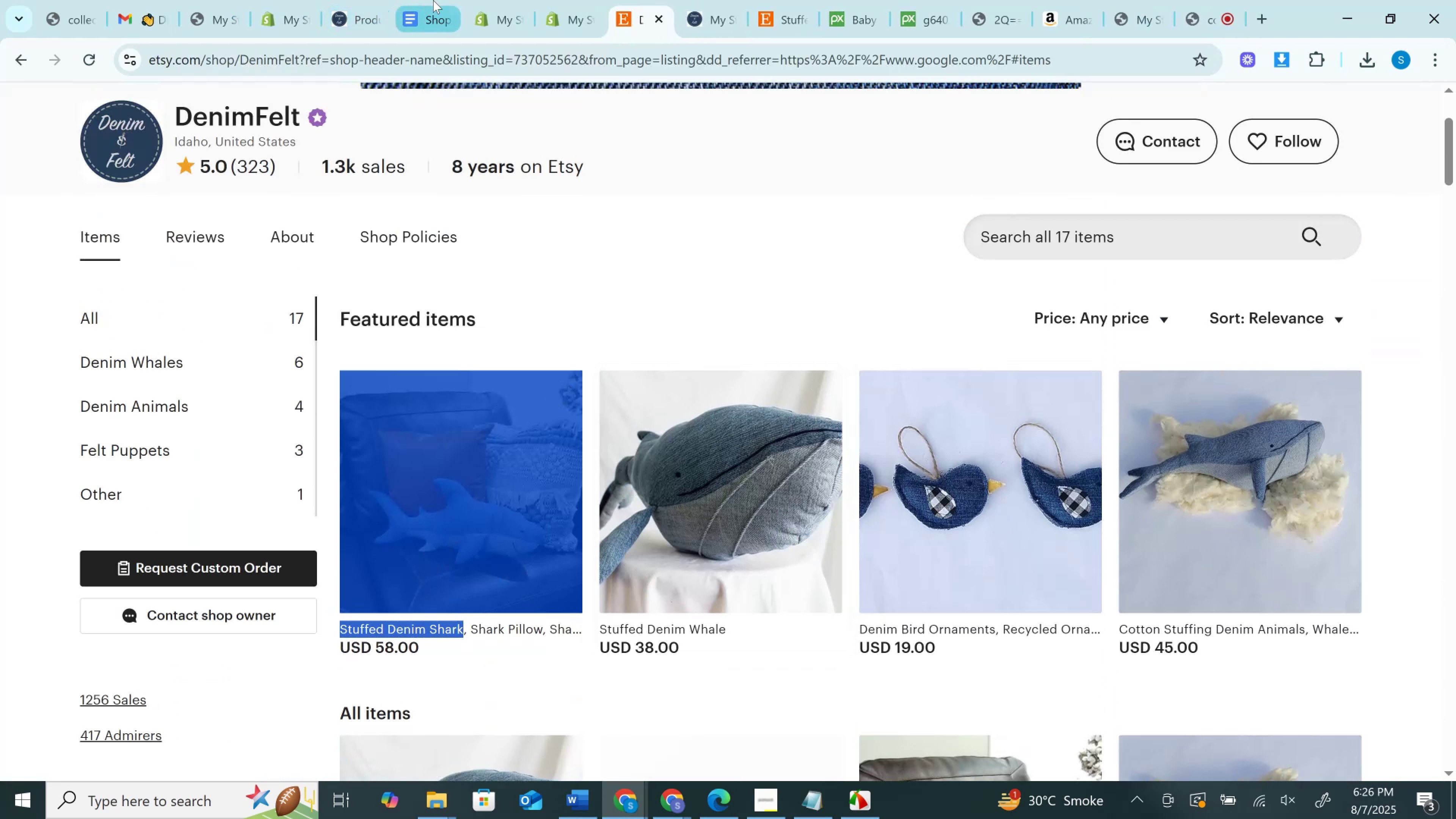 
left_click([439, 0])
 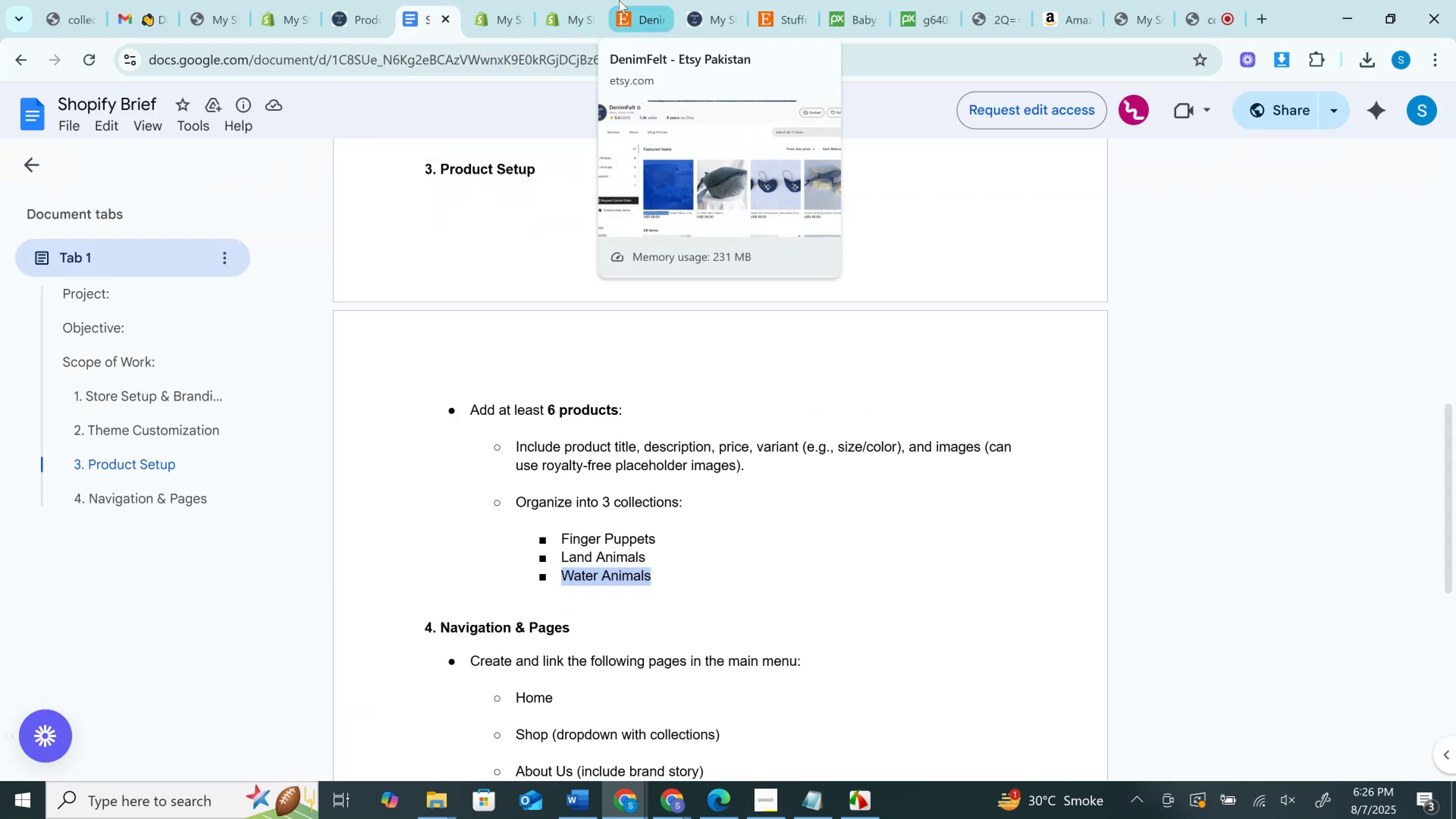 
left_click([620, 0])
 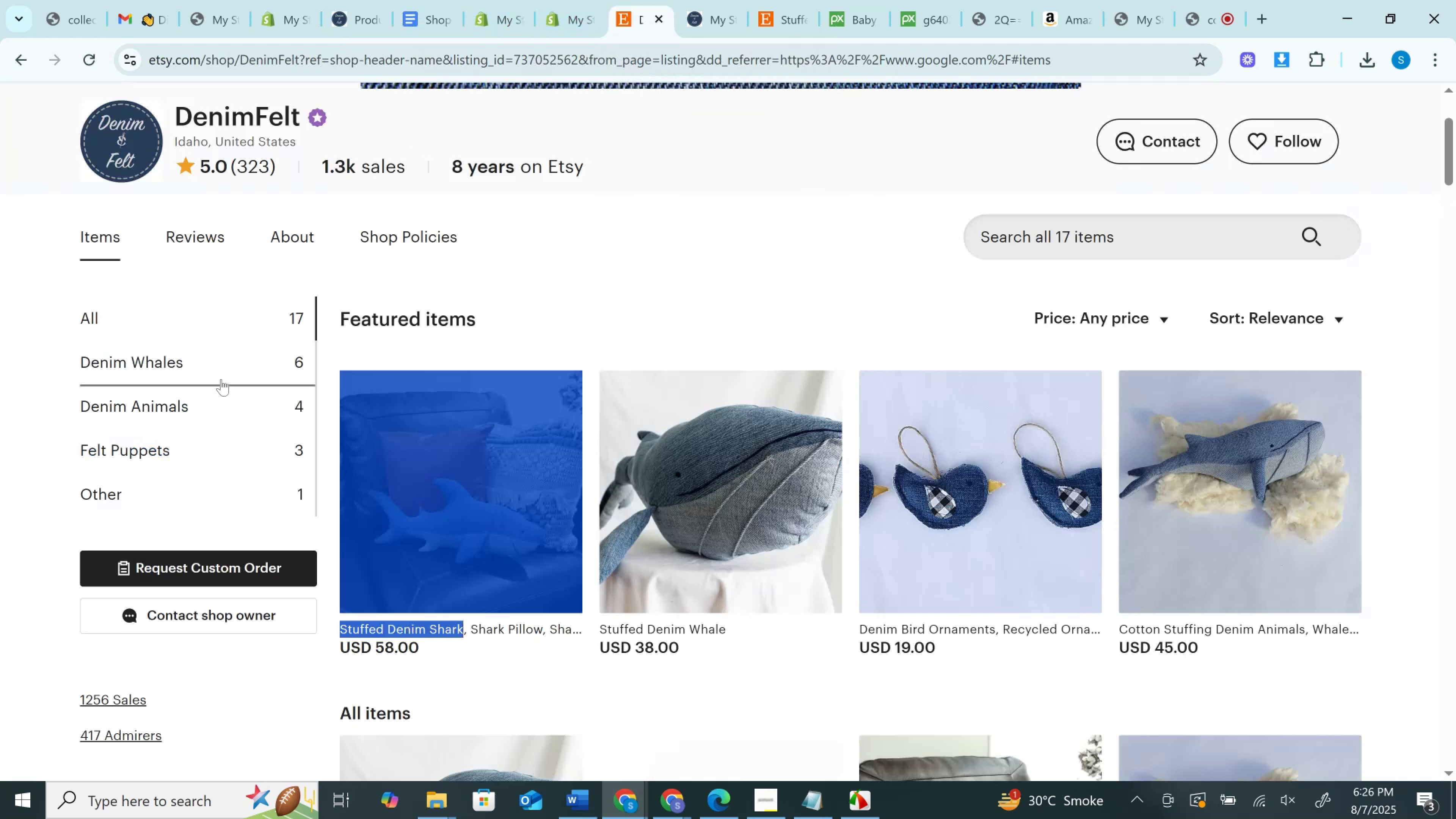 
scroll: coordinate [222, 389], scroll_direction: none, amount: 0.0
 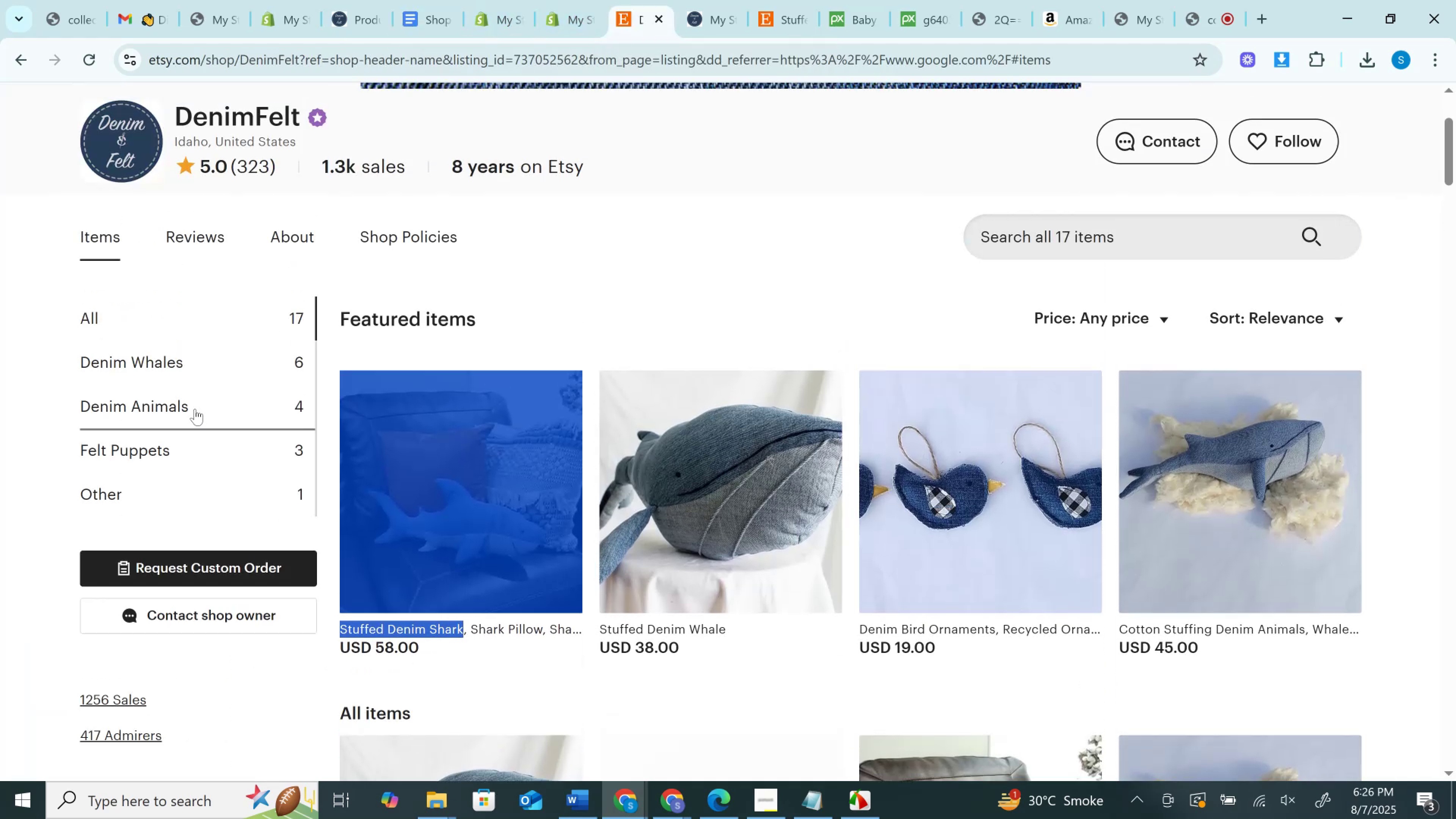 
left_click([195, 409])
 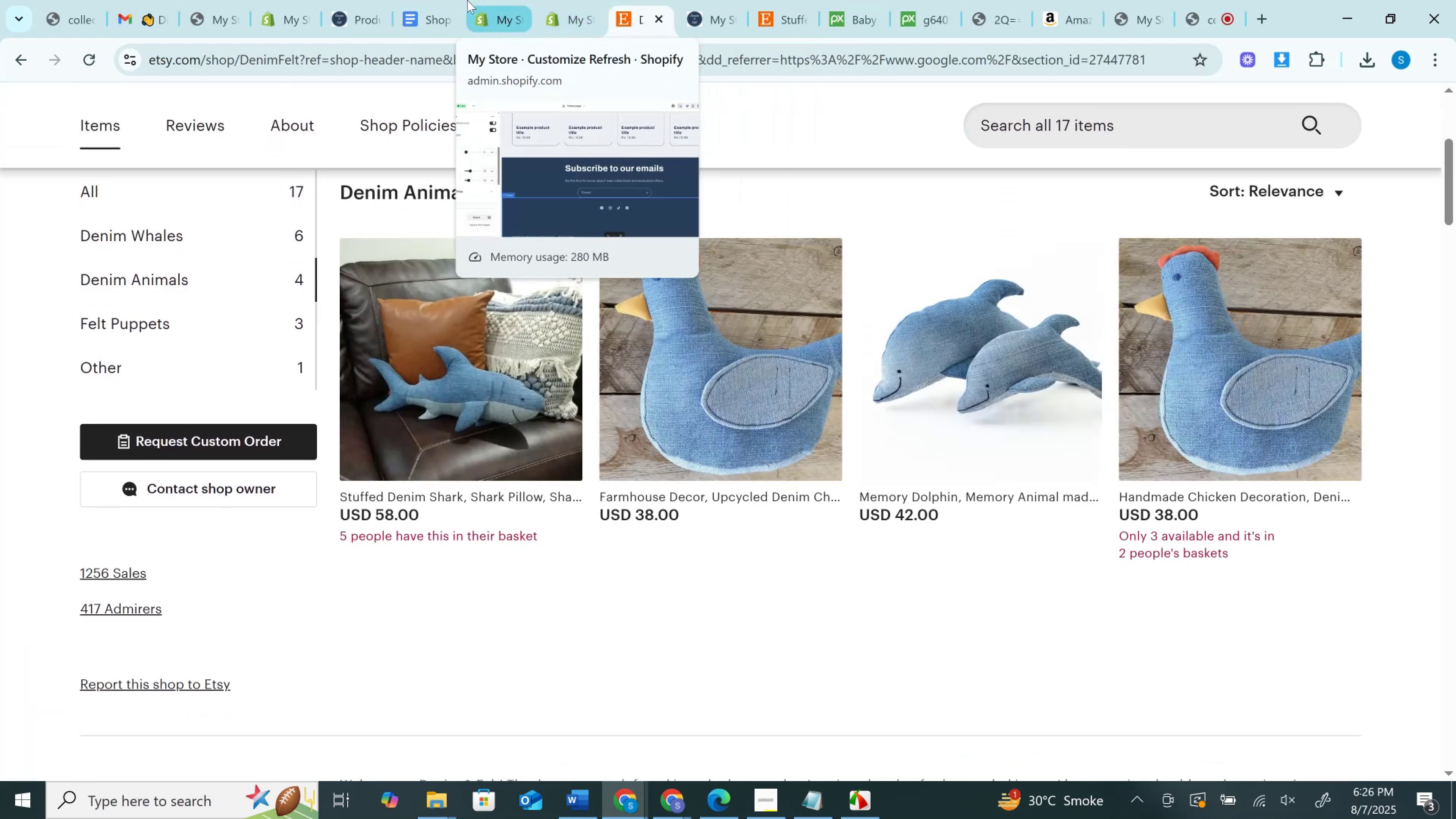 
left_click([444, 0])
 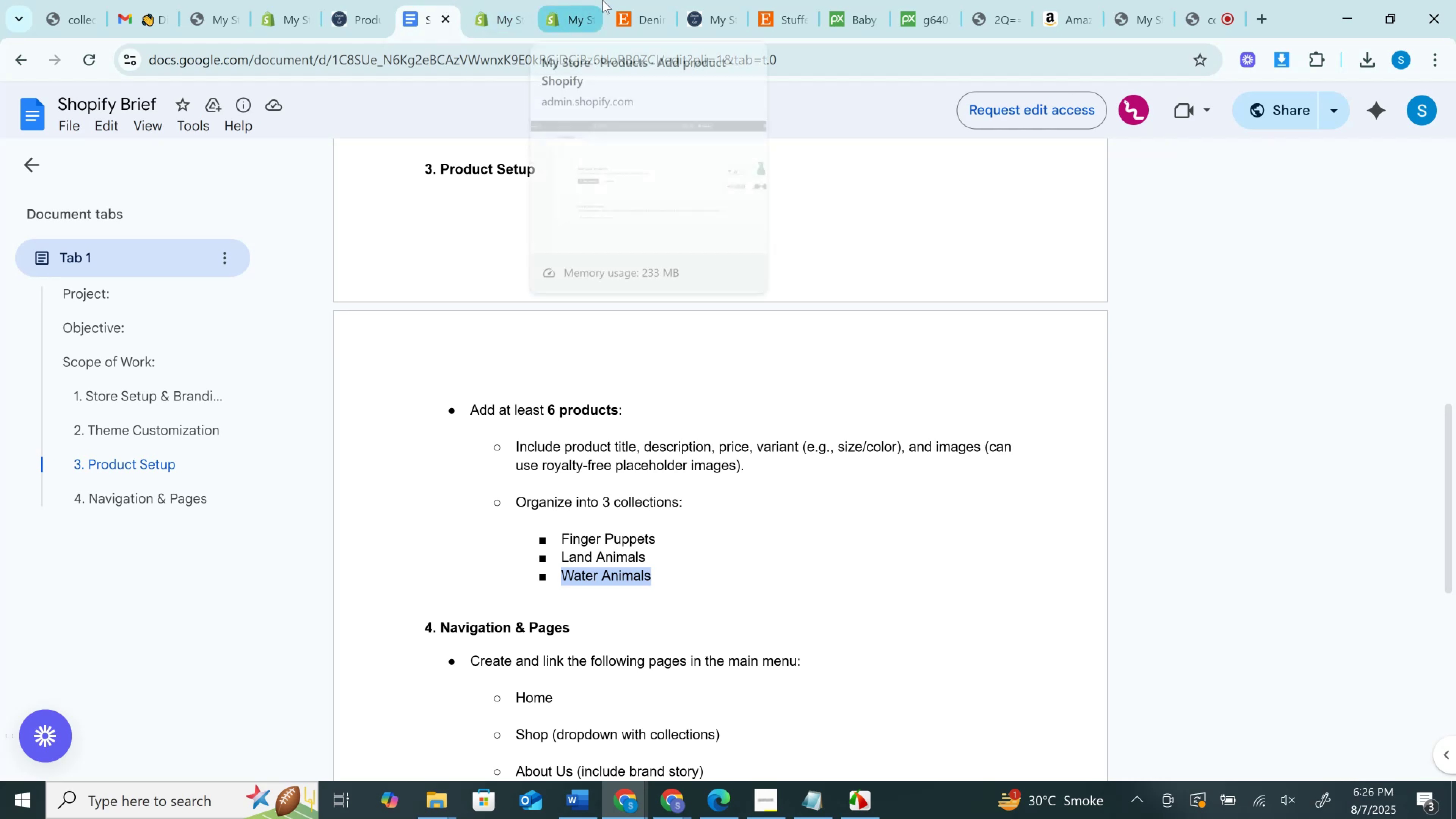 
left_click([587, 0])
 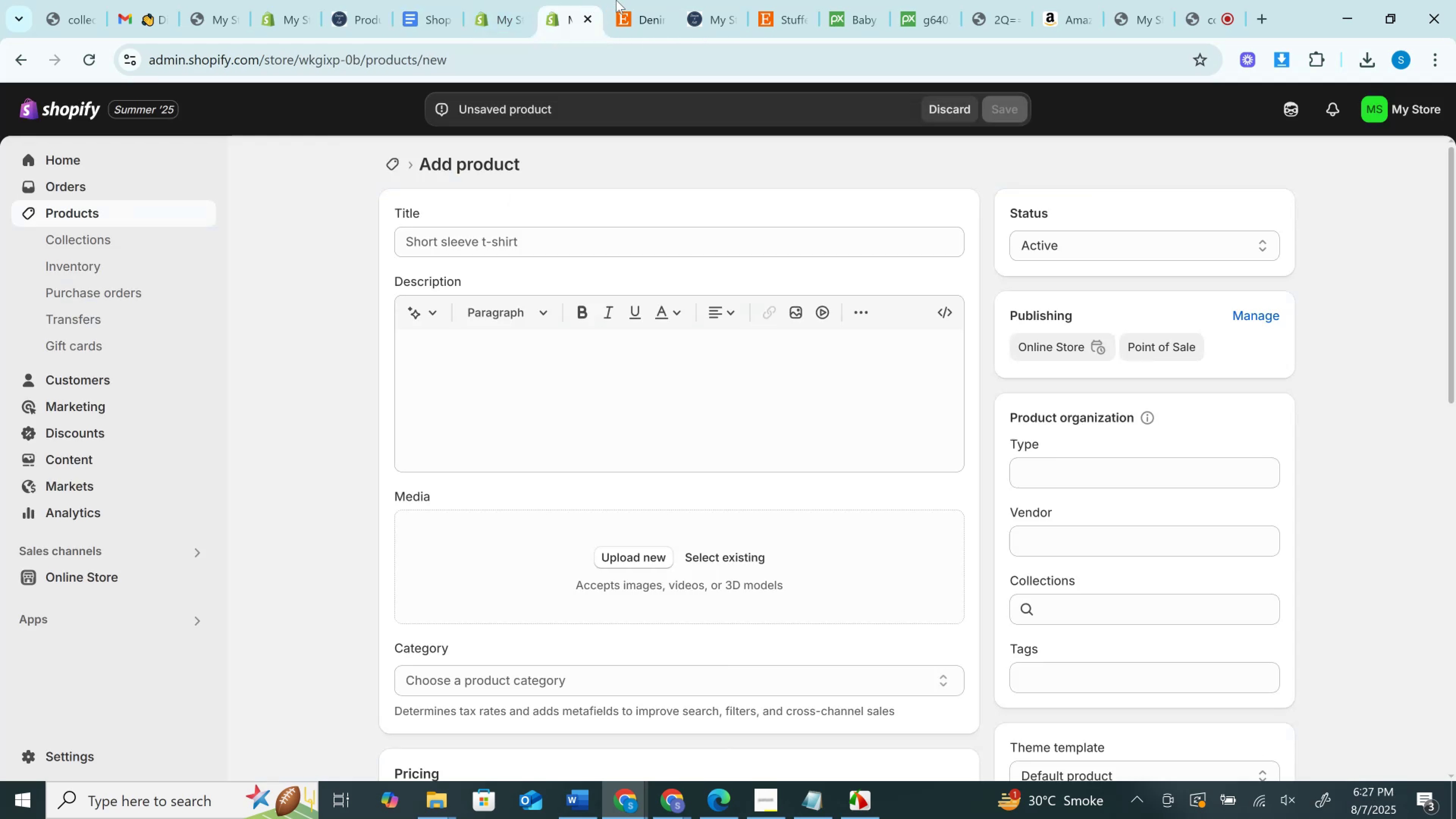 
left_click([621, 0])
 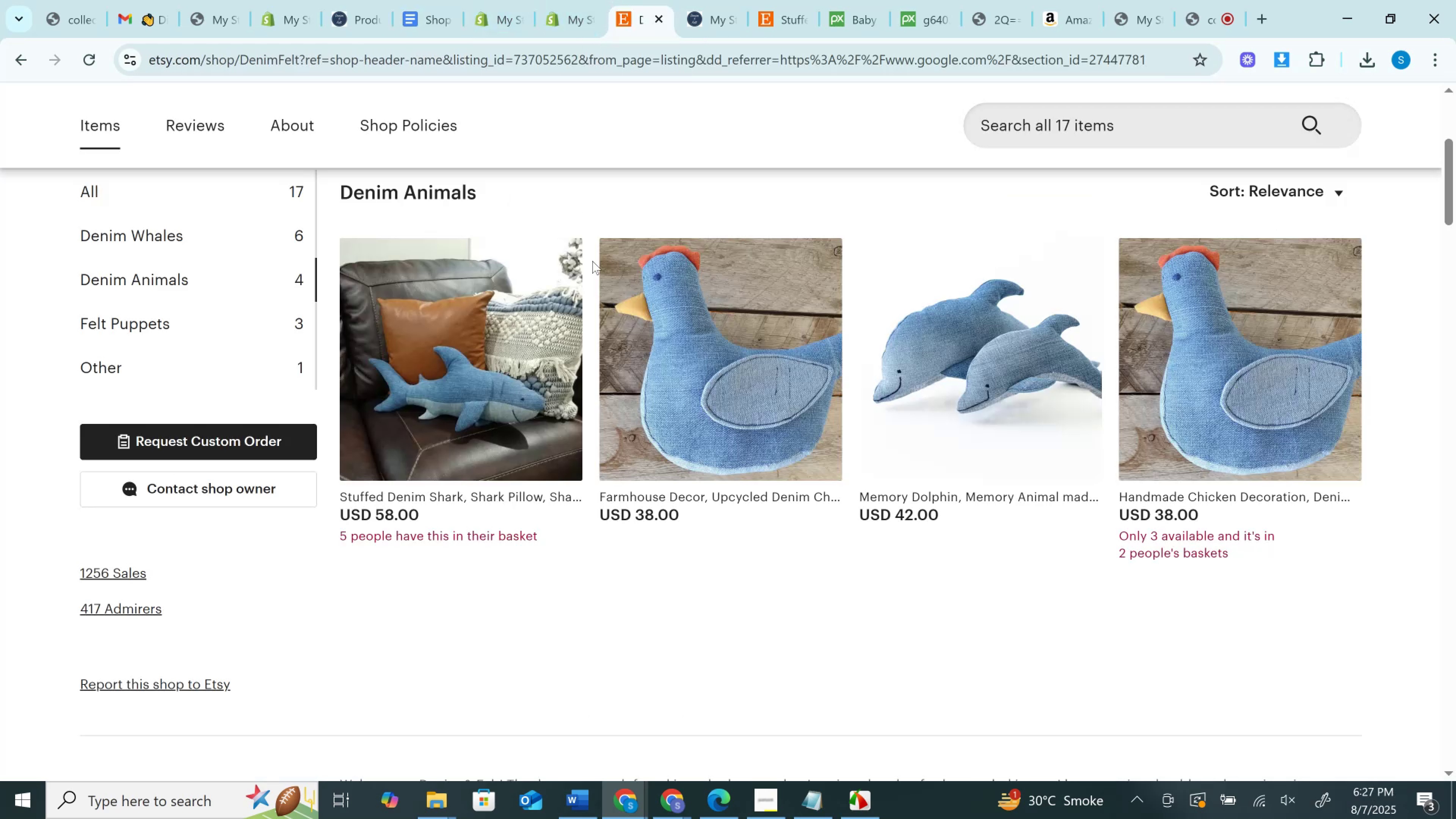 
scroll: coordinate [624, 355], scroll_direction: up, amount: 1.0
 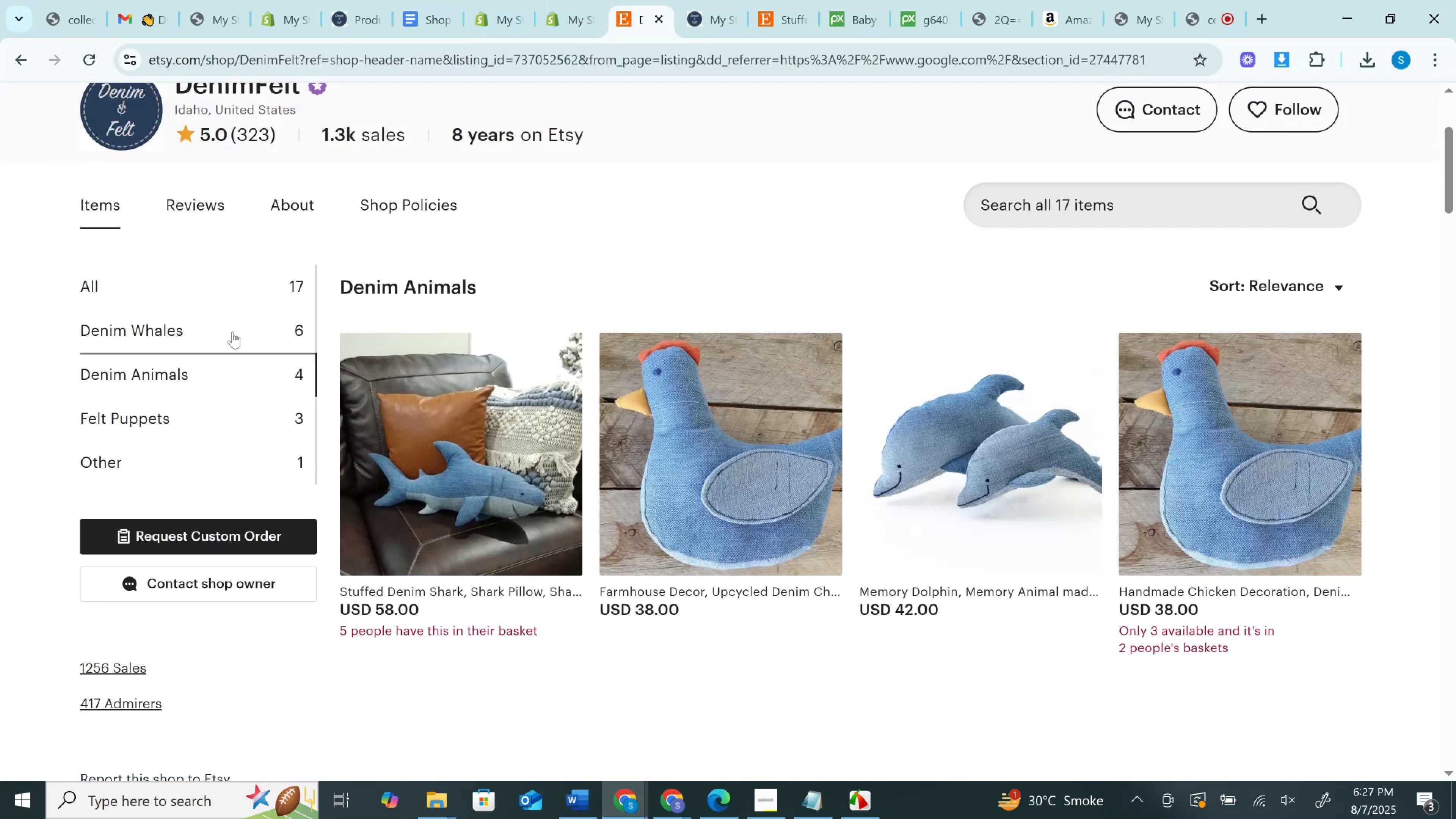 
left_click([232, 332])
 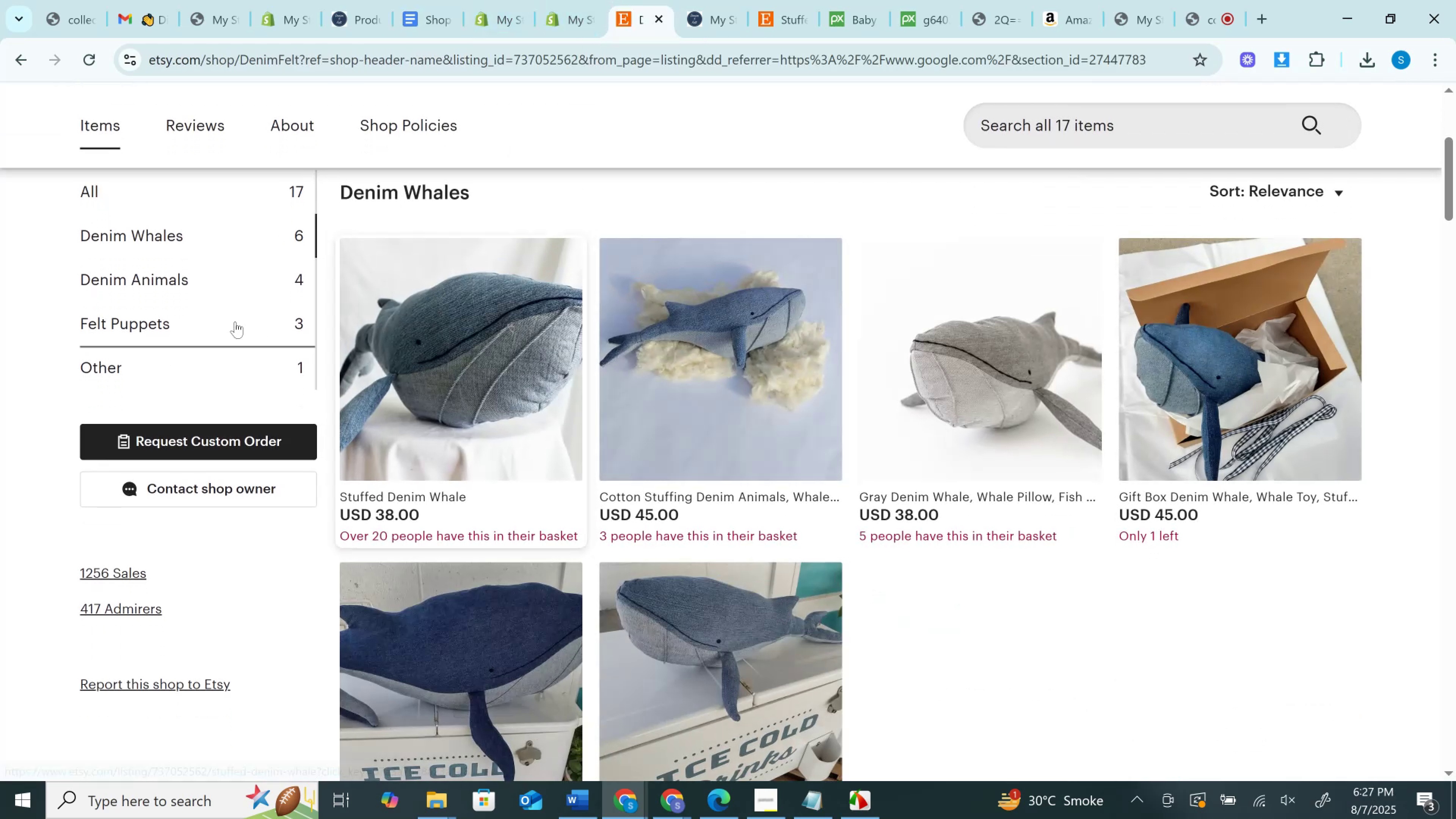 
left_click([188, 315])
 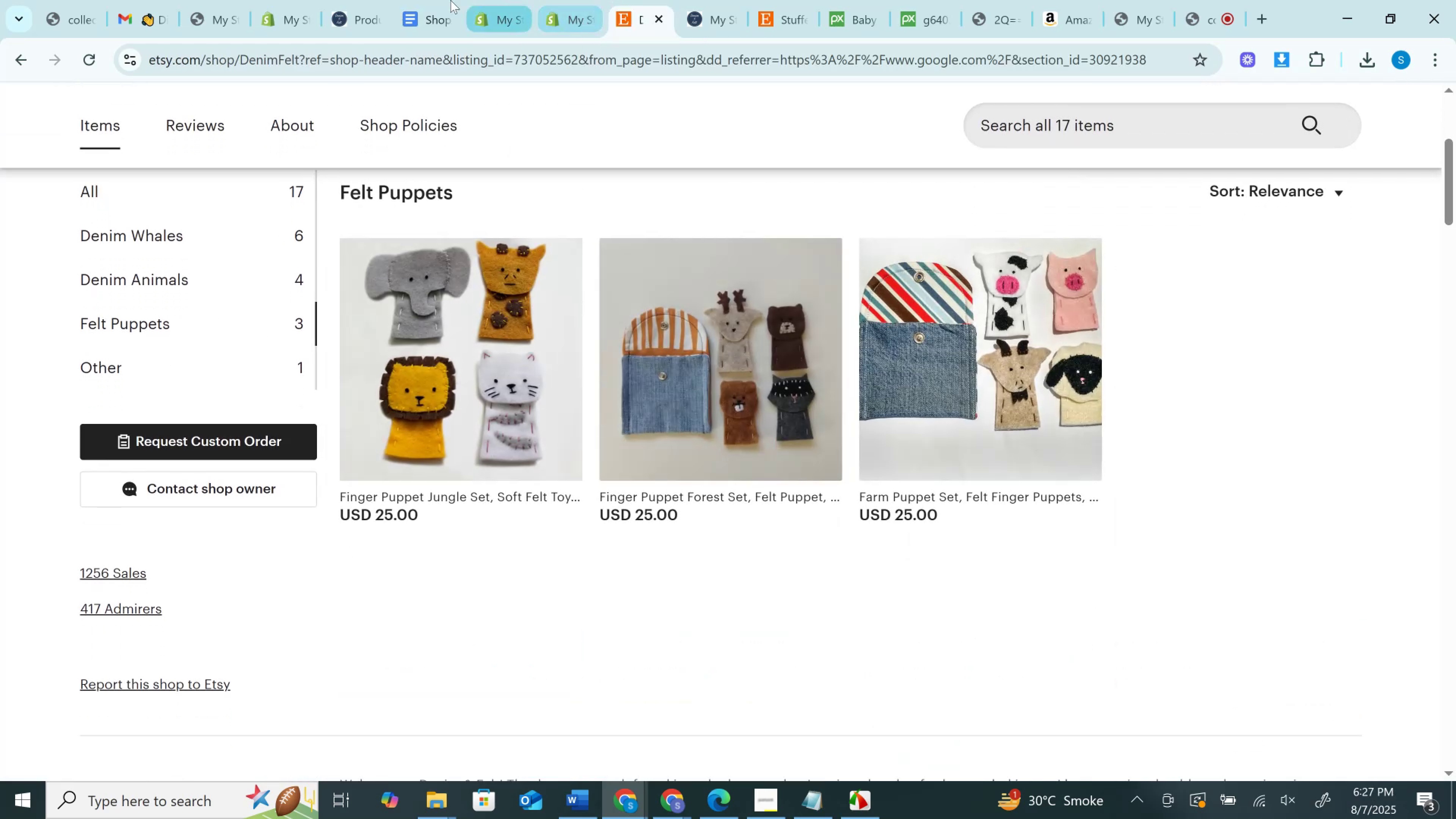 
left_click([417, 0])
 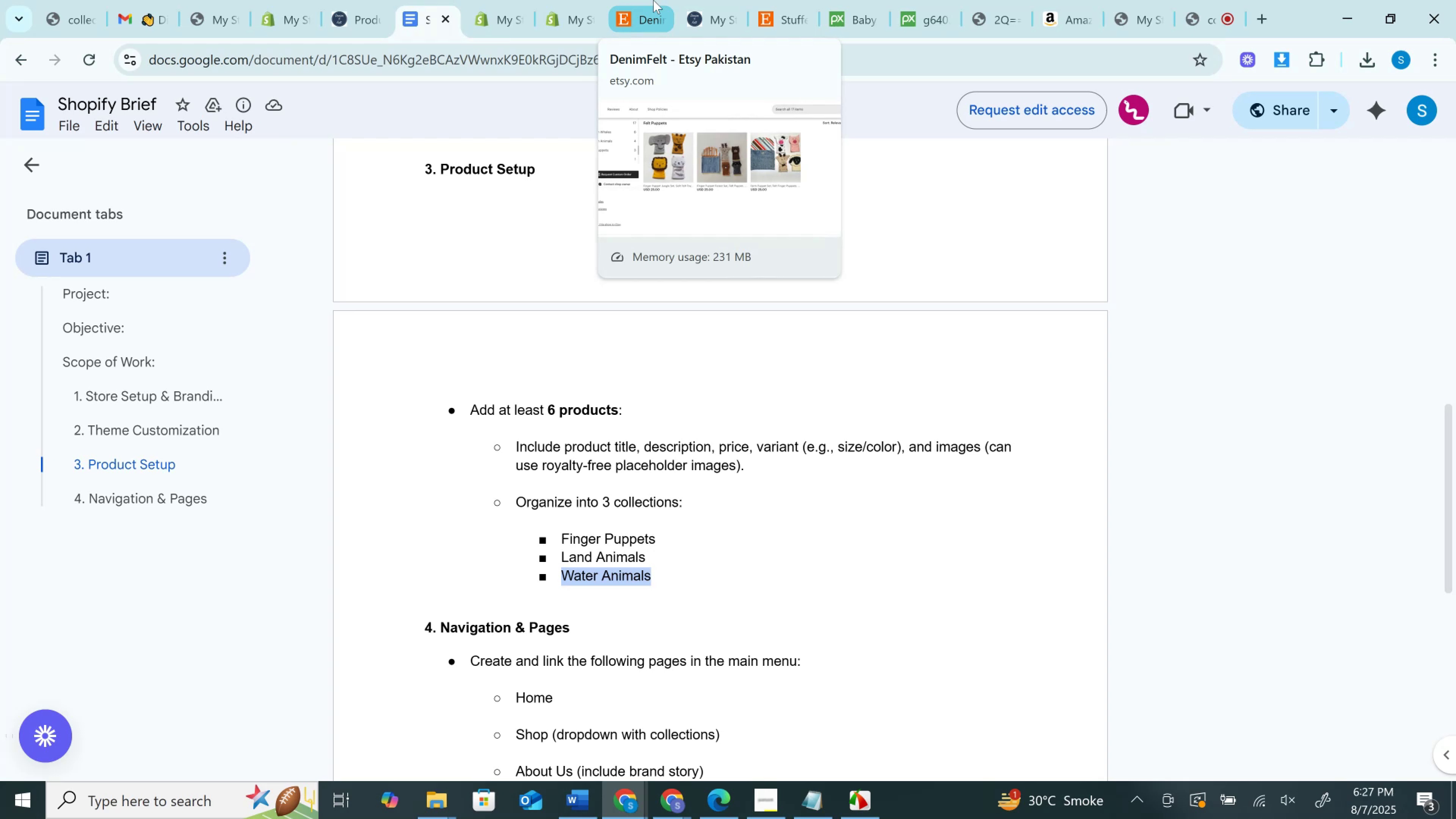 
left_click([653, 0])
 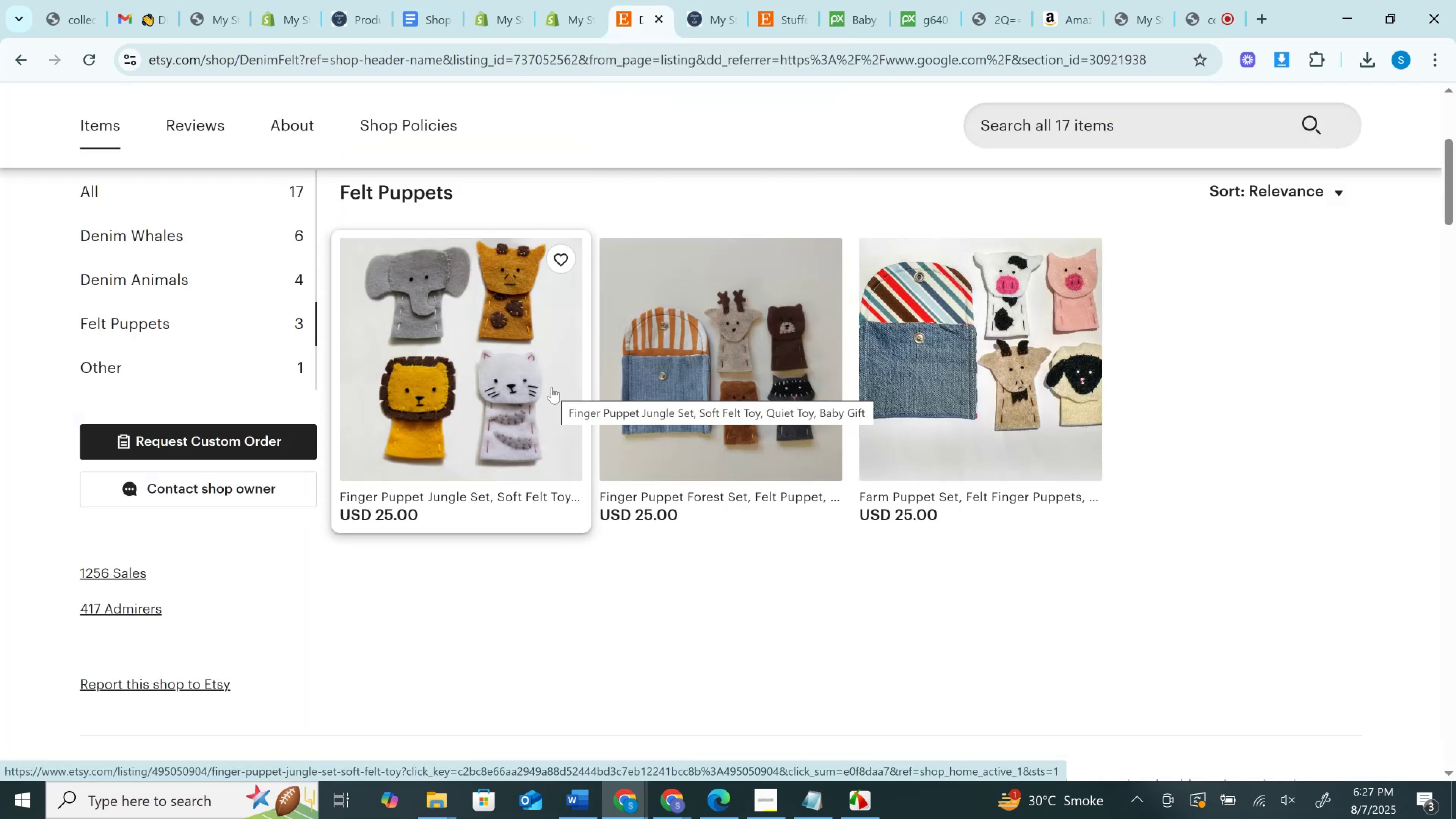 
left_click([552, 387])
 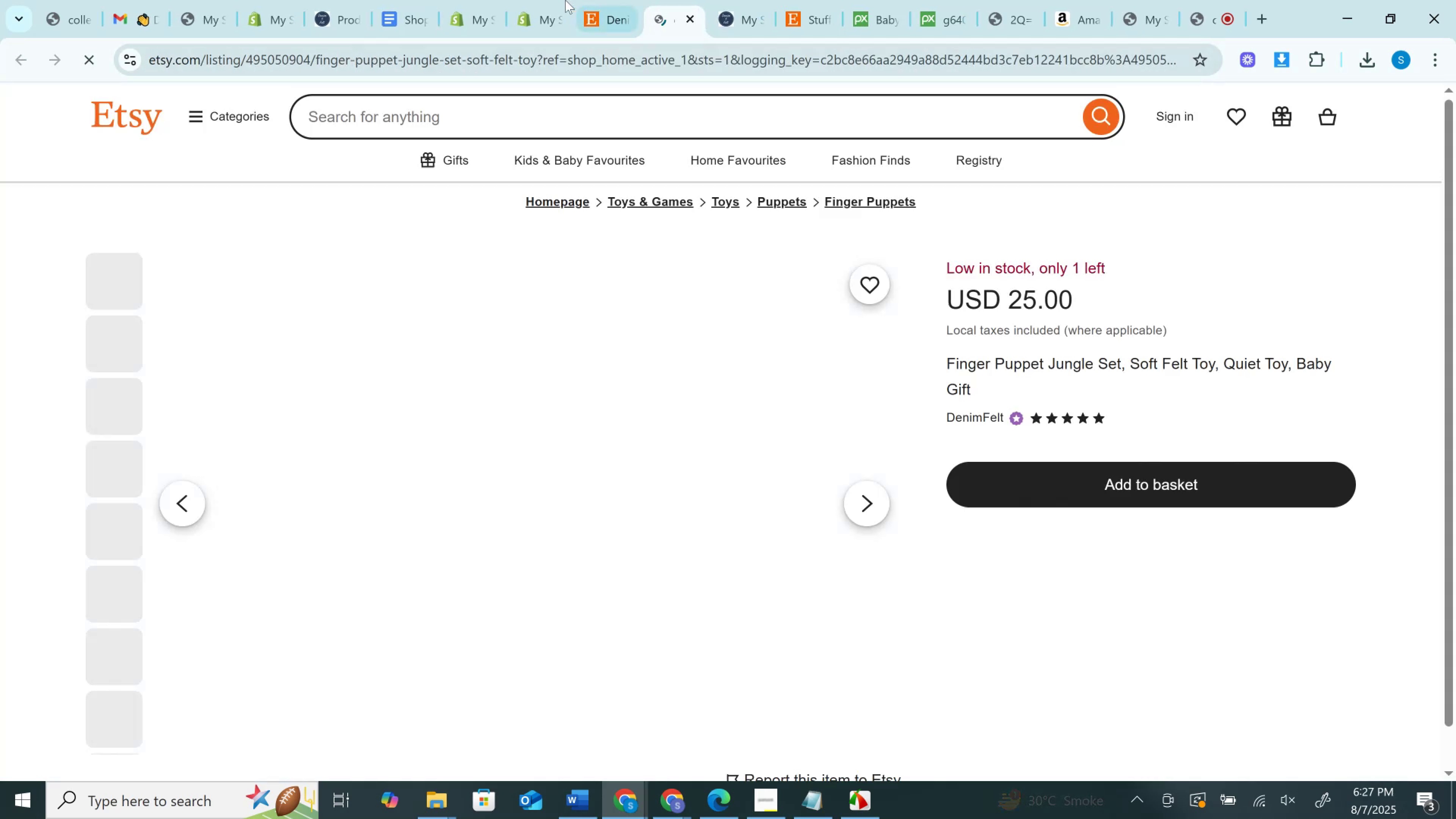 
left_click([620, 0])
 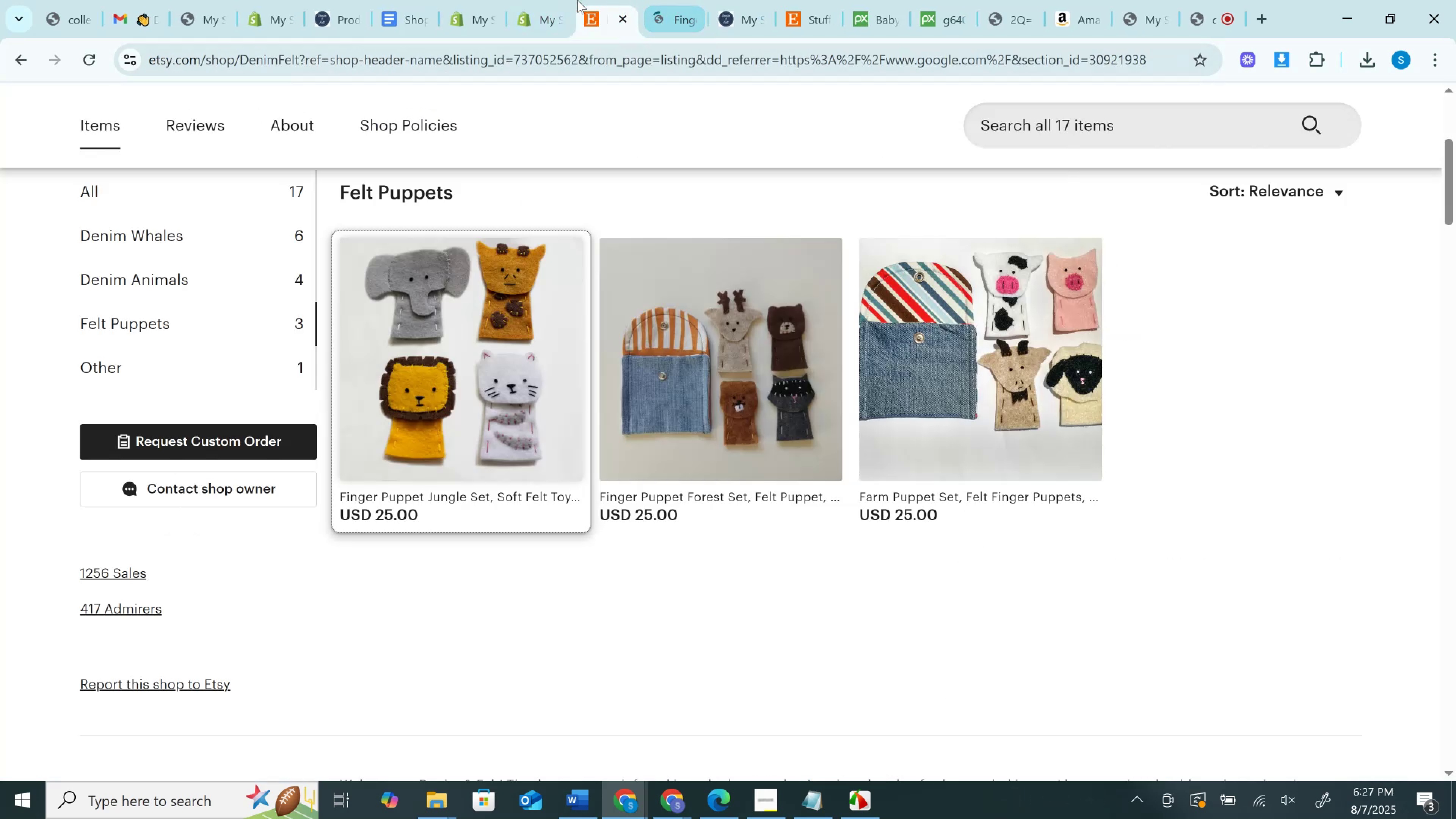 
left_click([573, 0])
 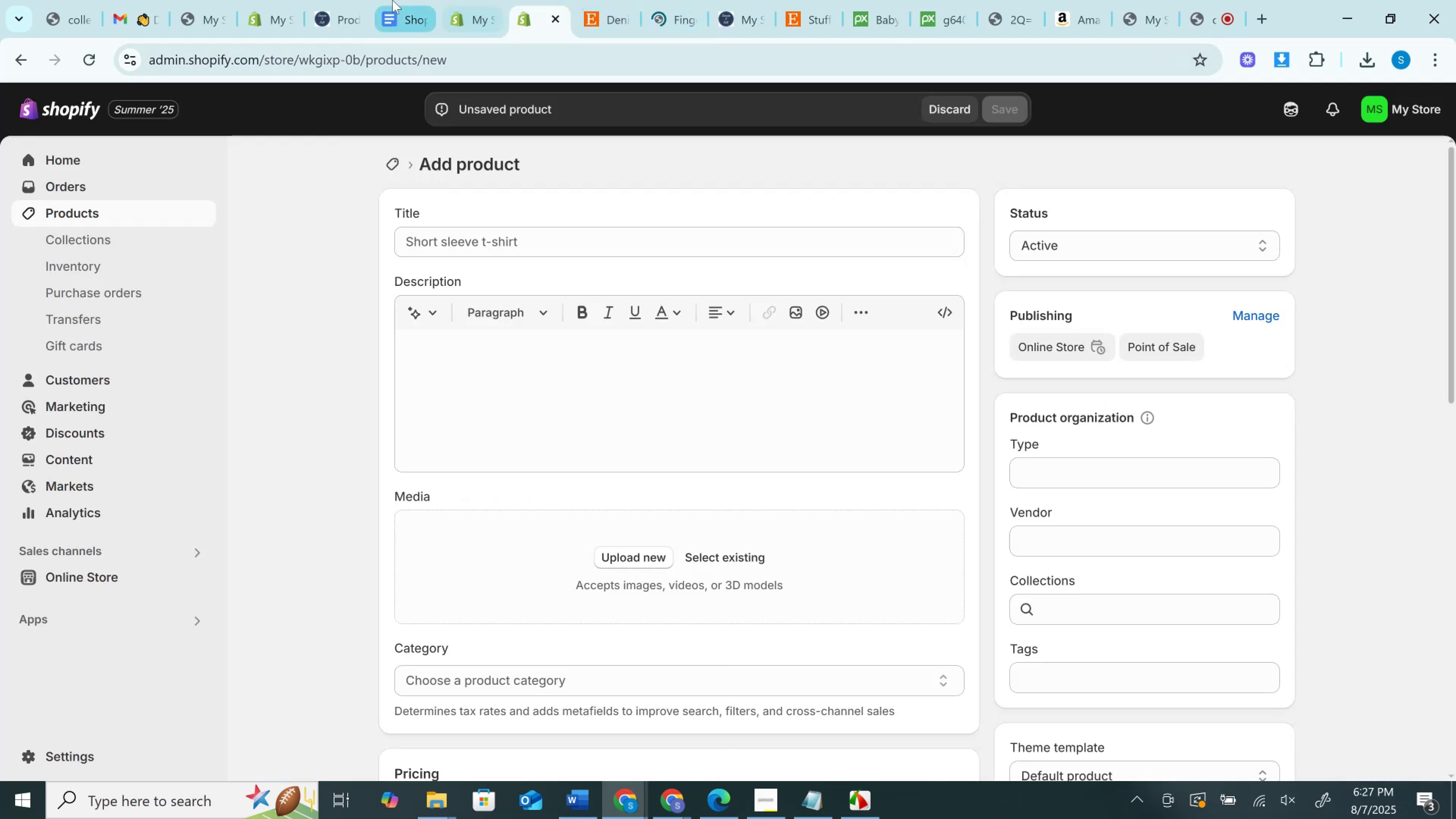 
left_click([392, 0])
 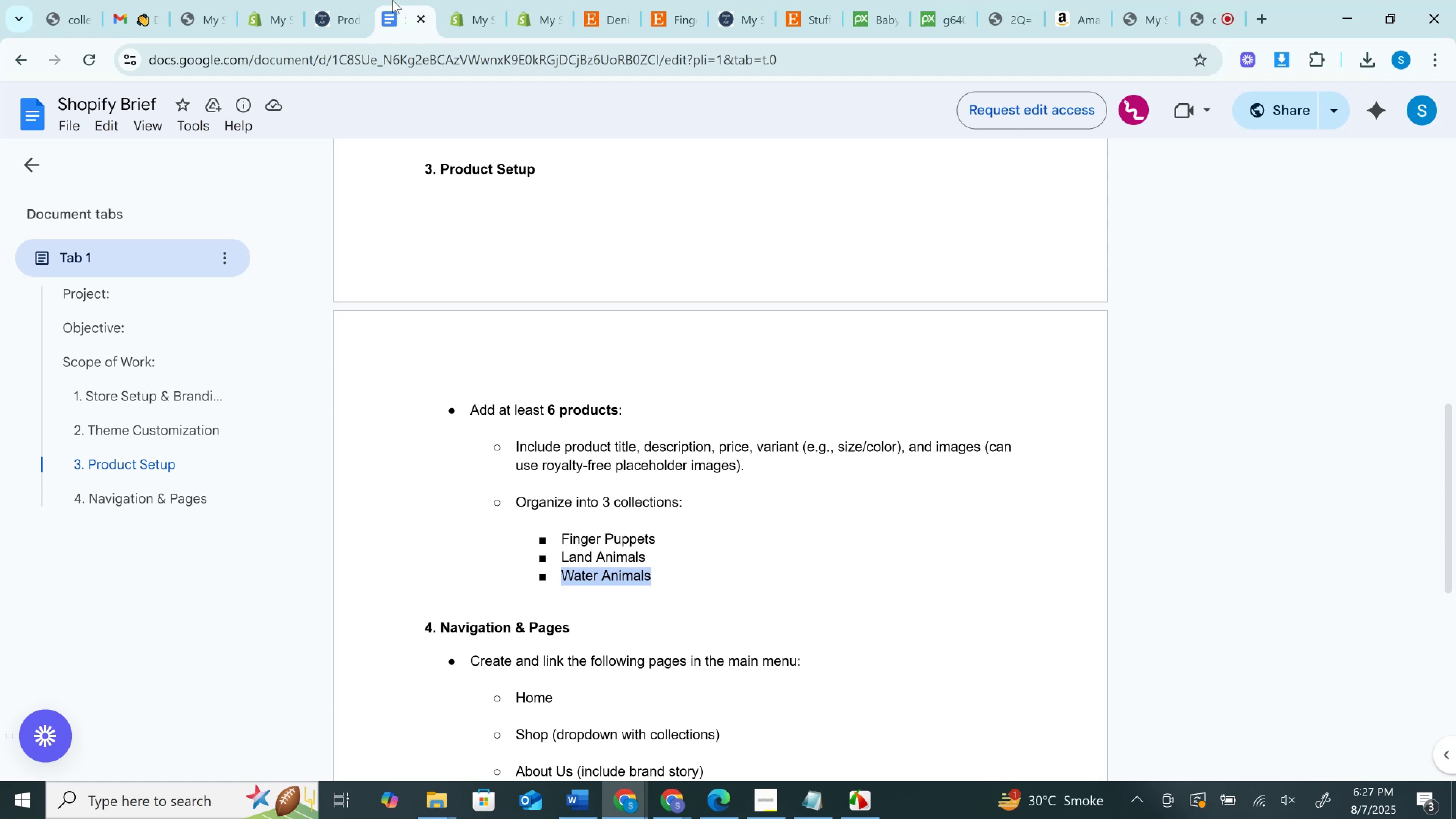 
wait(5.05)
 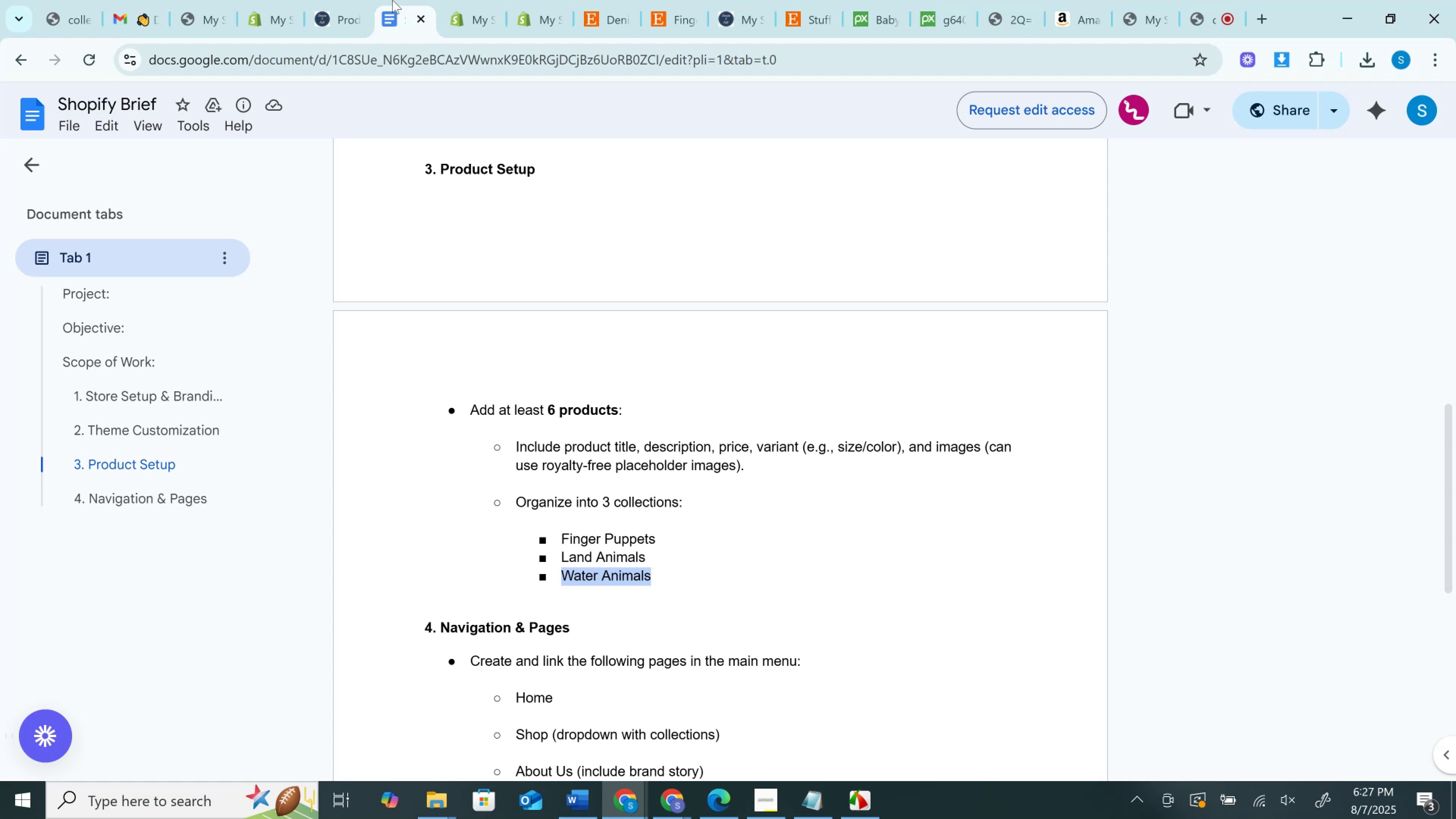 
left_click([598, 0])
 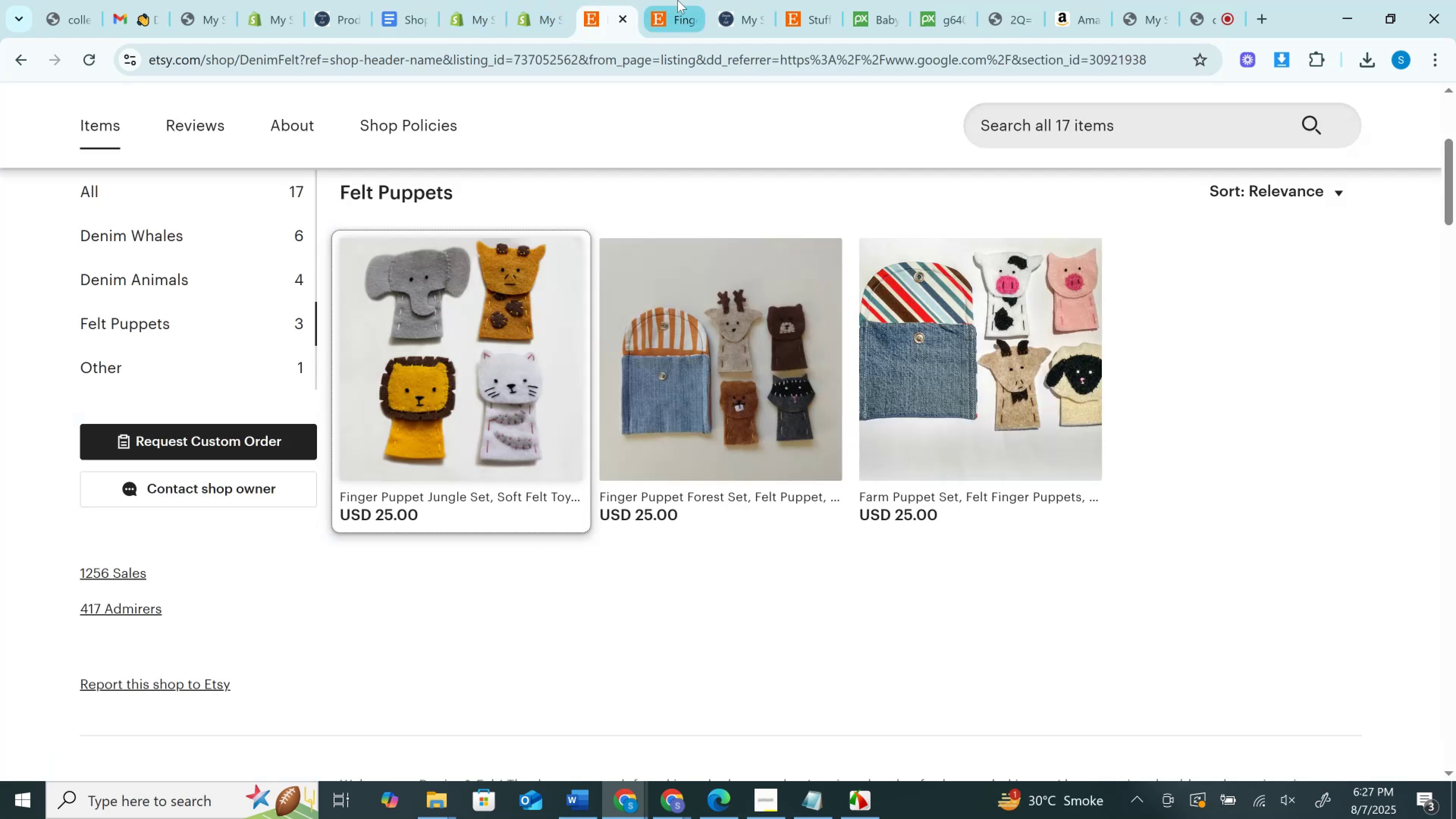 
left_click([678, 0])
 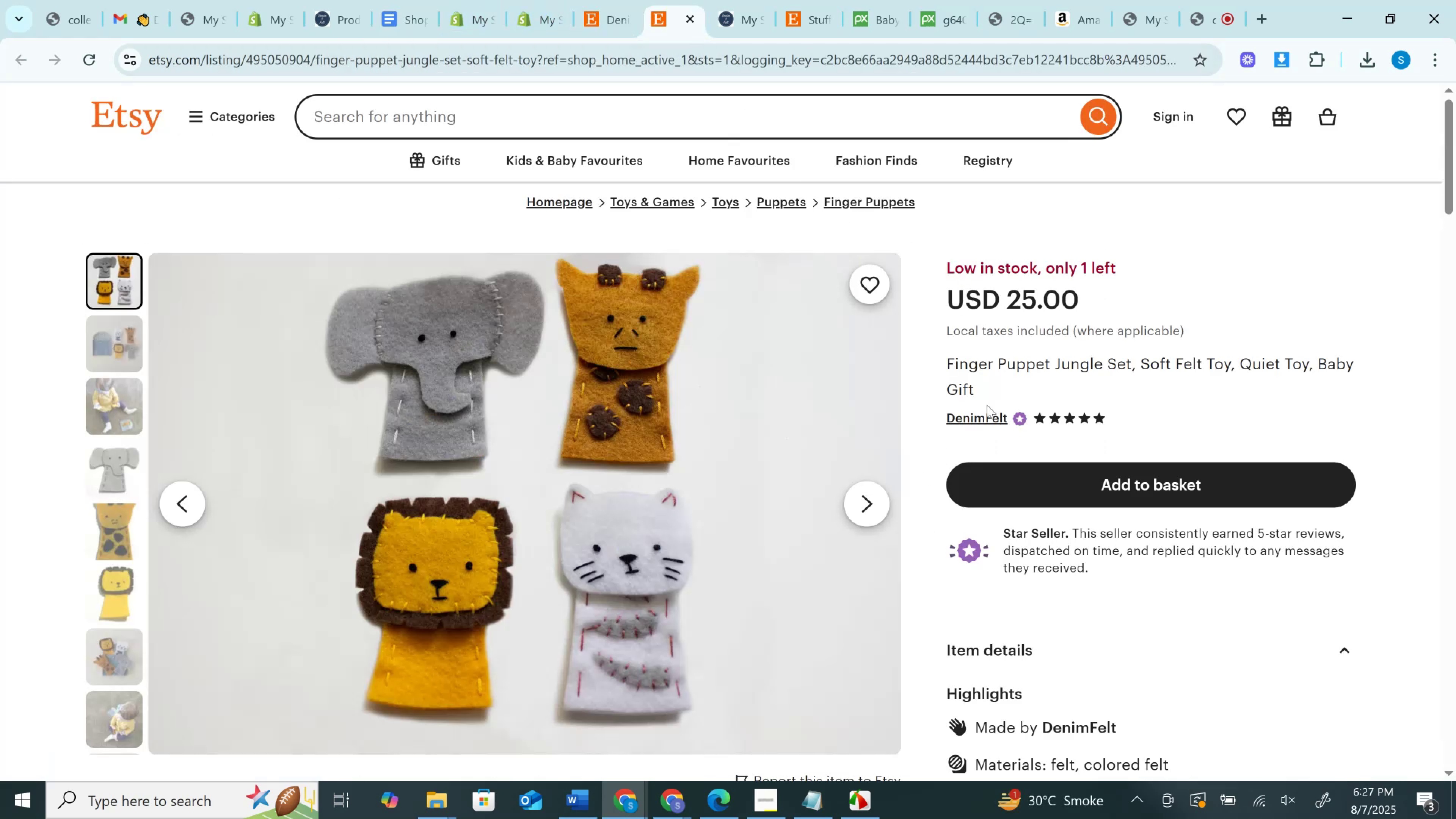 
left_click_drag(start_coordinate=[947, 366], to_coordinate=[980, 394])
 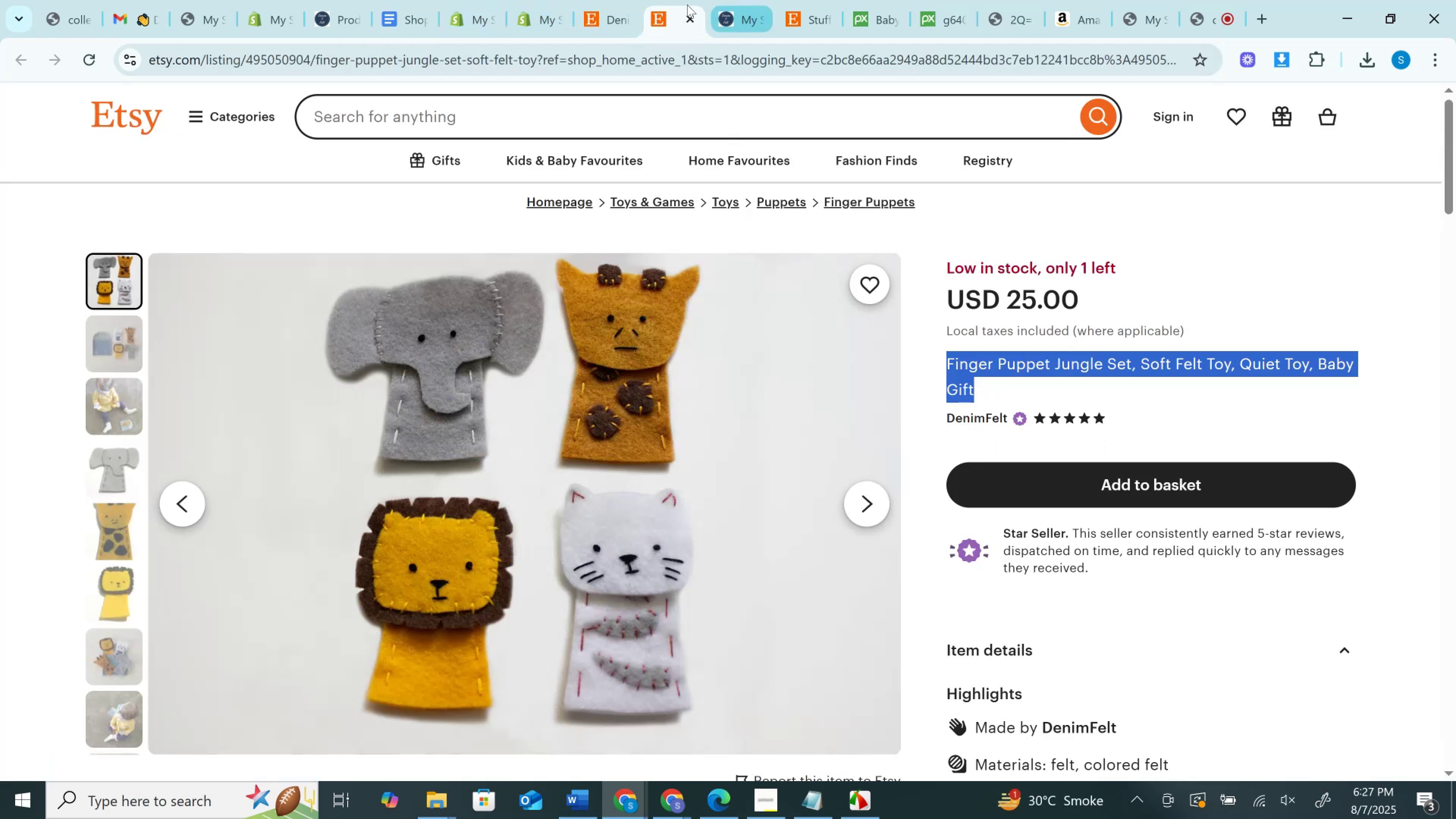 
left_click_drag(start_coordinate=[670, 7], to_coordinate=[580, 11])
 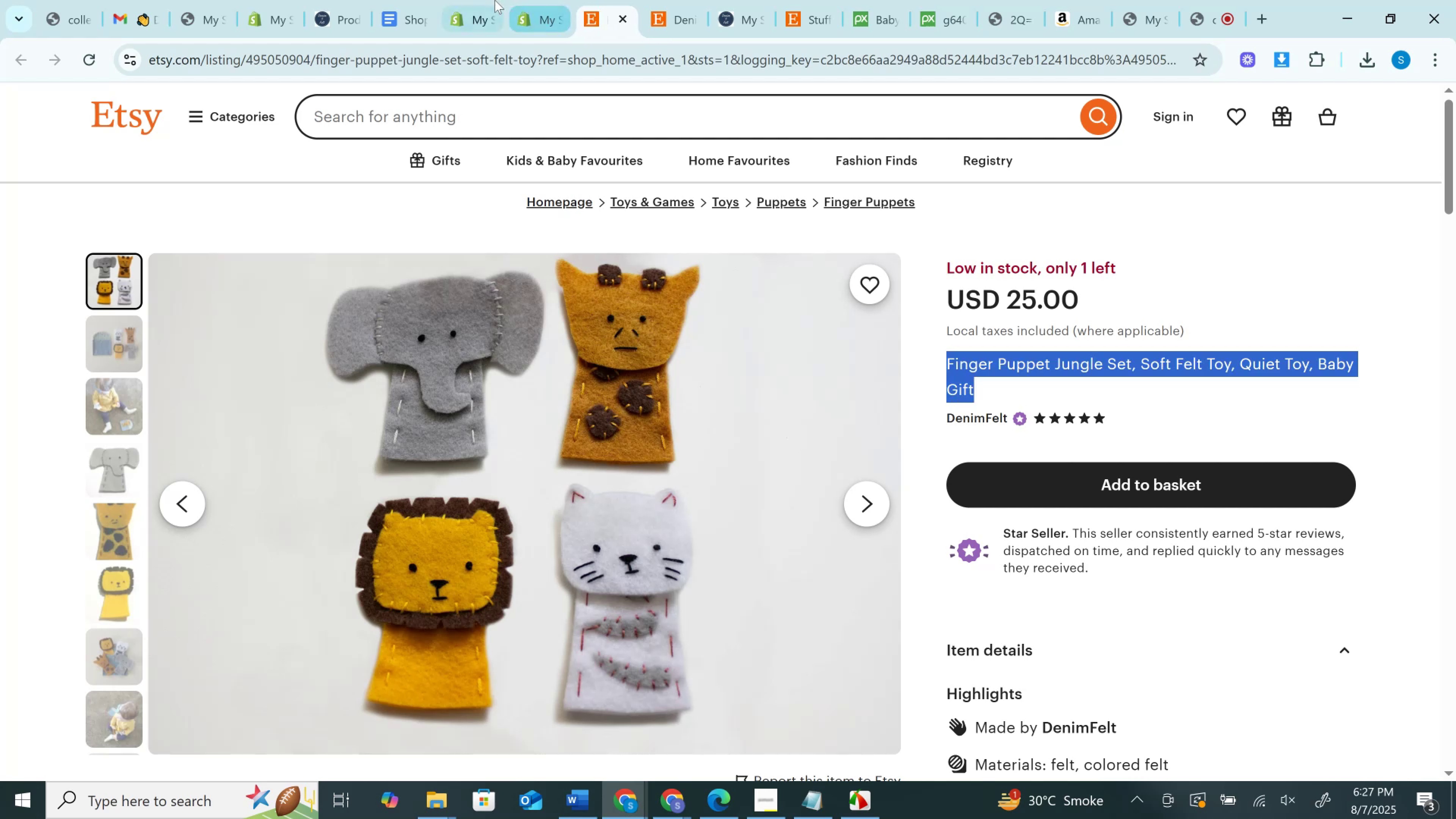 
left_click([495, 0])
 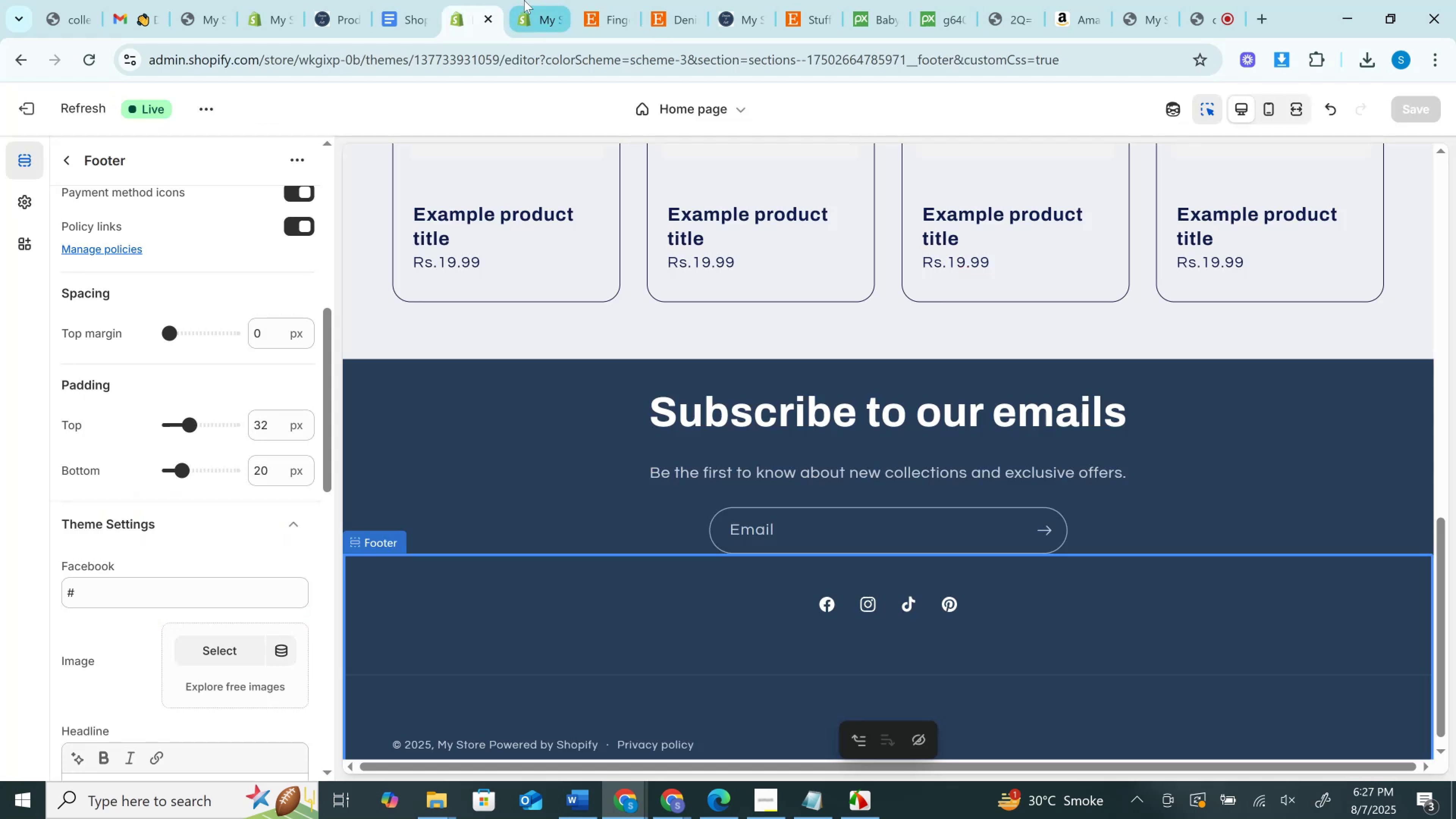 
left_click([524, 0])
 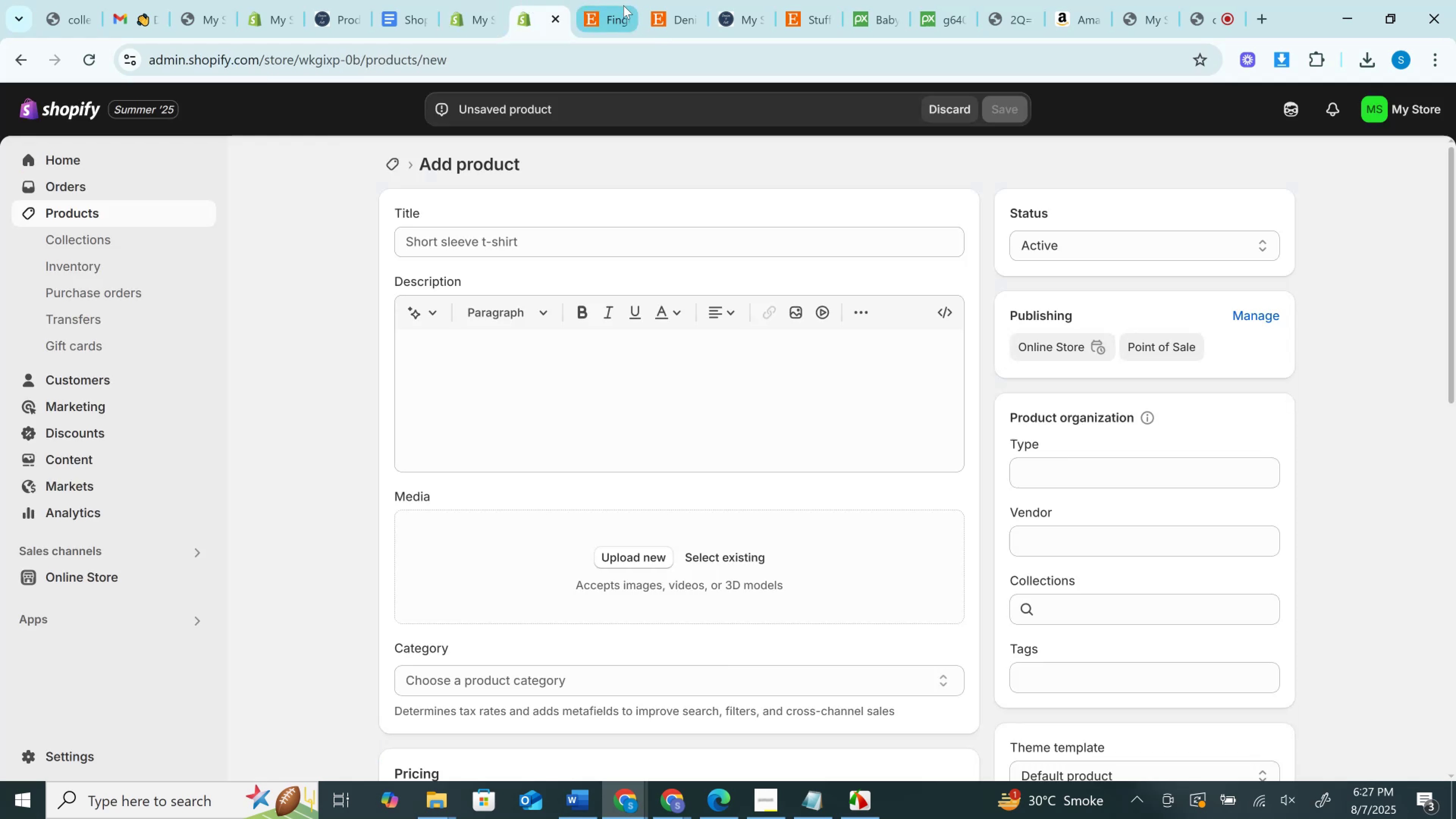 
left_click([623, 5])
 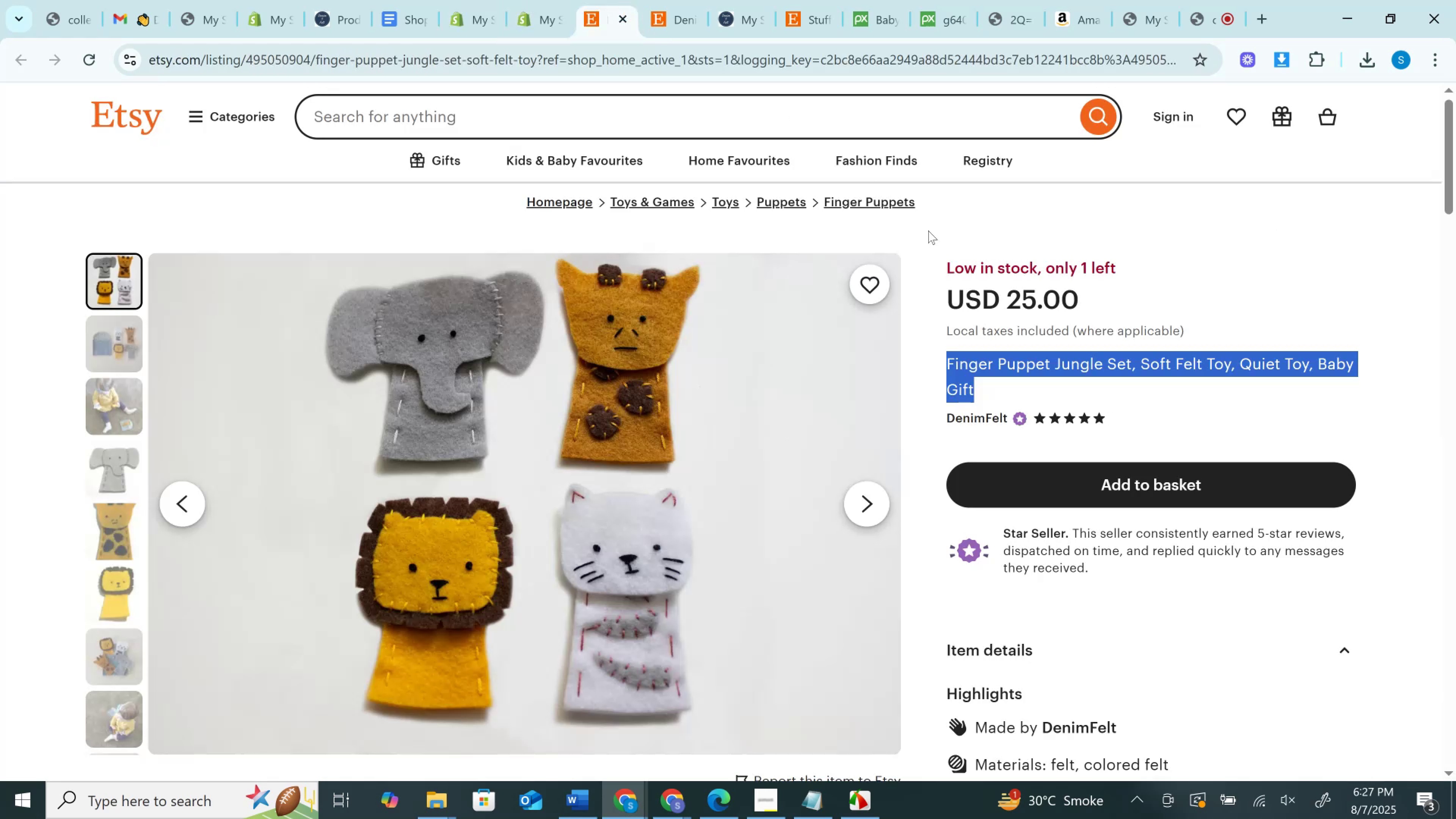 
key(Control+C)
 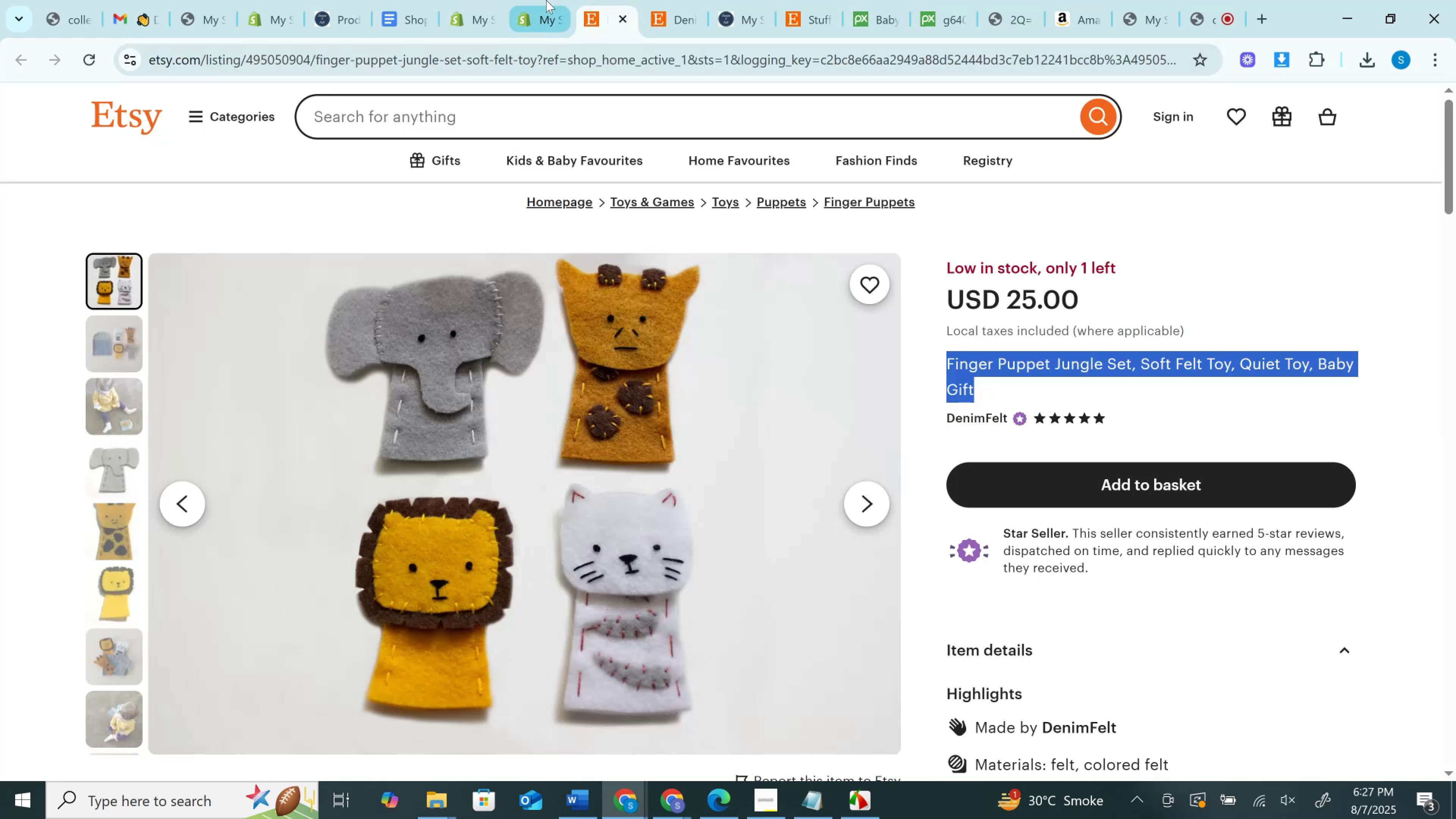 
left_click([546, 0])
 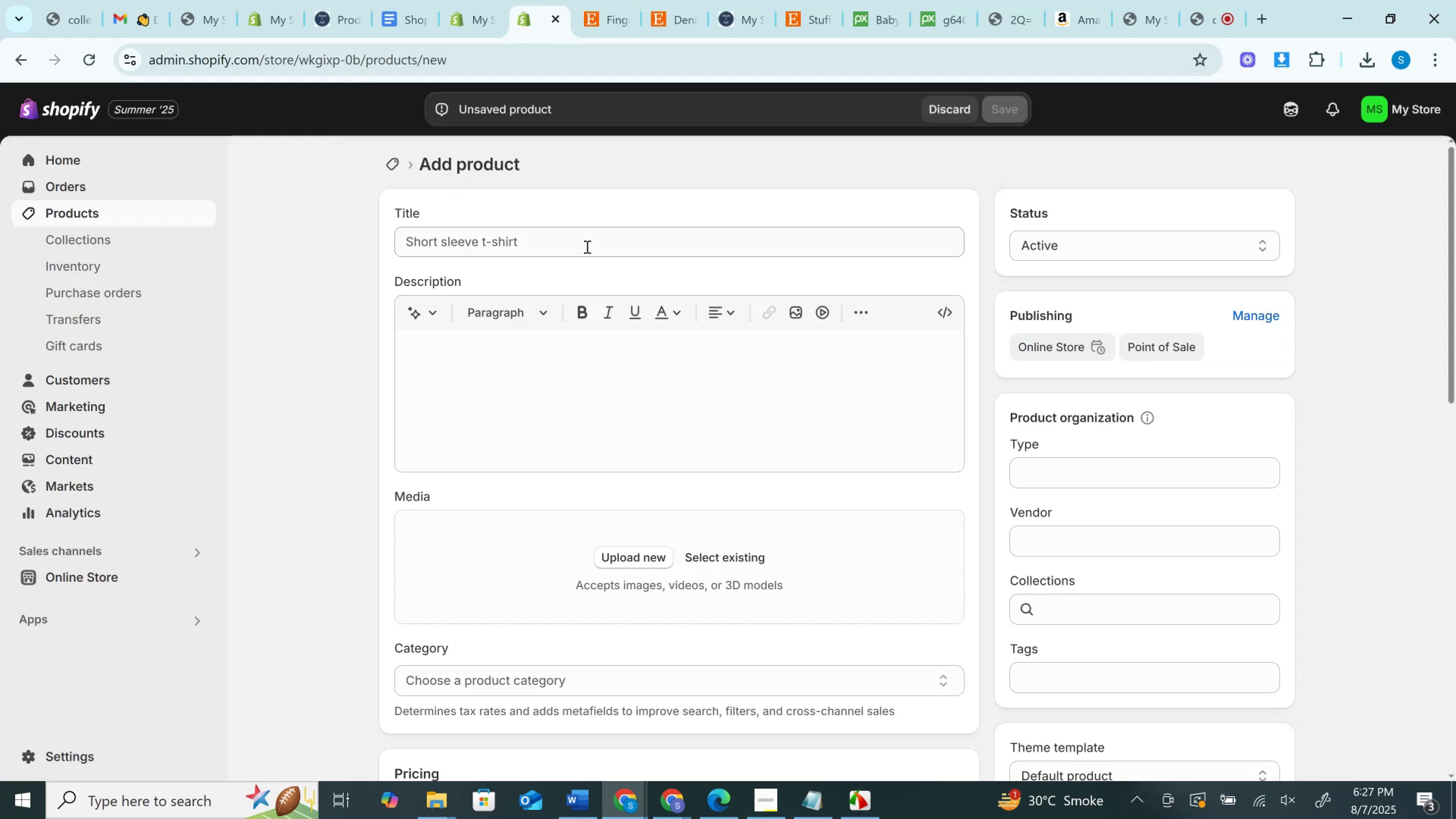 
left_click([586, 246])
 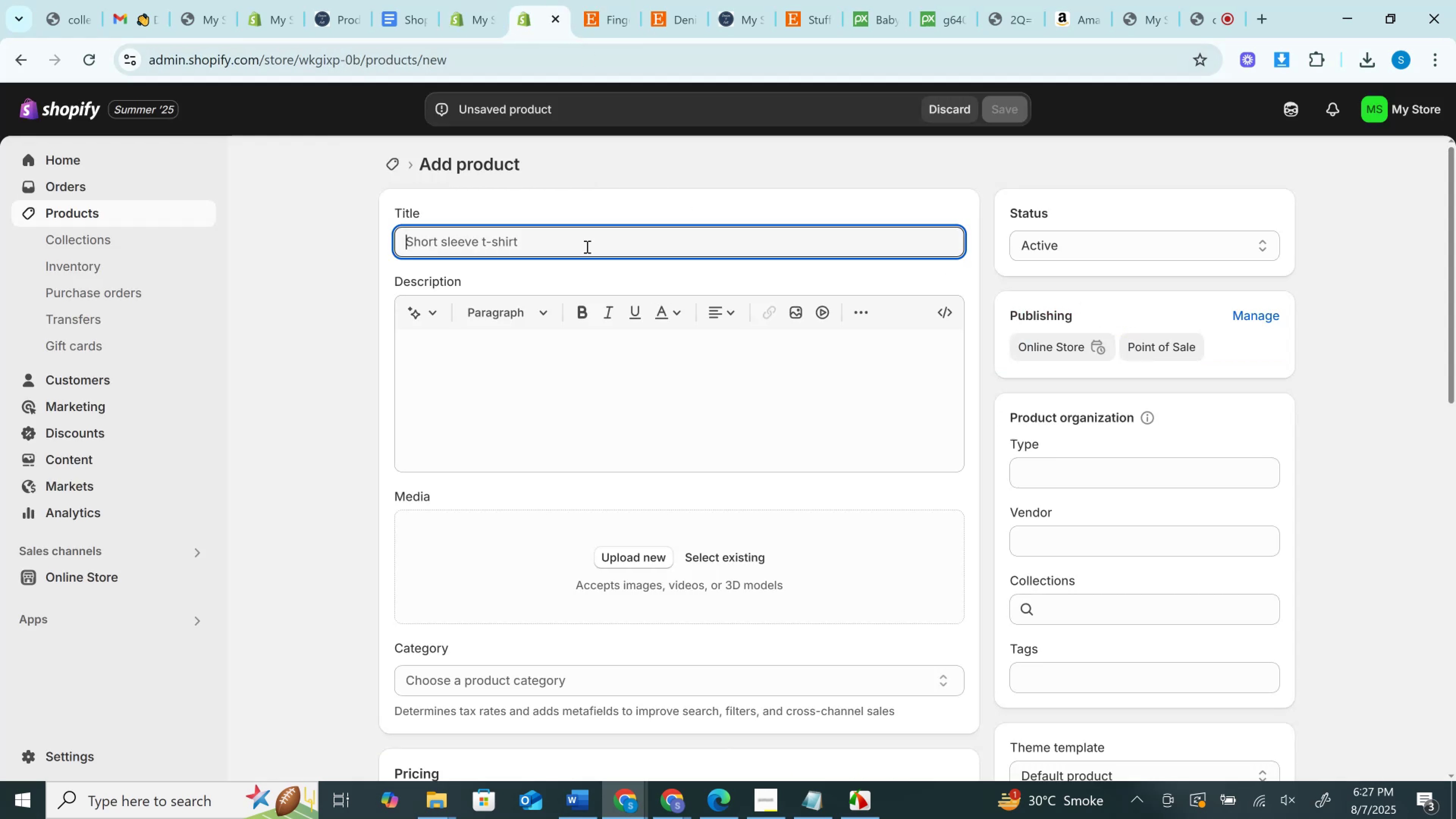 
key(Control+V)
 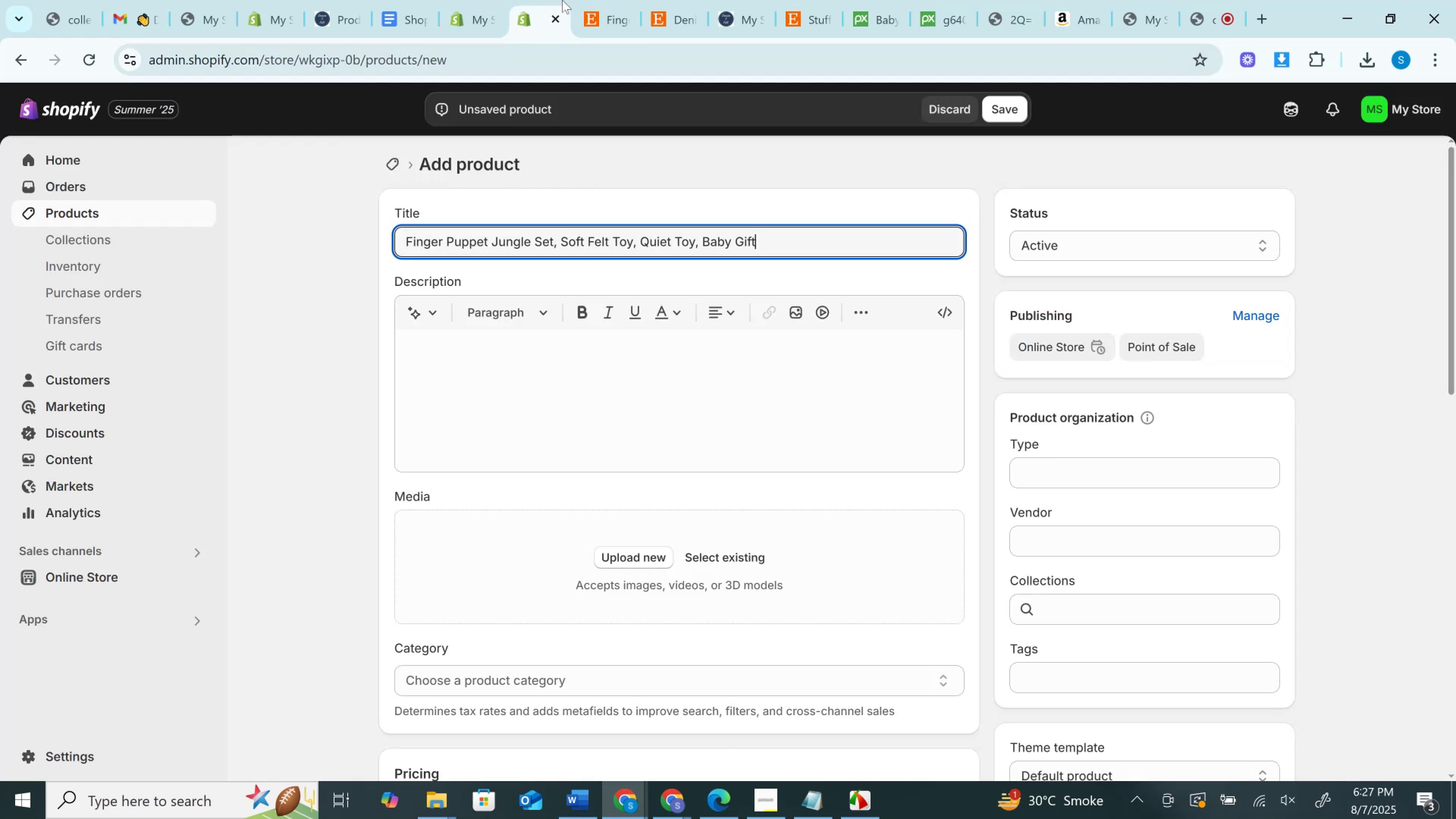 
left_click([595, 0])
 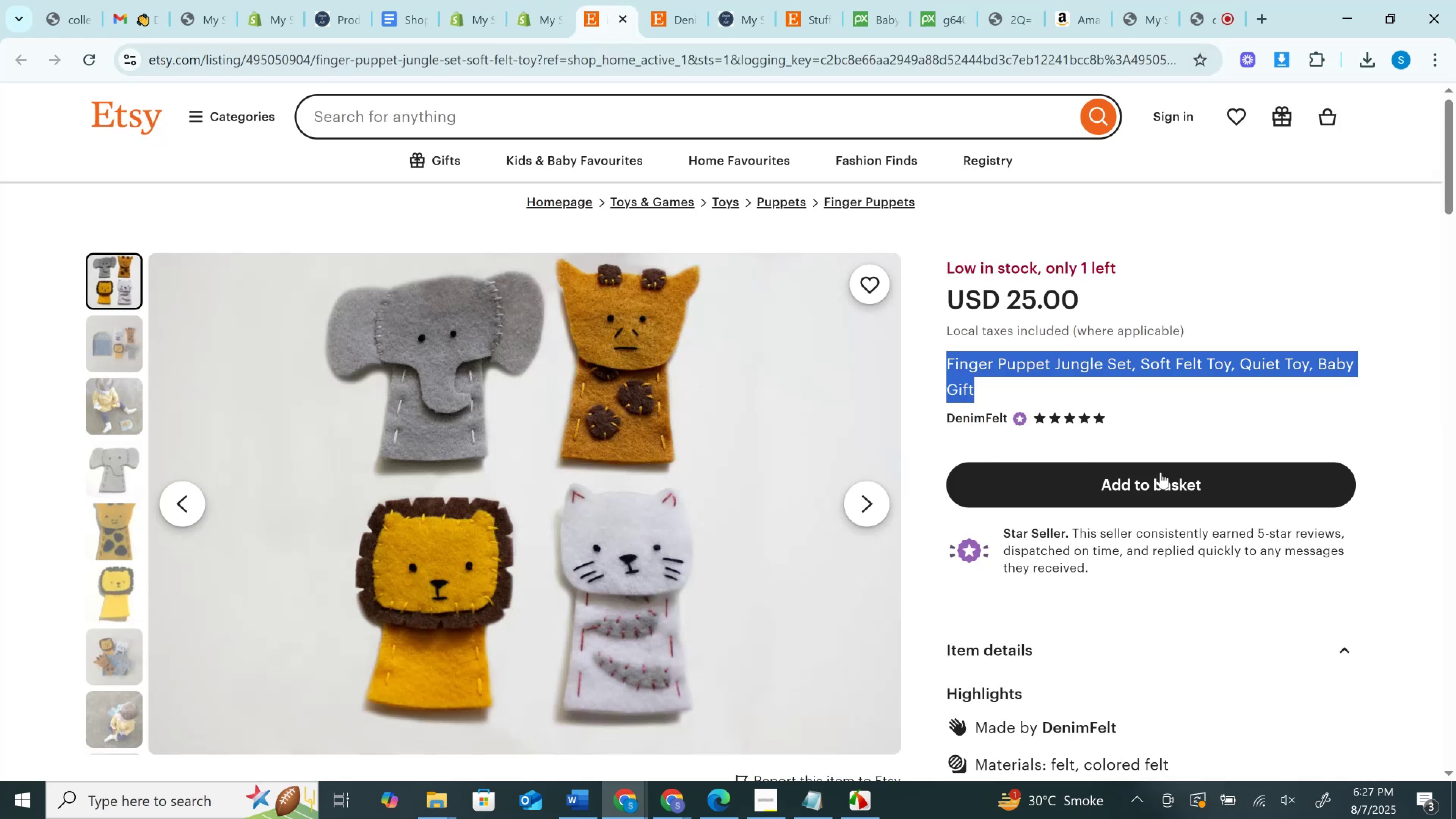 
scroll: coordinate [1191, 579], scroll_direction: down, amount: 4.0
 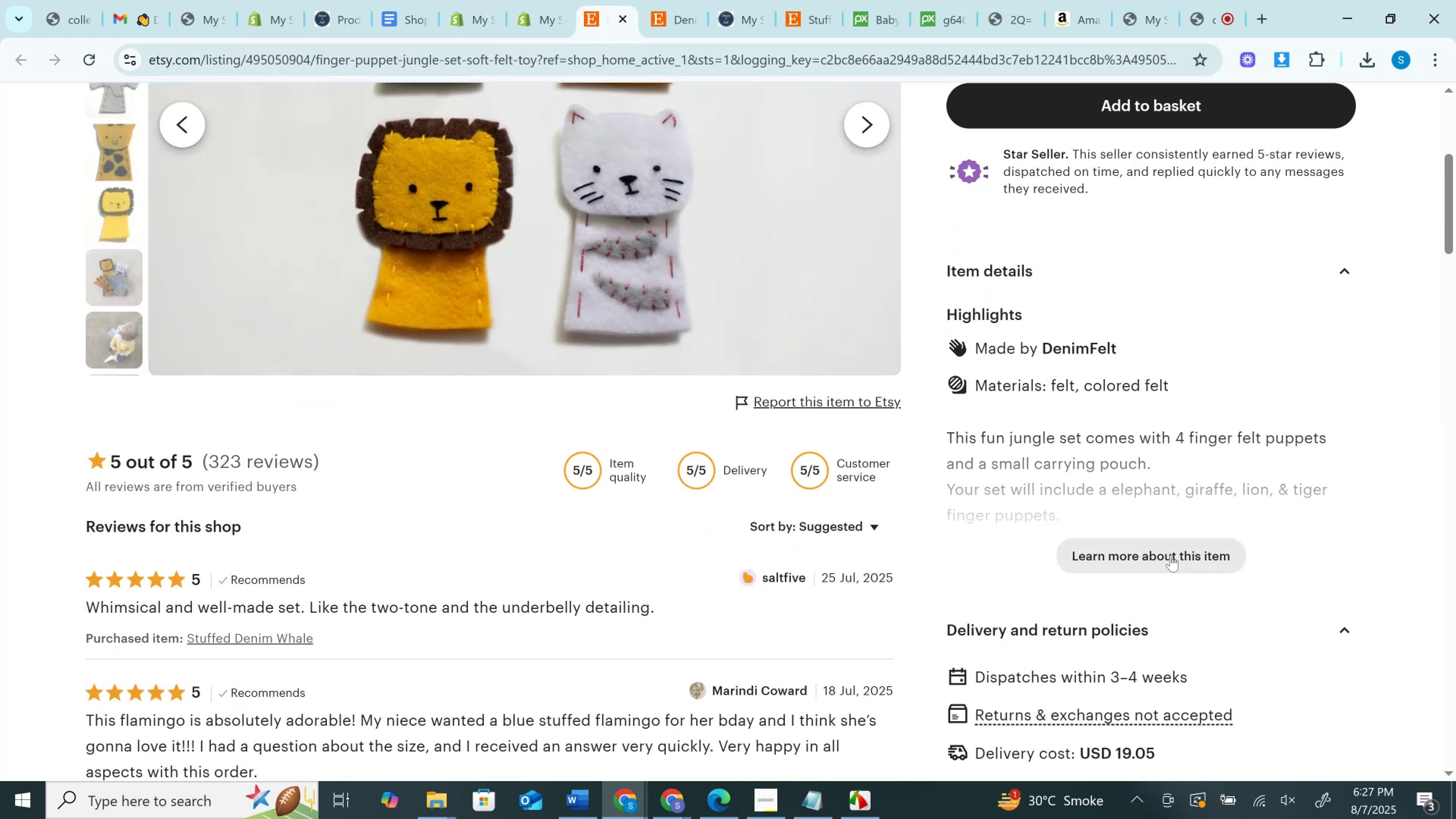 
left_click([1170, 555])
 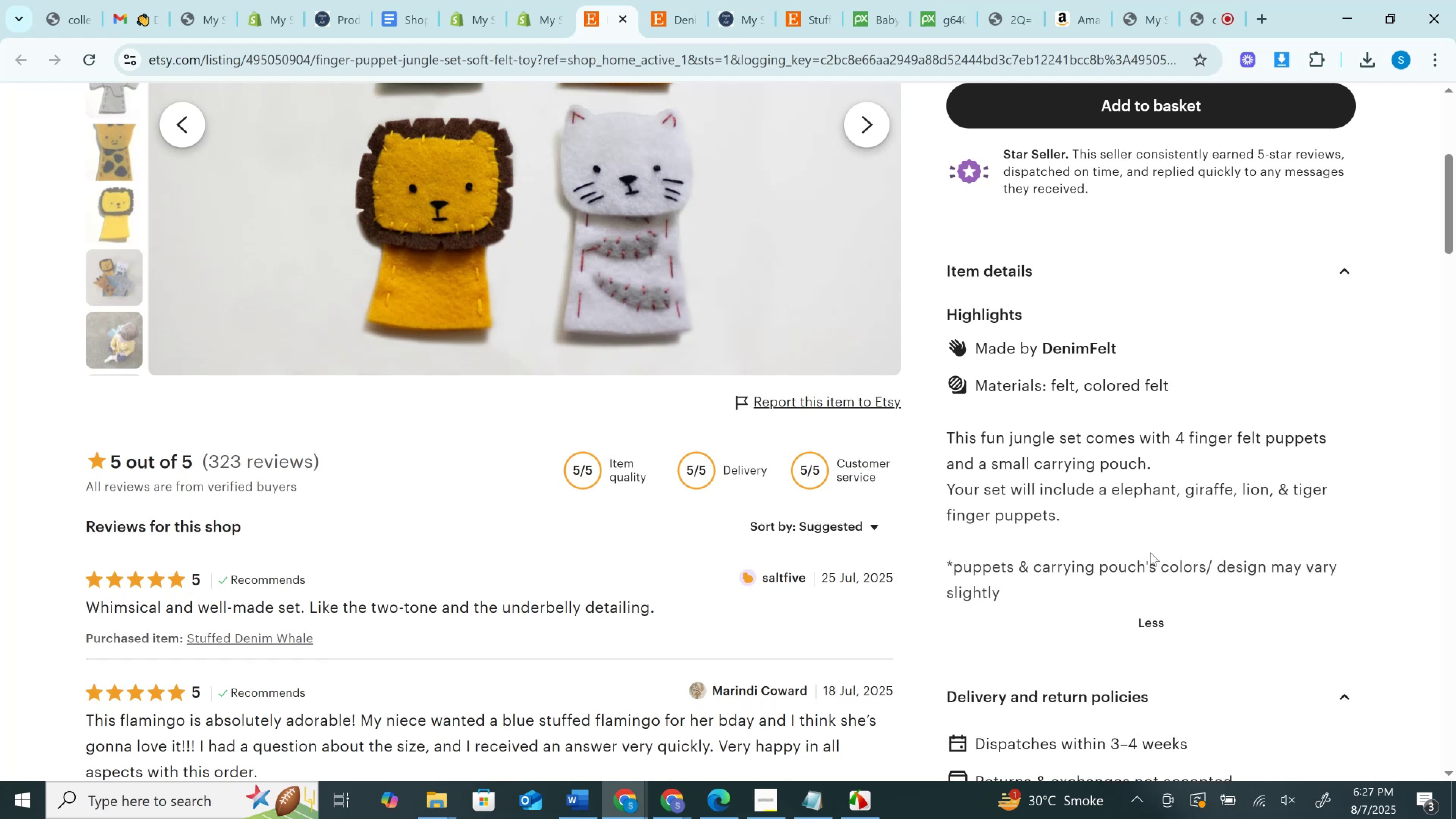 
scroll: coordinate [1132, 526], scroll_direction: down, amount: 1.0
 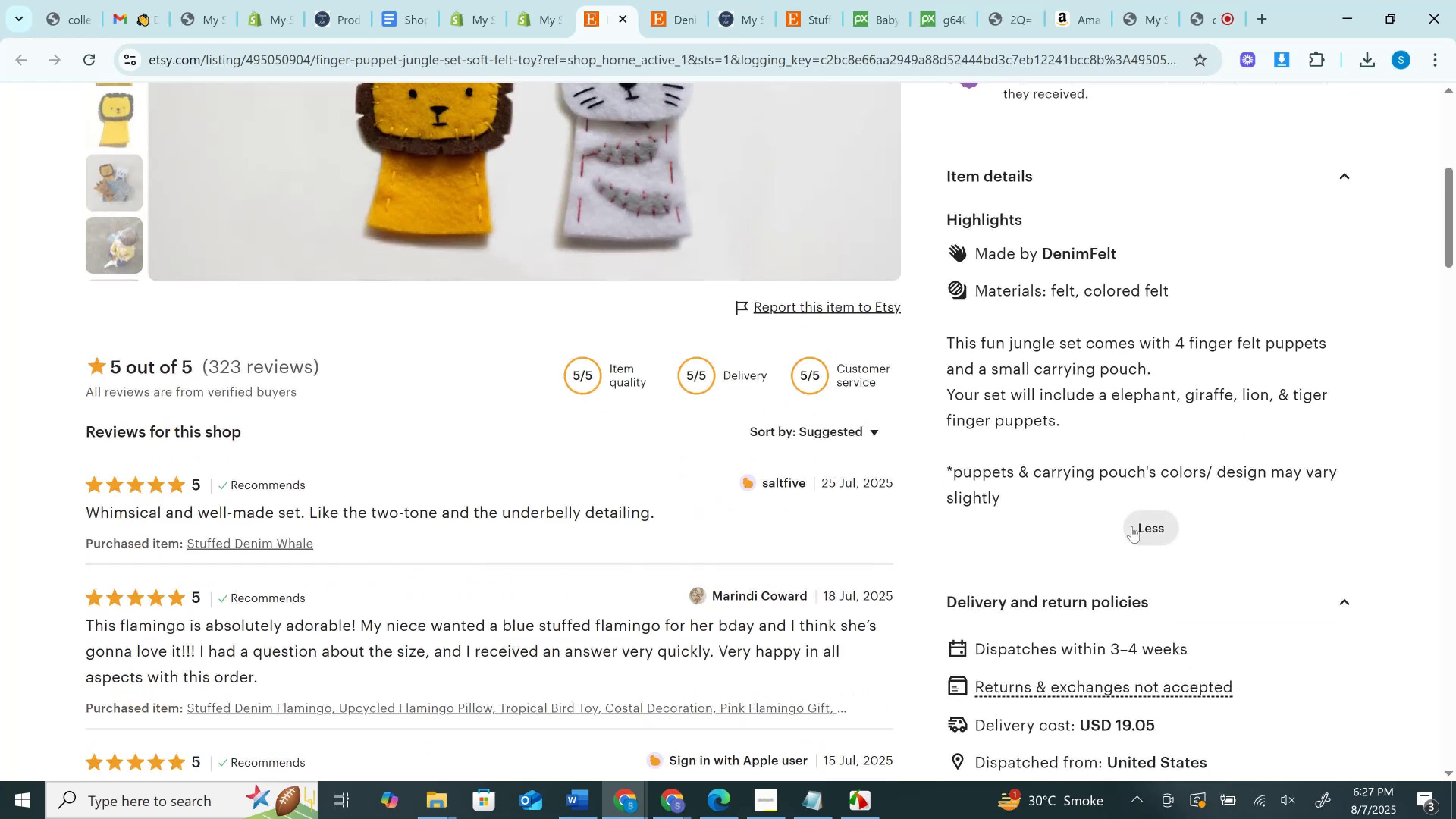 
scroll: coordinate [1132, 526], scroll_direction: up, amount: 2.0
 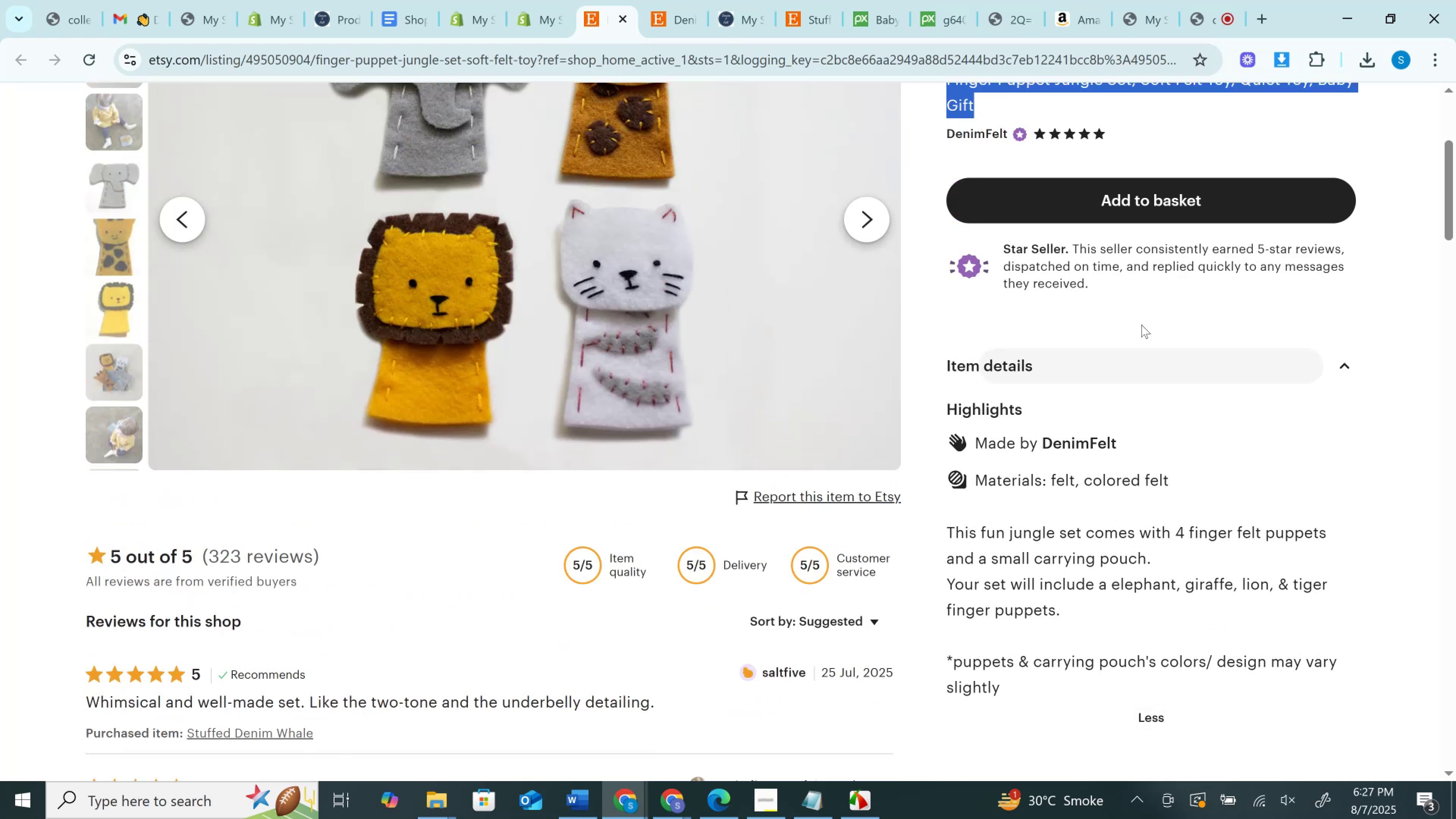 
left_click([1148, 363])
 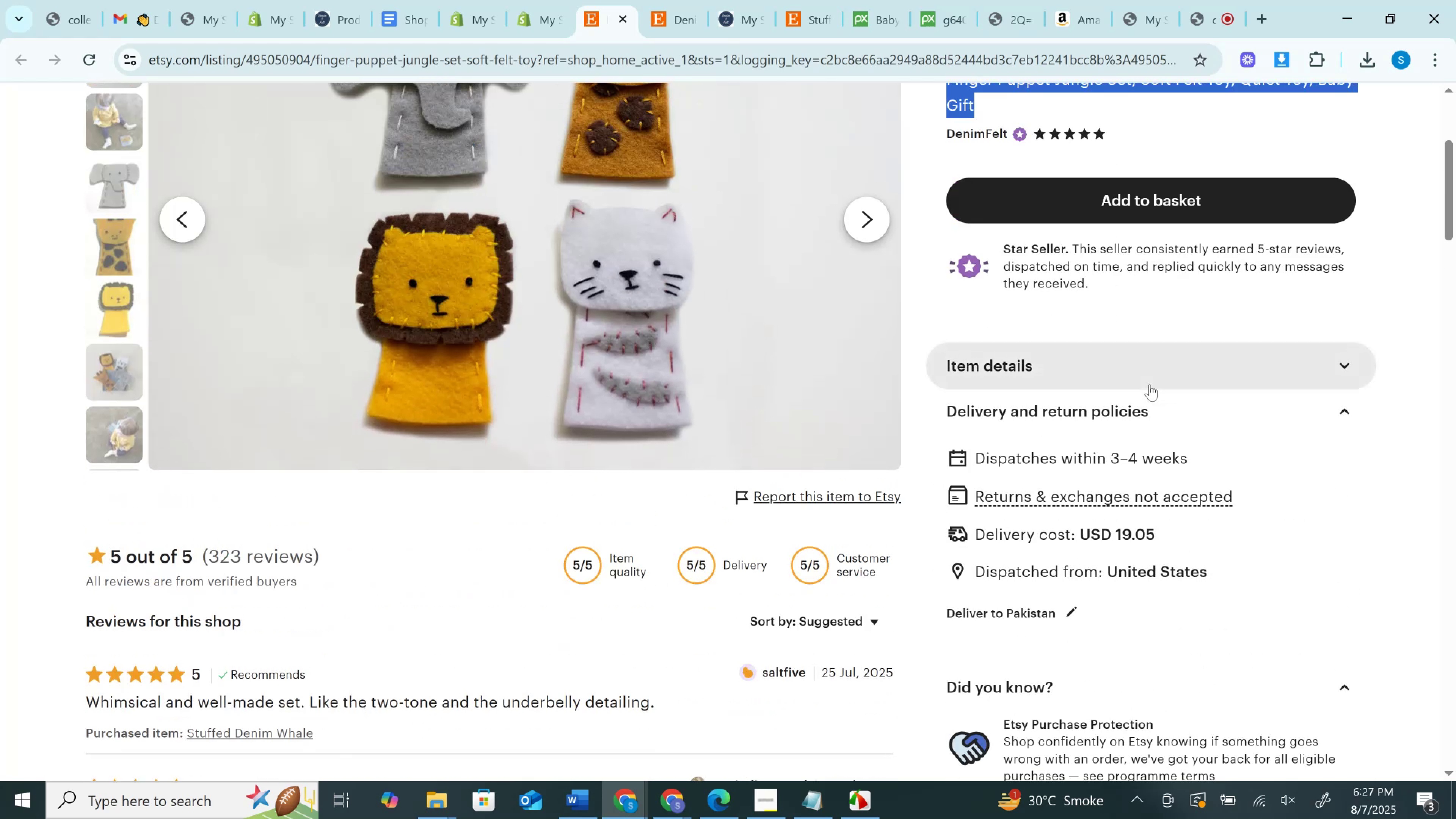 
left_click([1150, 384])
 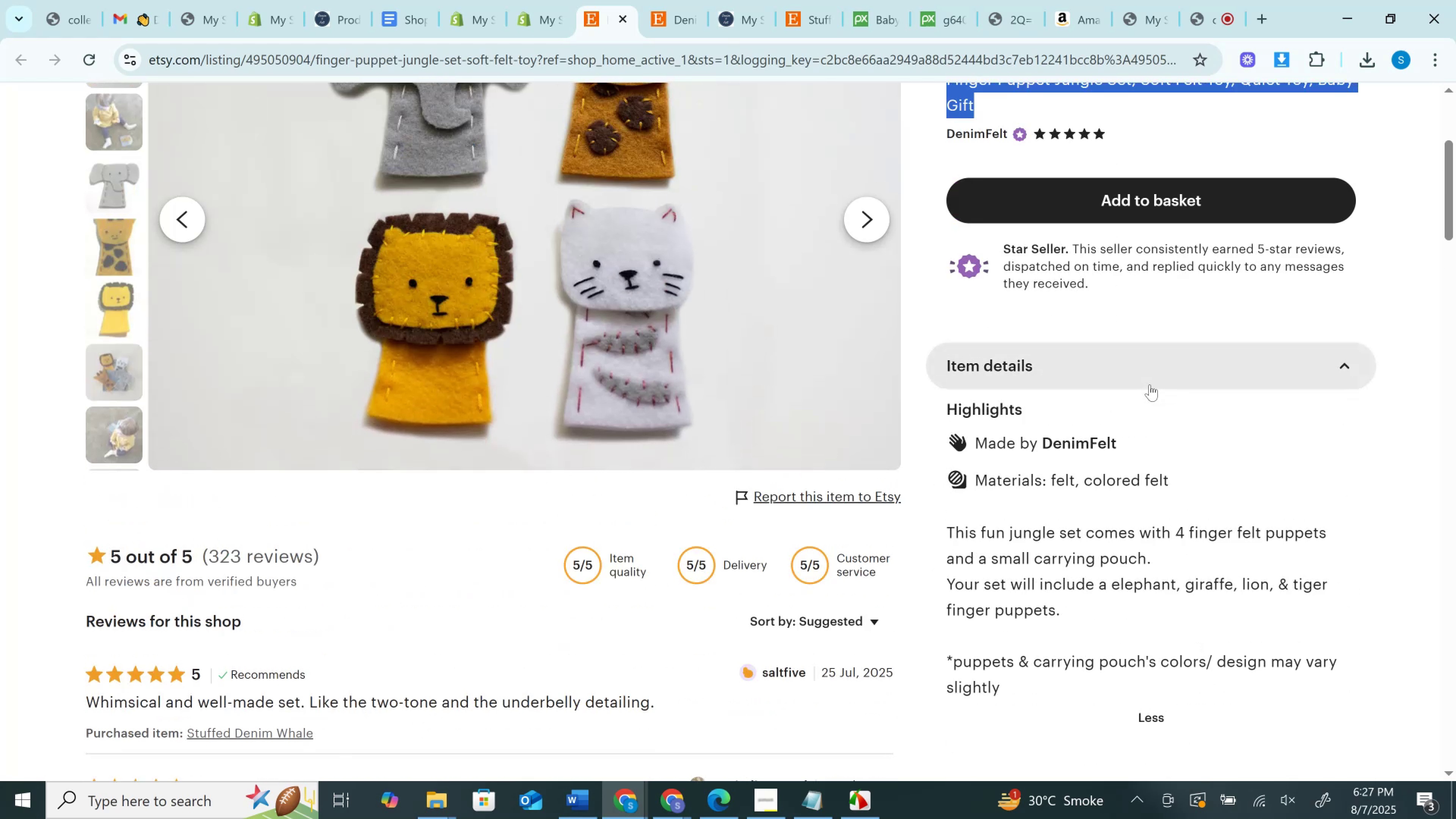 
scroll: coordinate [1150, 384], scroll_direction: down, amount: 2.0
 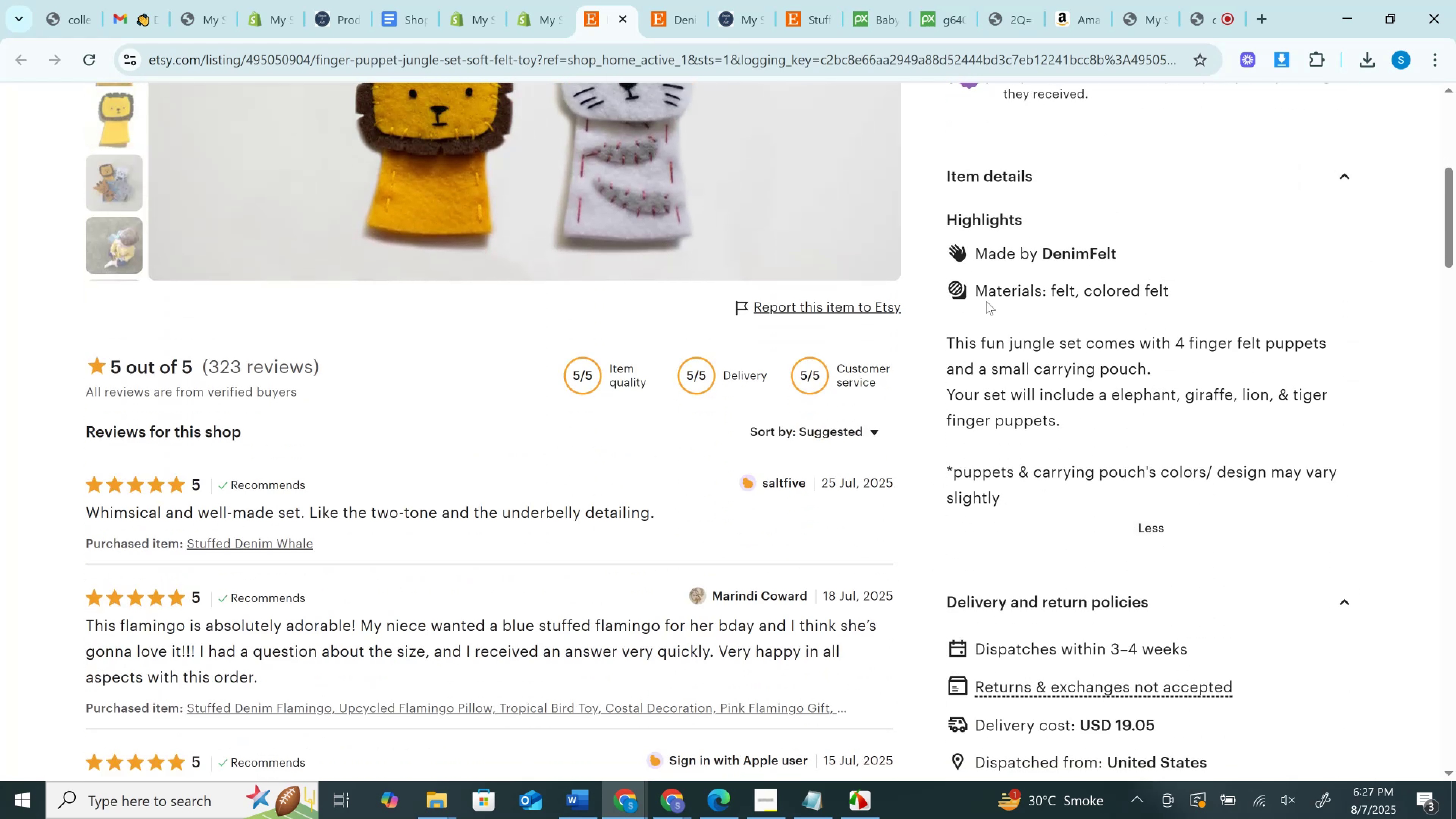 
left_click_drag(start_coordinate=[938, 217], to_coordinate=[1037, 397])
 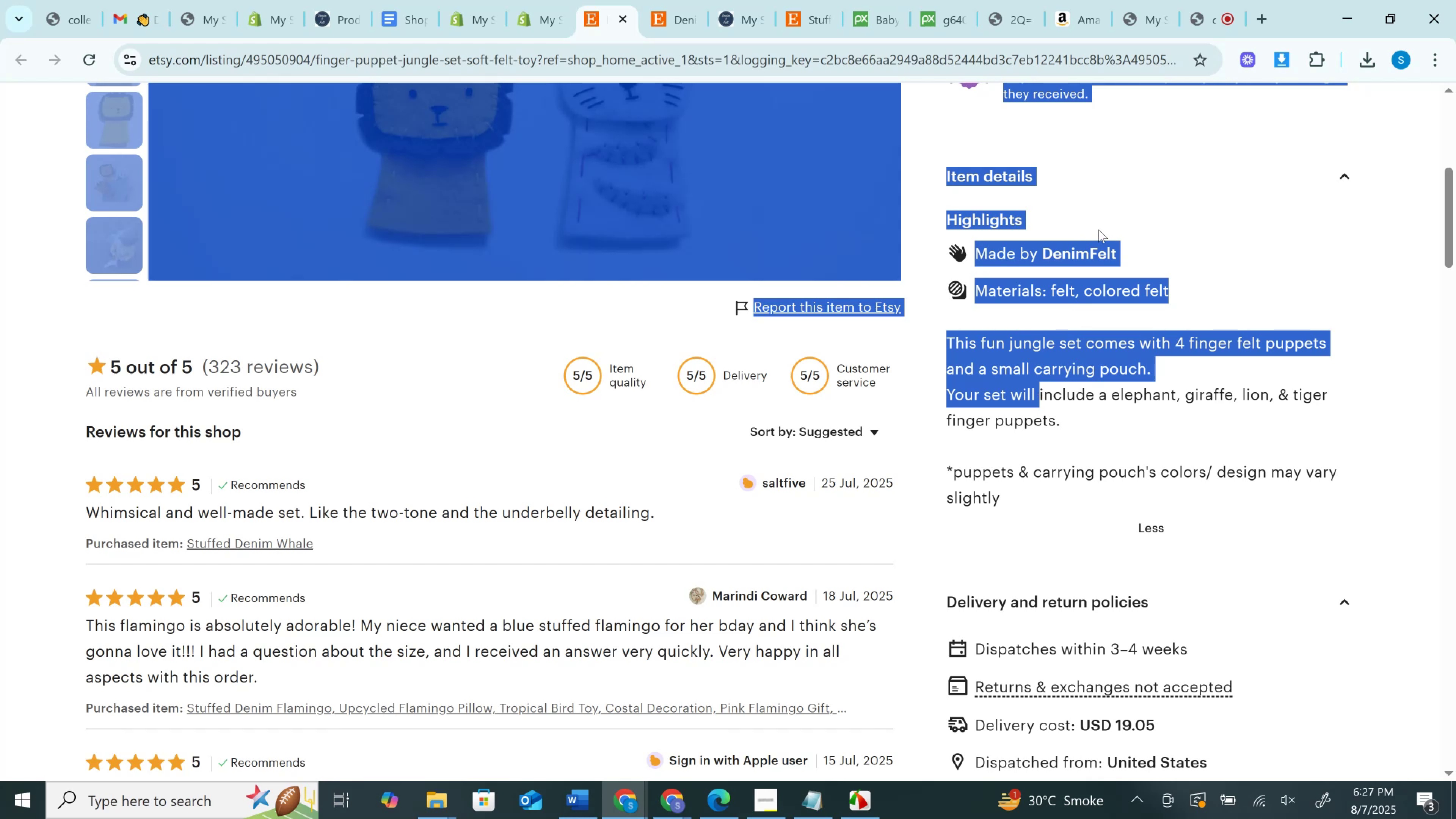 
left_click([1098, 229])
 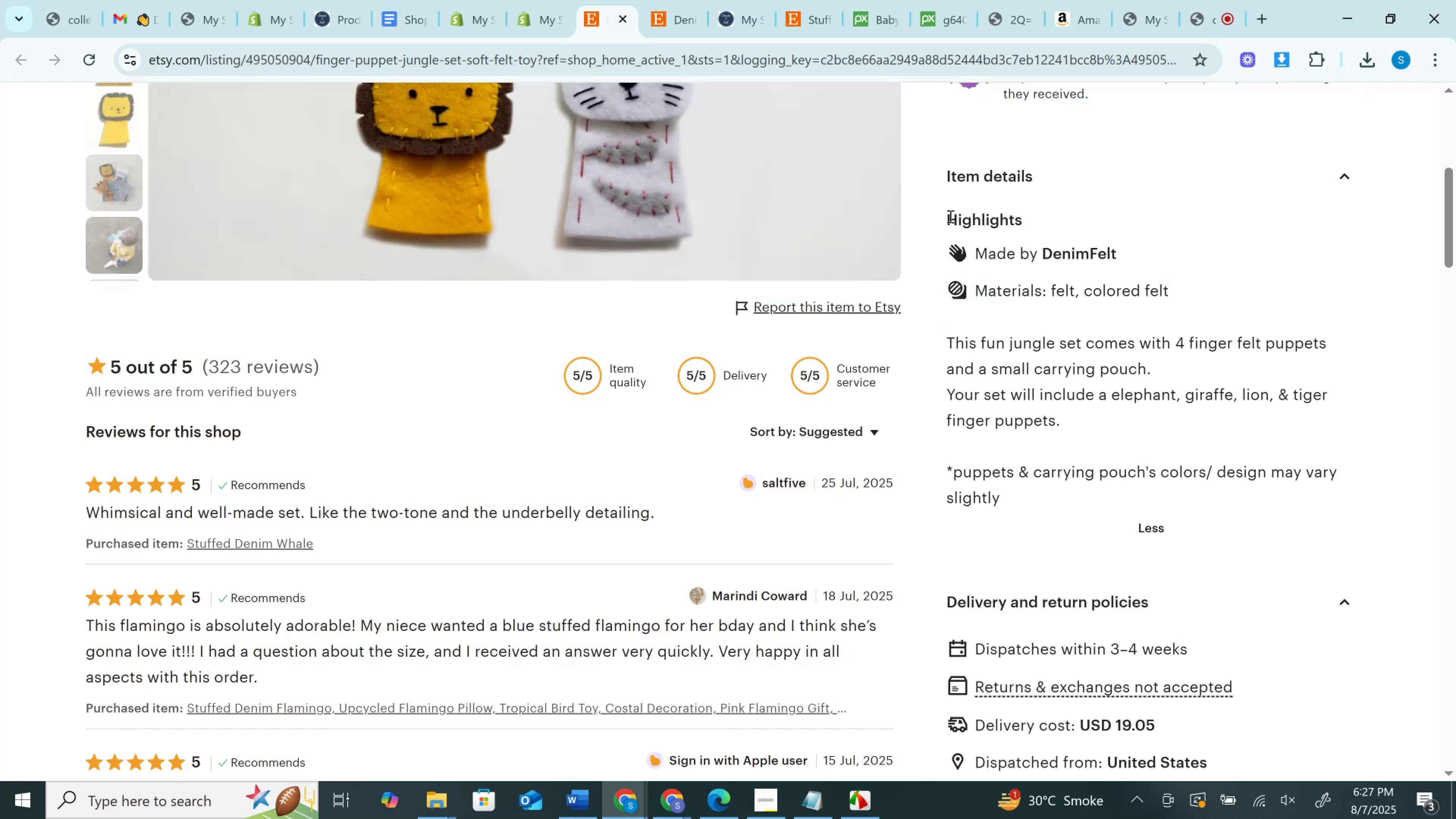 
left_click_drag(start_coordinate=[949, 216], to_coordinate=[1038, 486])
 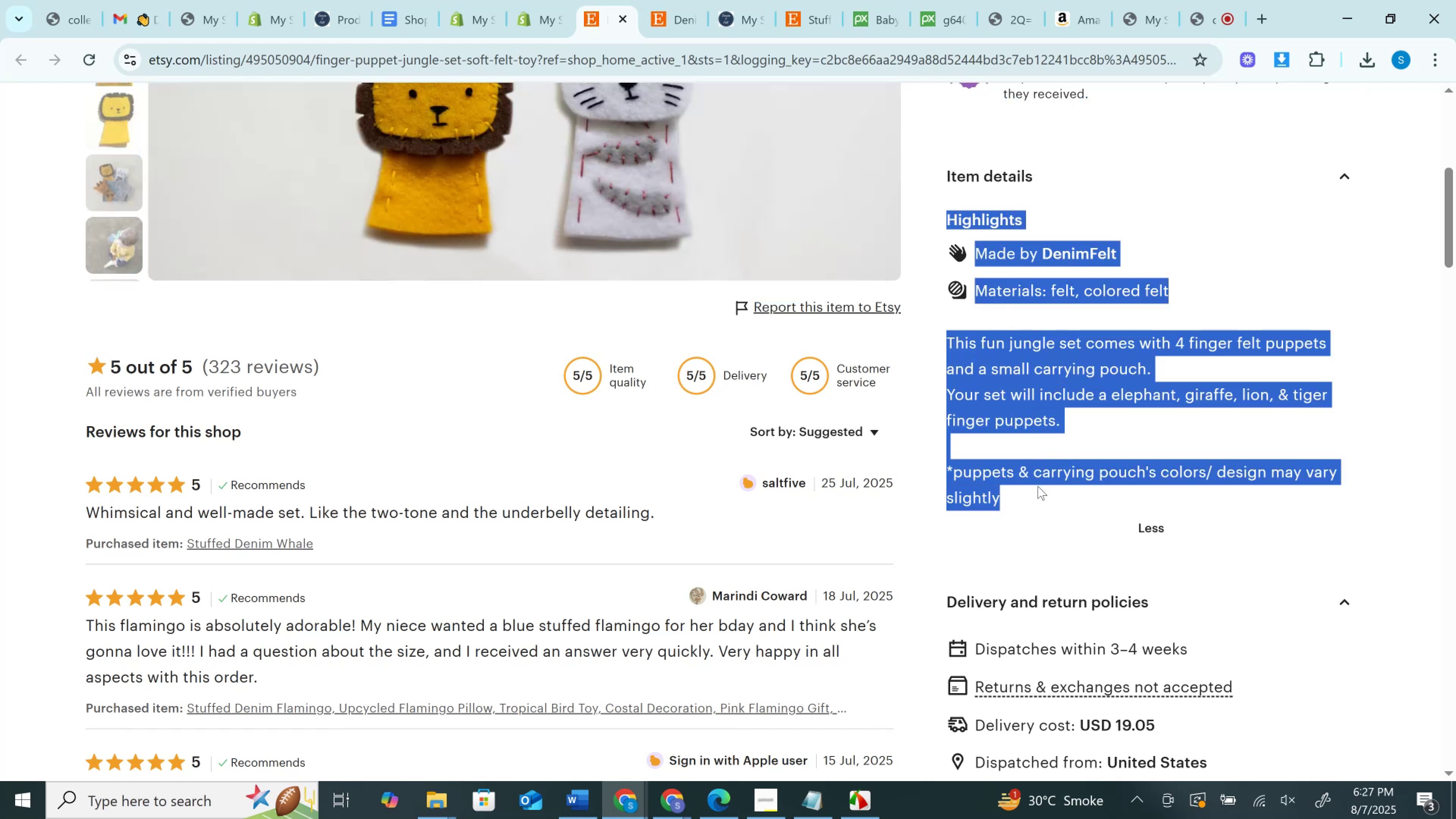 
key(Control+C)
 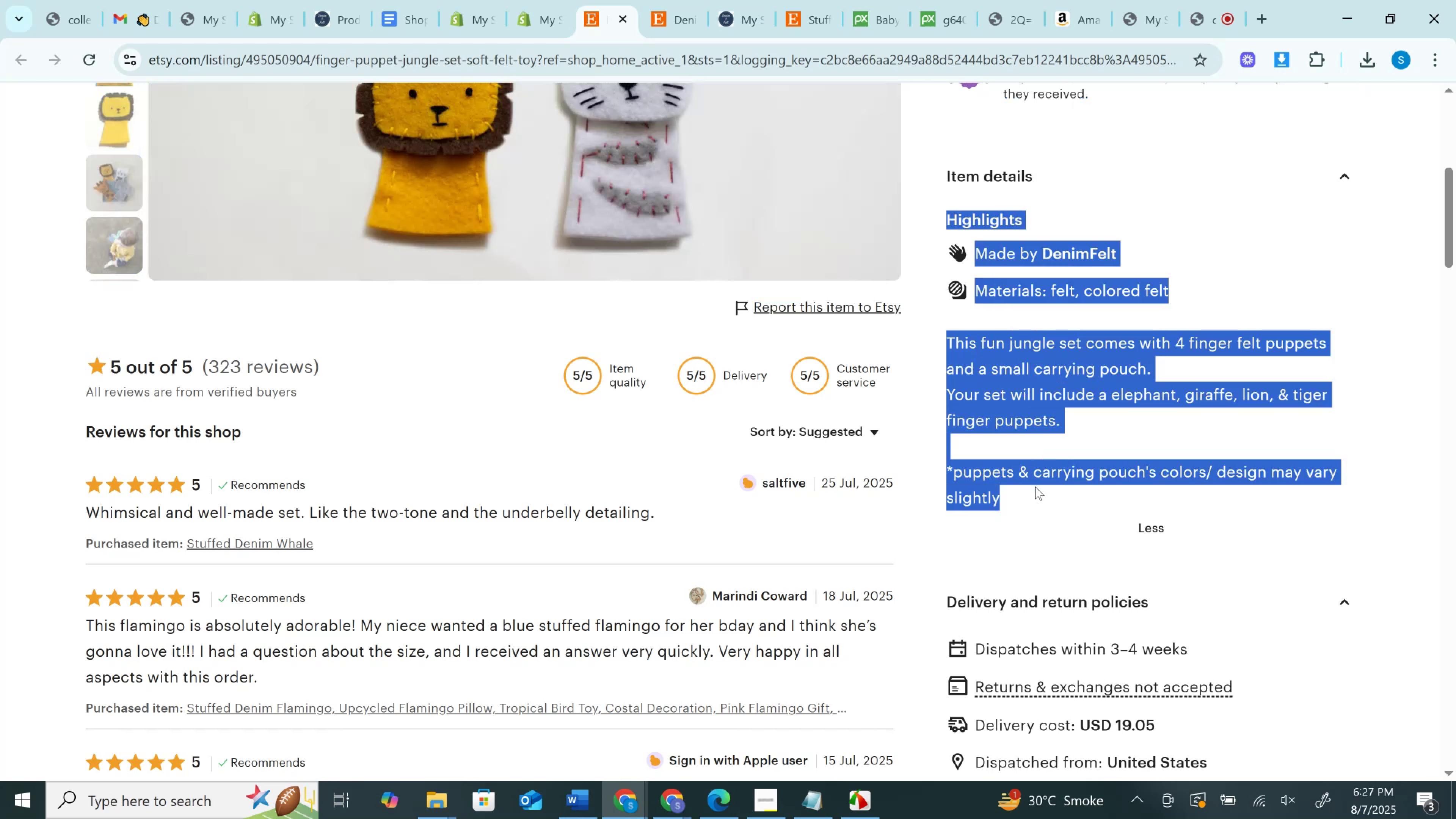 
key(Control+C)
 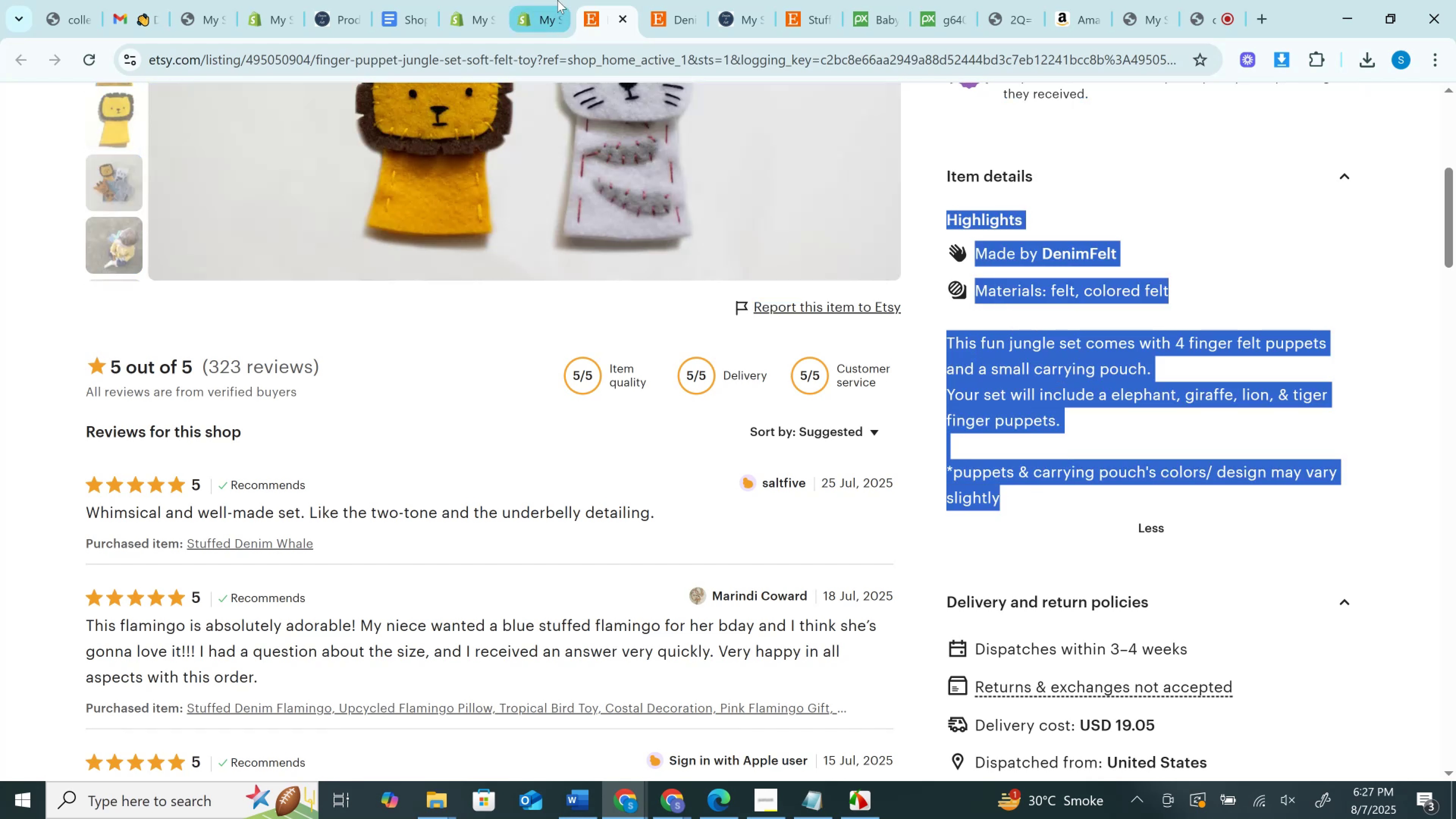 
left_click([557, 0])
 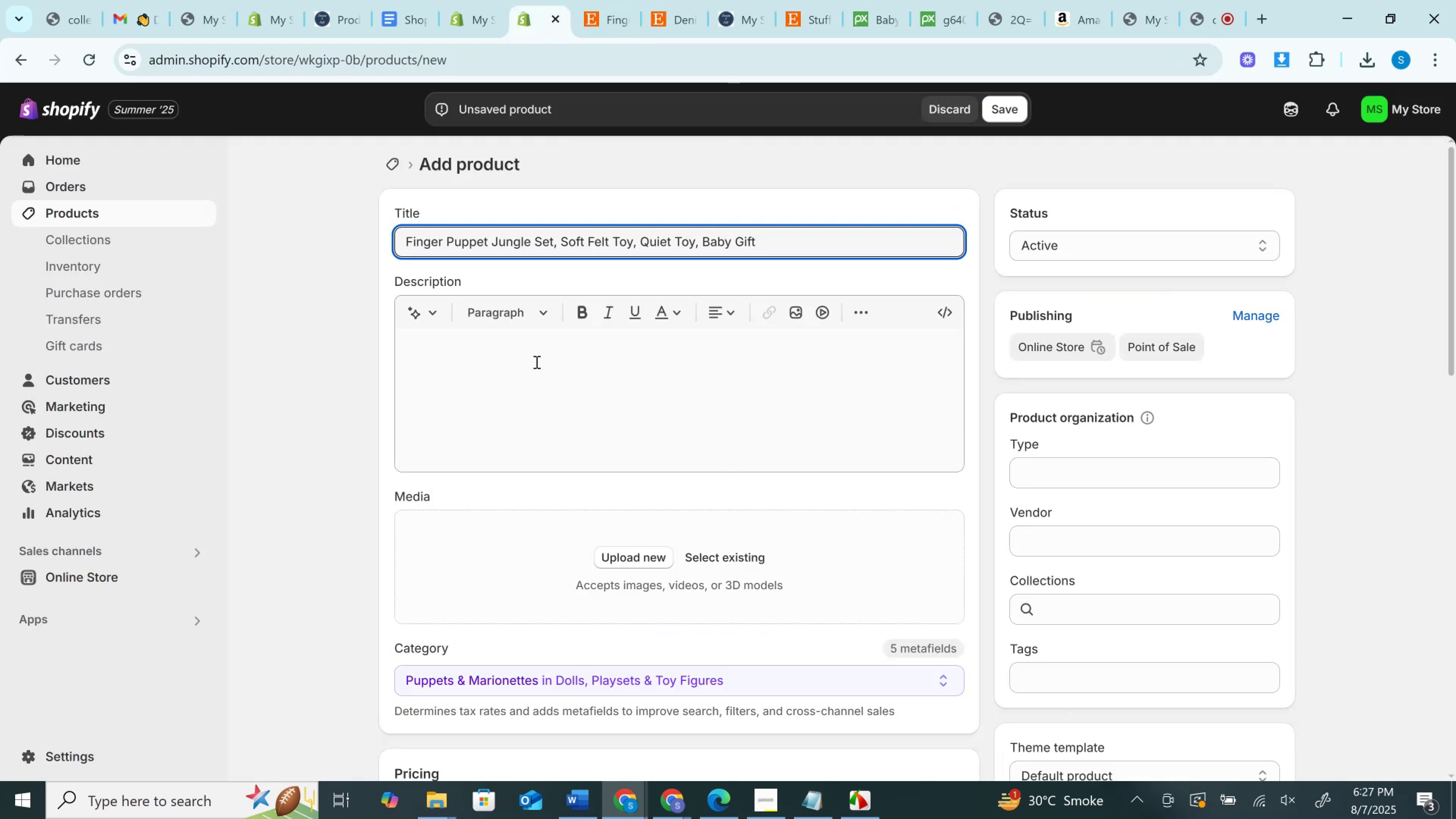 
left_click([534, 370])
 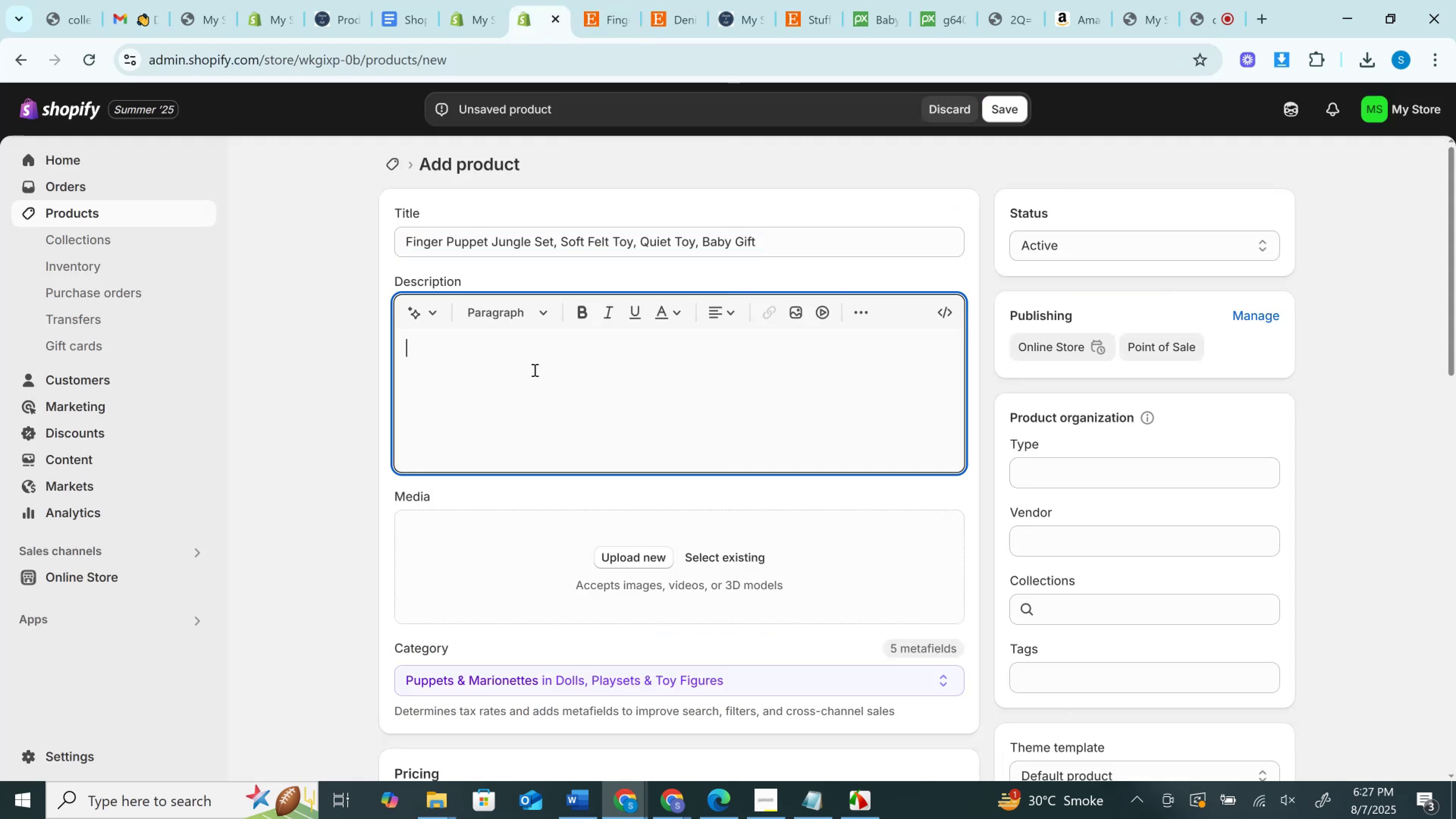 
key(Control+V)
 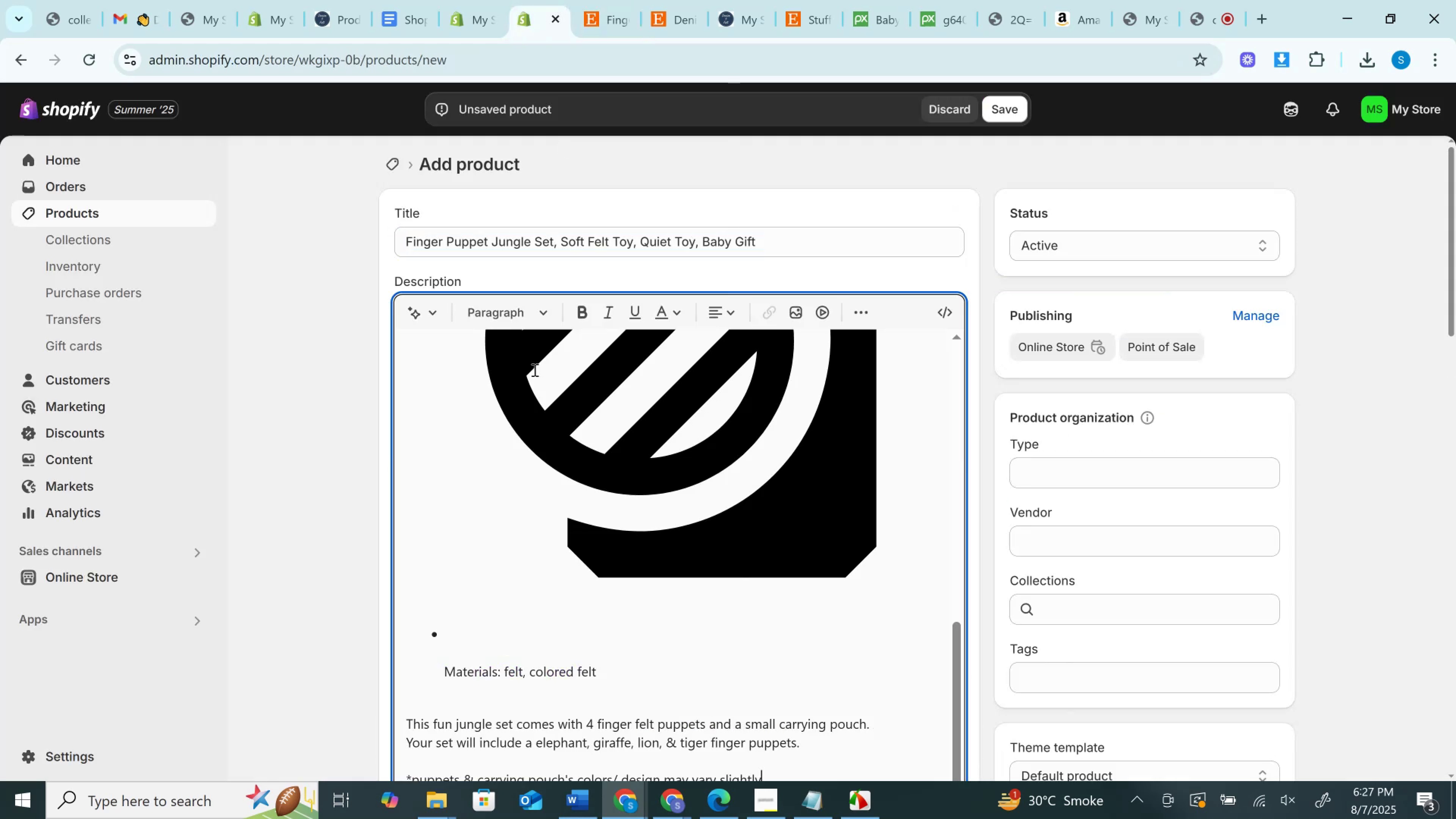 
key(Control+Z)
 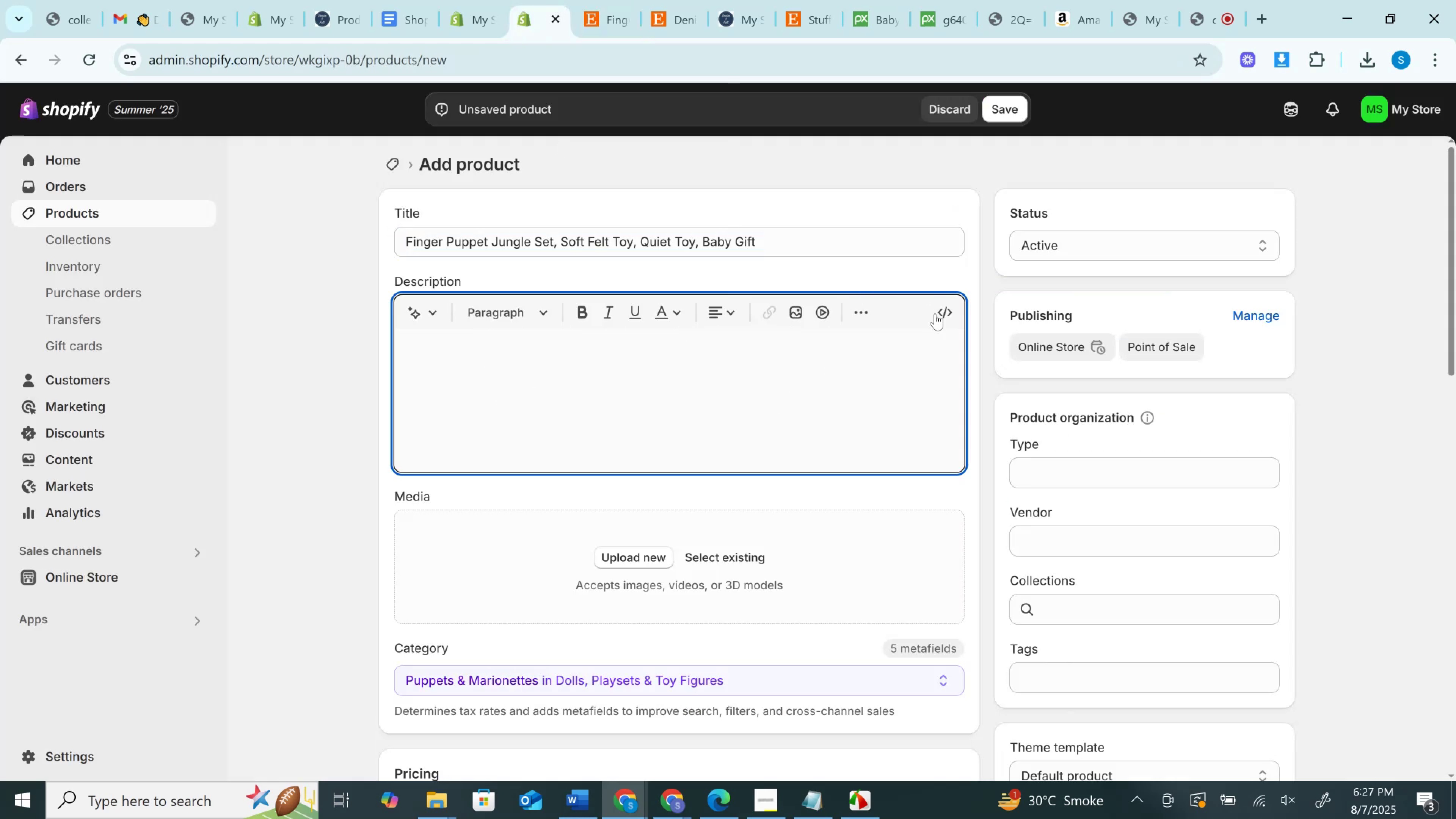 
left_click([938, 316])
 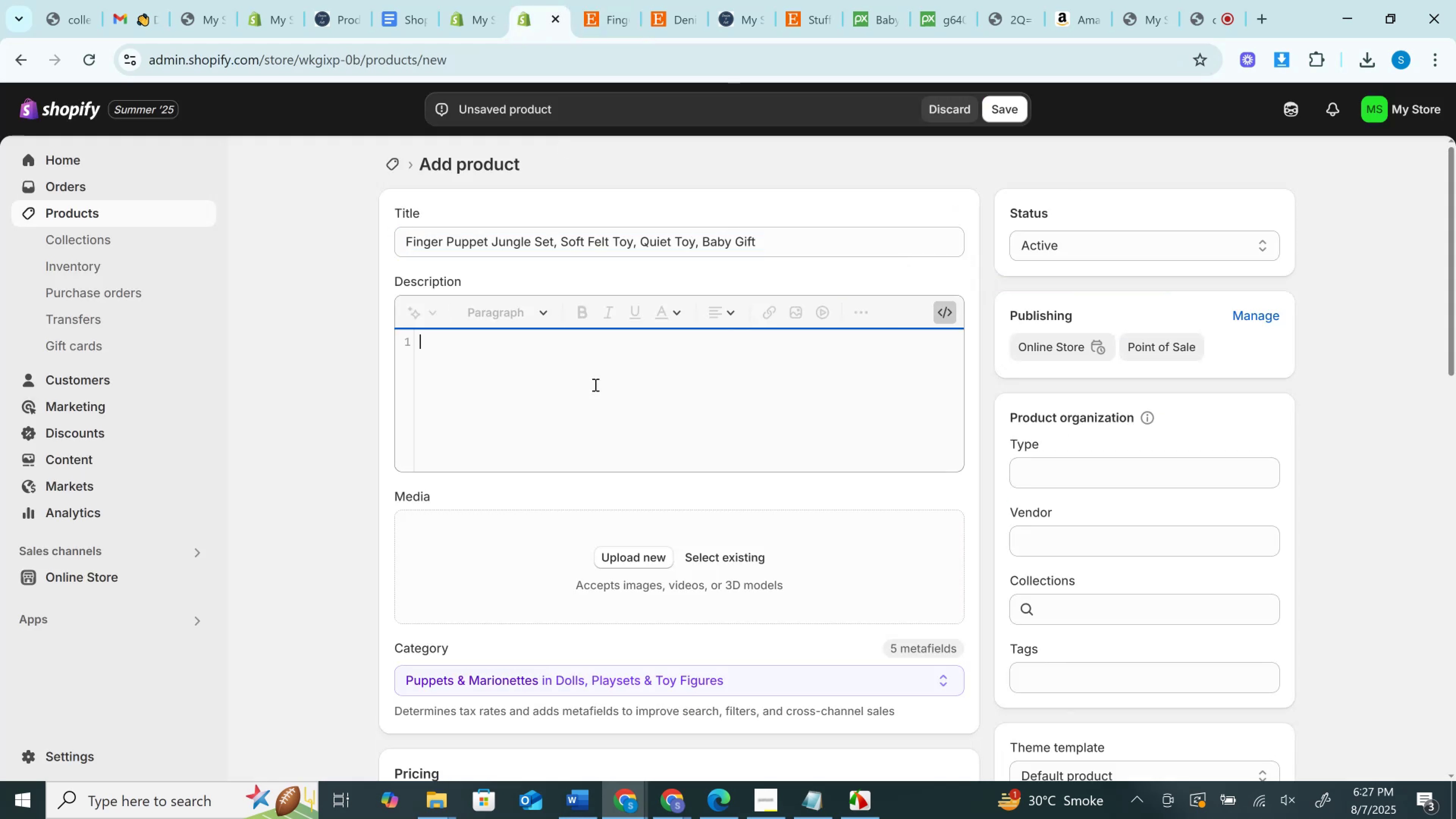 
left_click([595, 384])
 